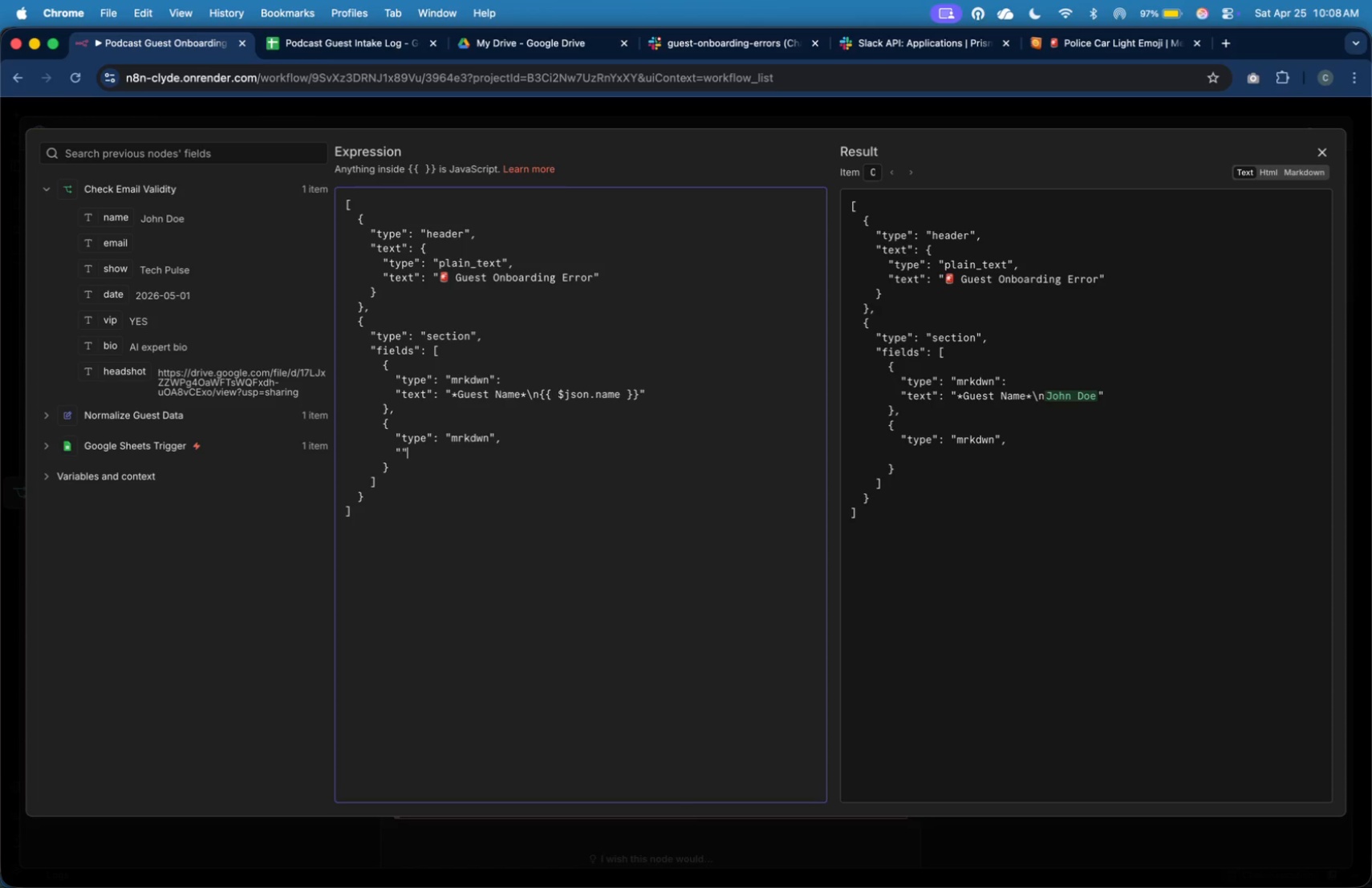 
key(Shift+Quote)
 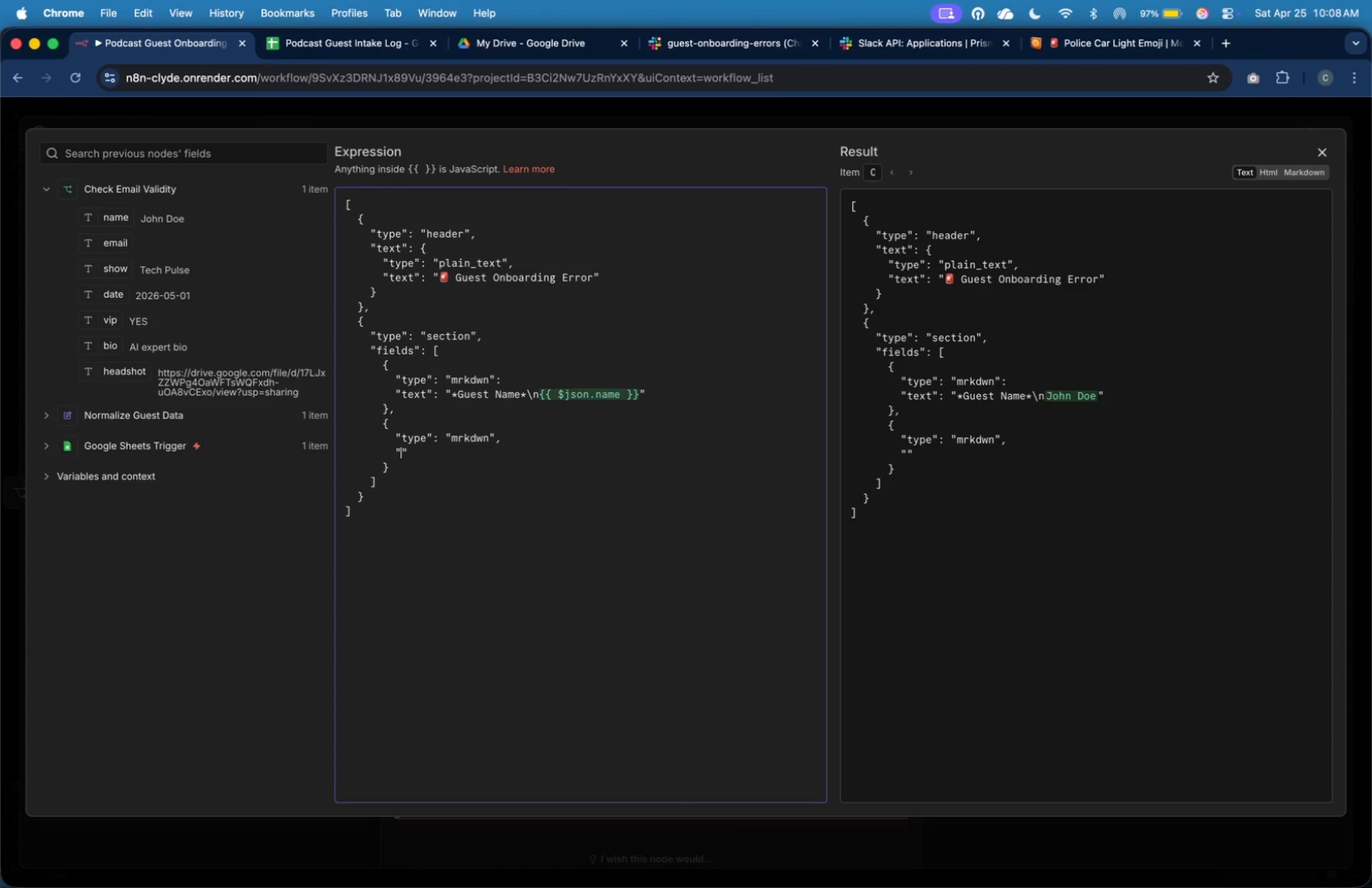 
key(ArrowLeft)
 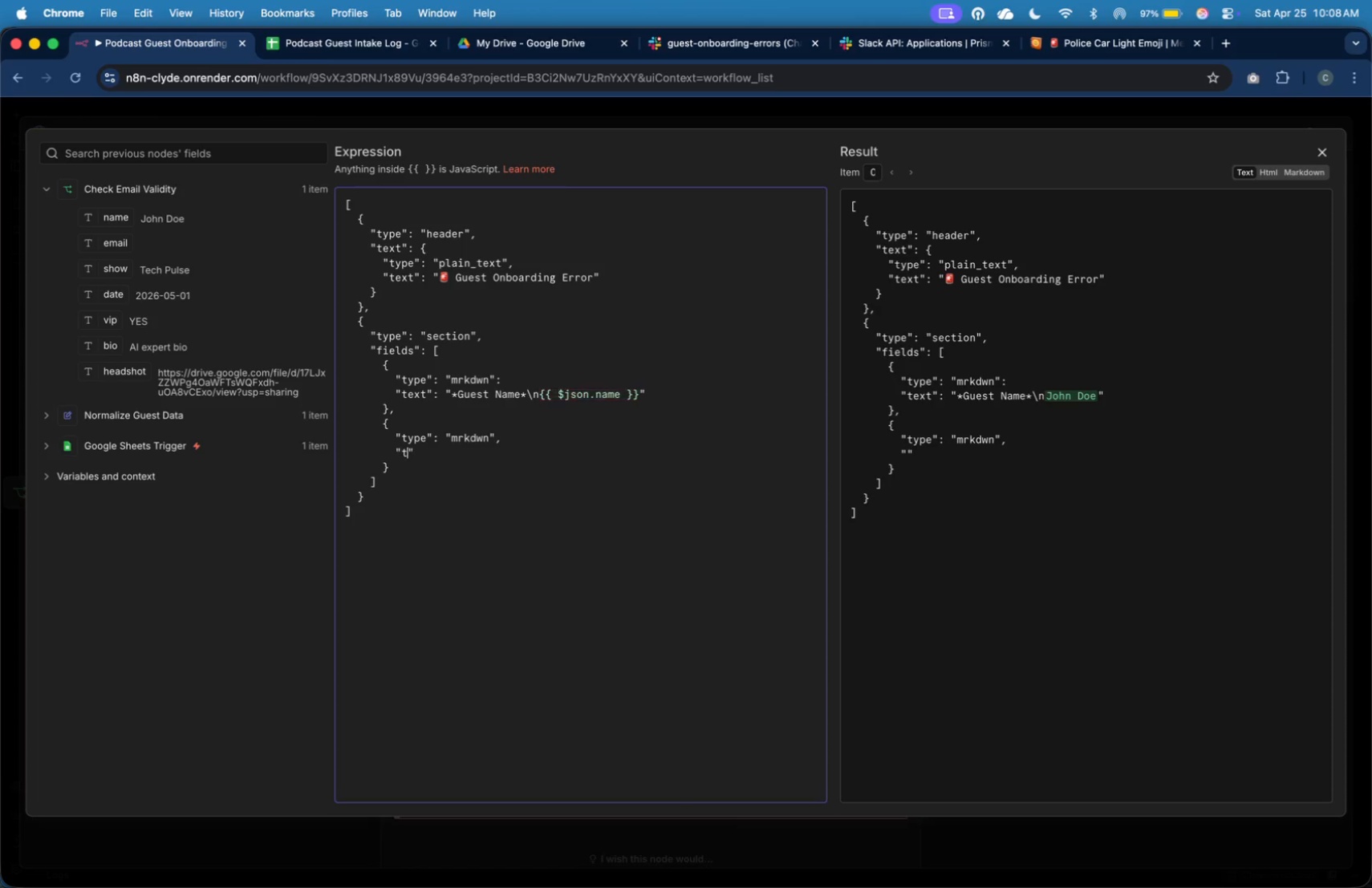 
type(tex)
 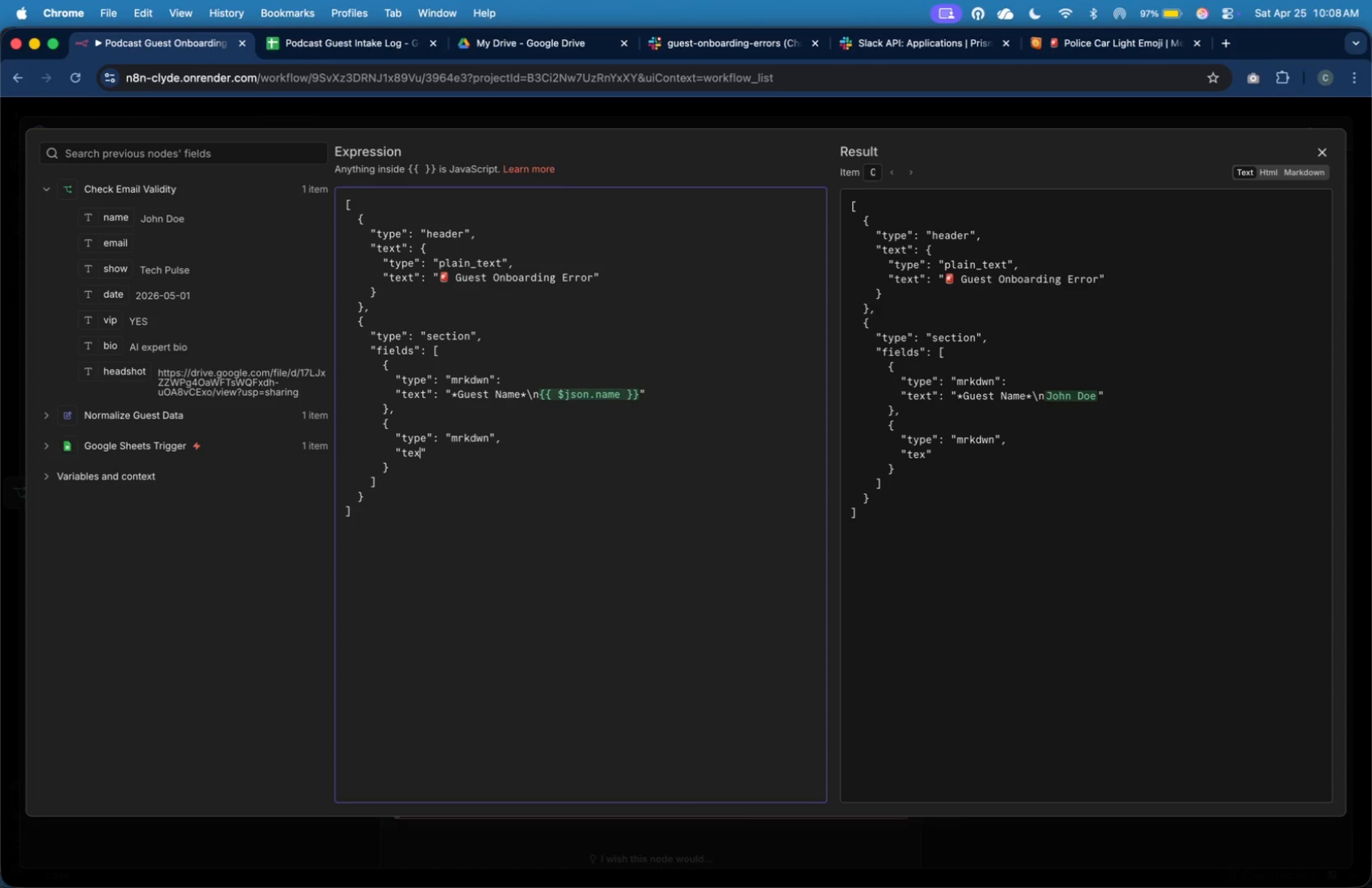 
wait(6.61)
 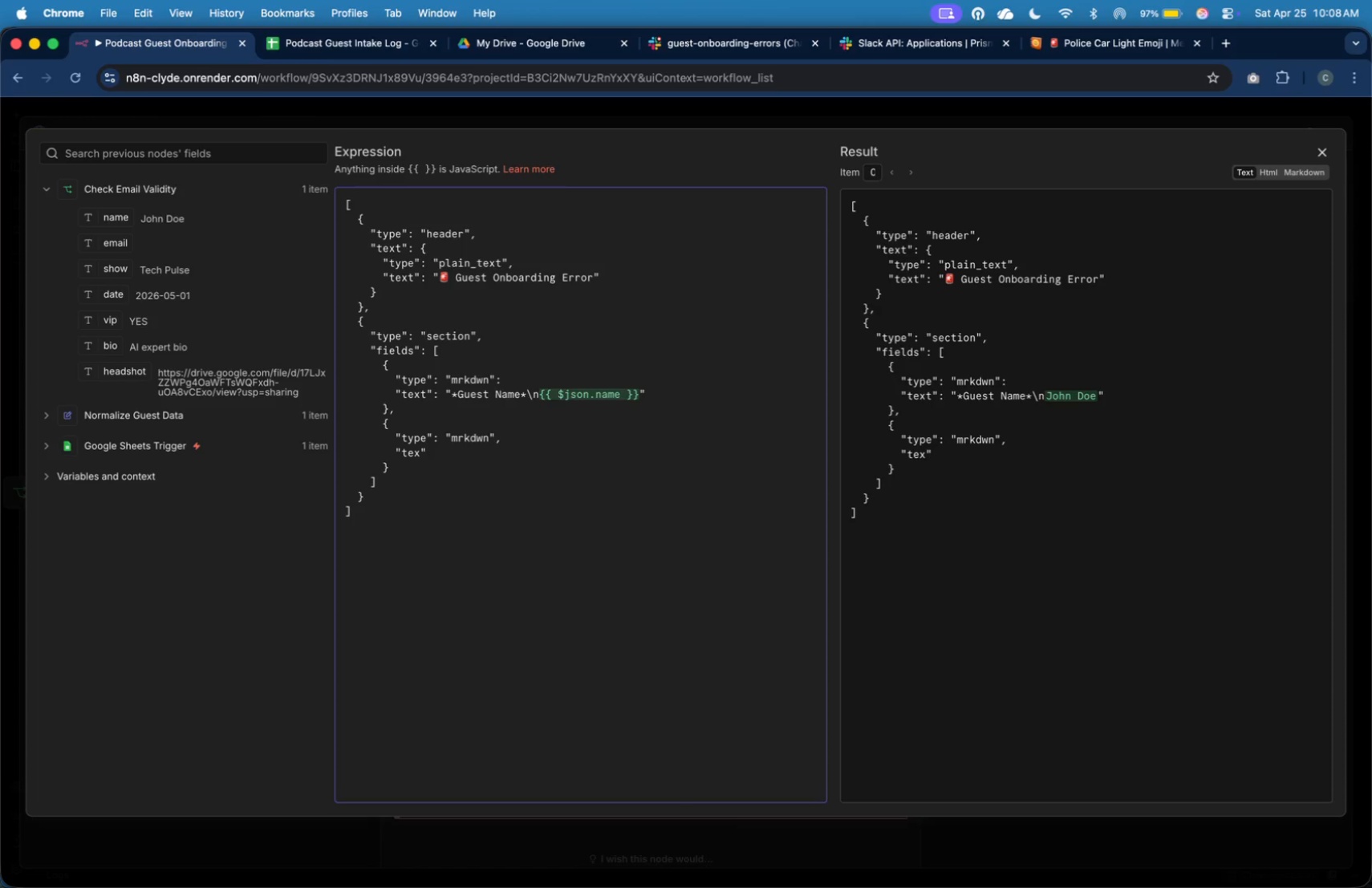 
key(T)
 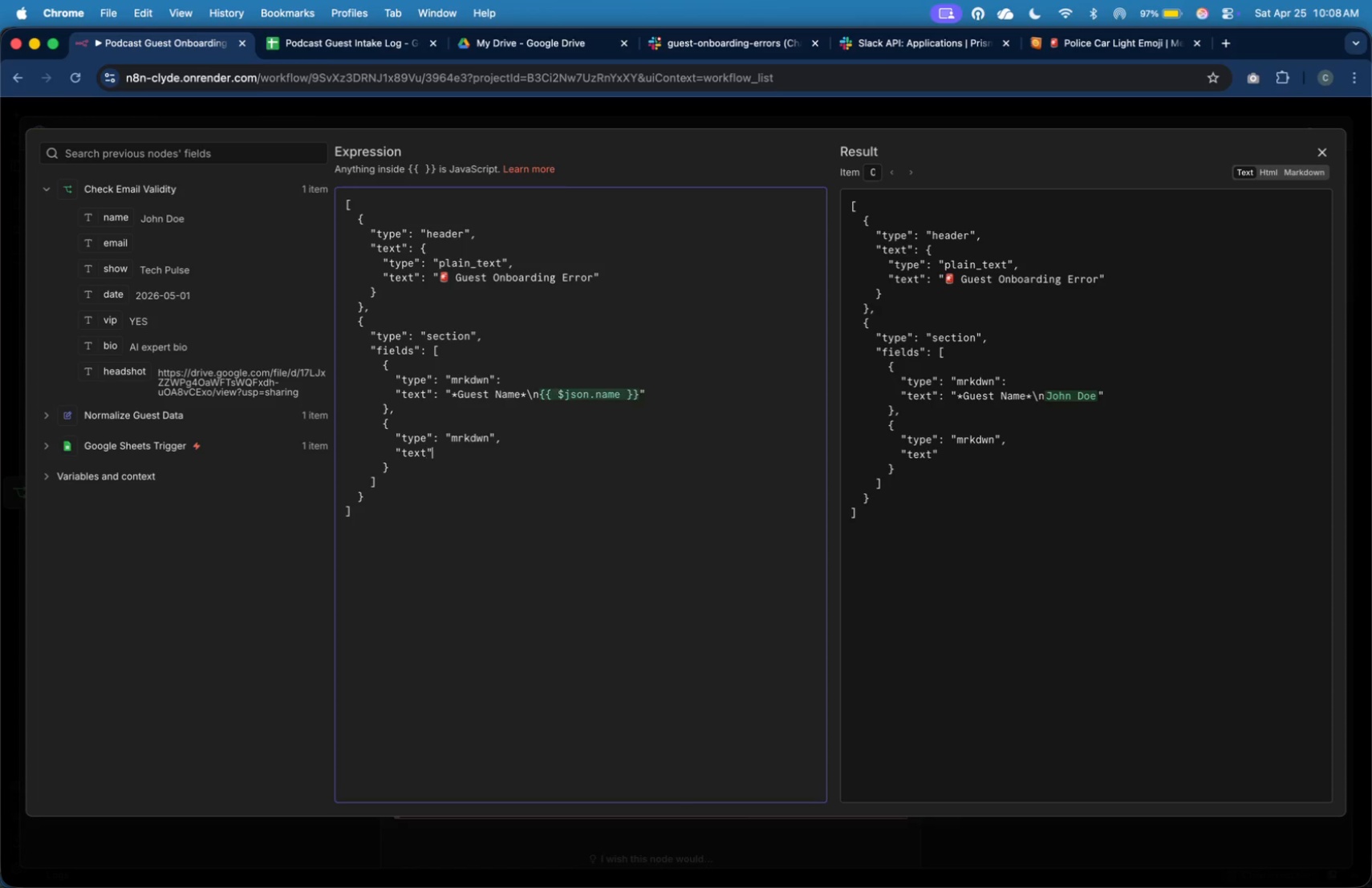 
key(ArrowRight)
 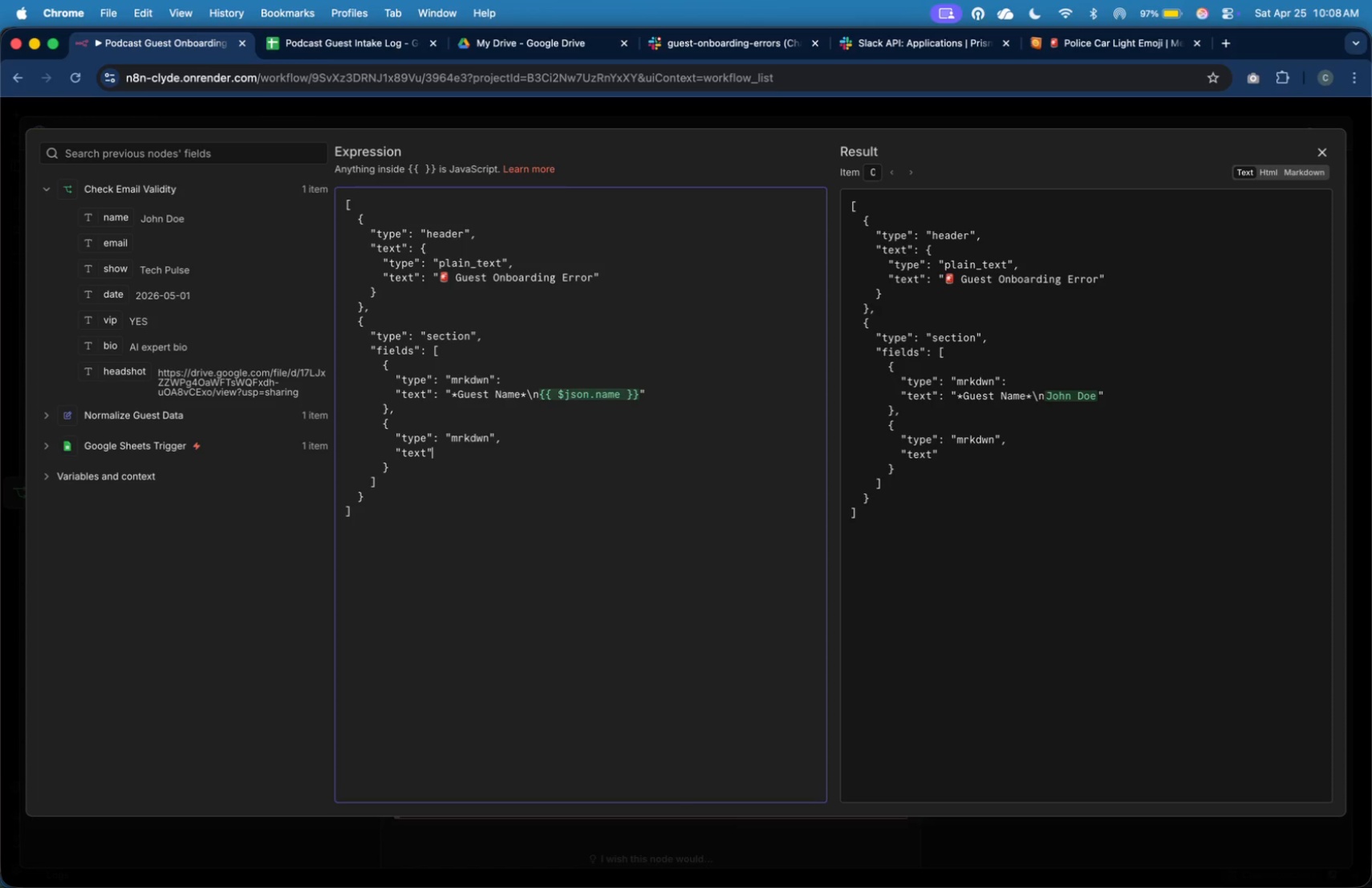 
key(Shift+Semicolon)
 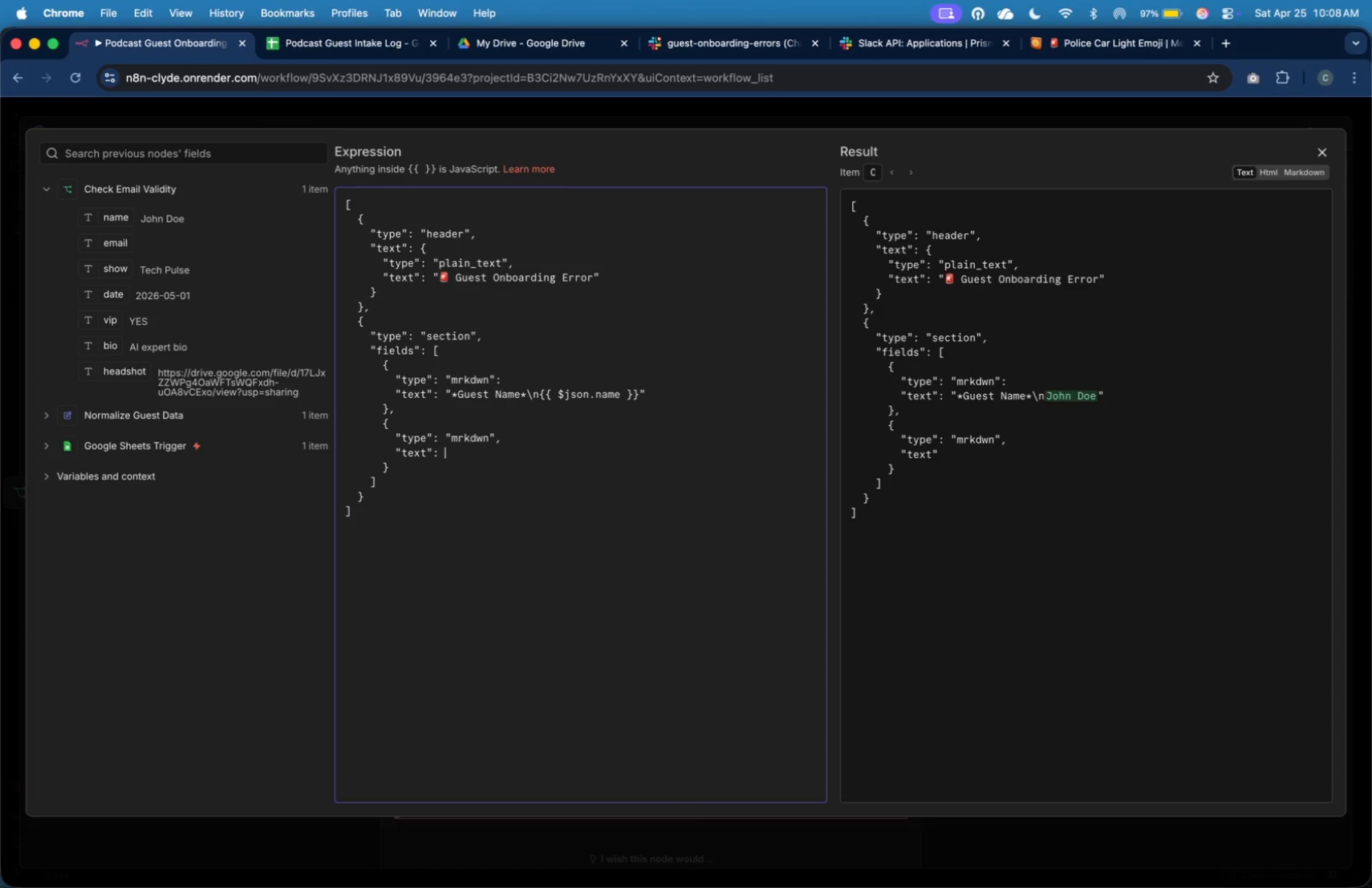 
key(Shift+Space)
 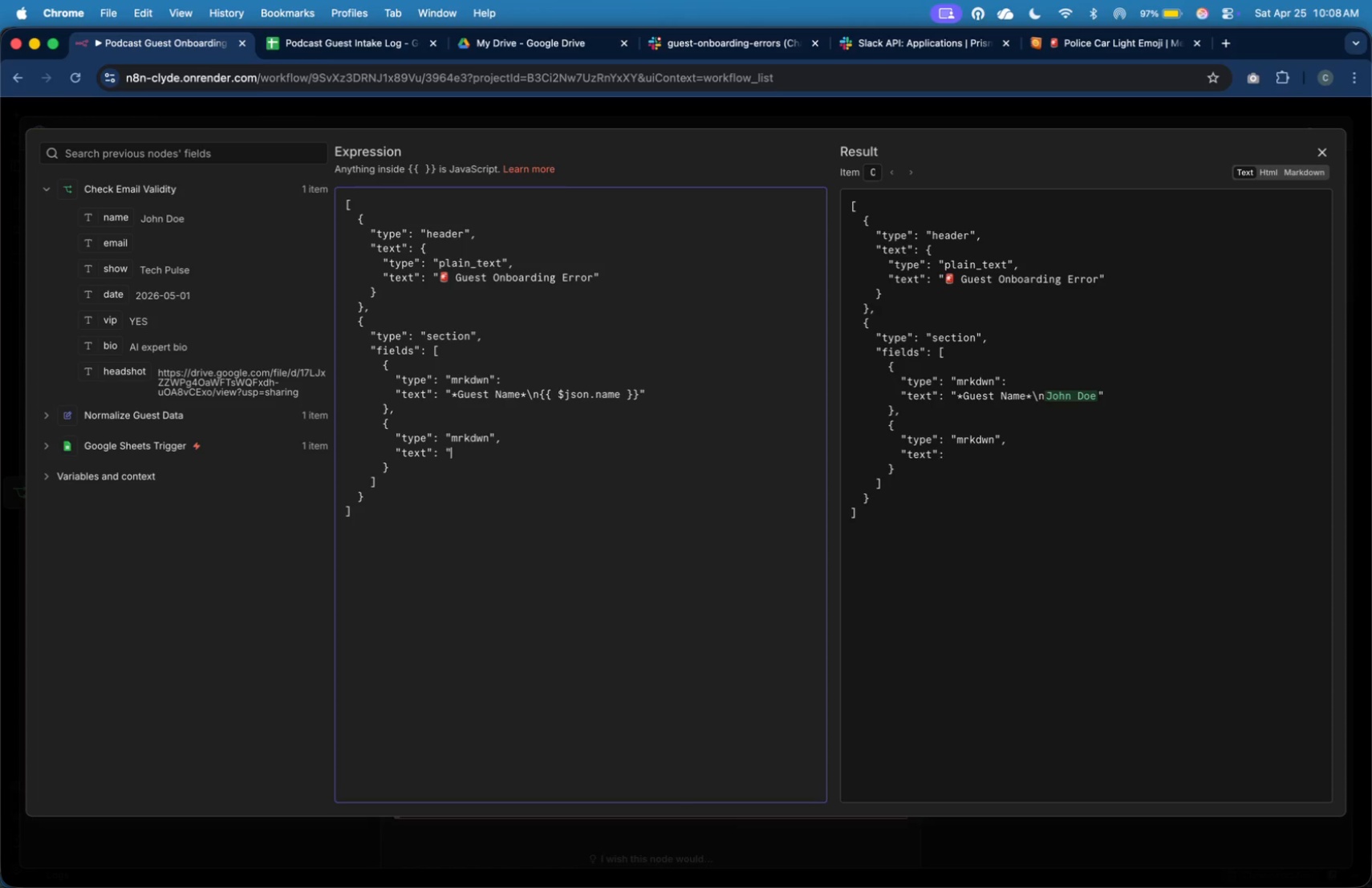 
key(Shift+Quote)
 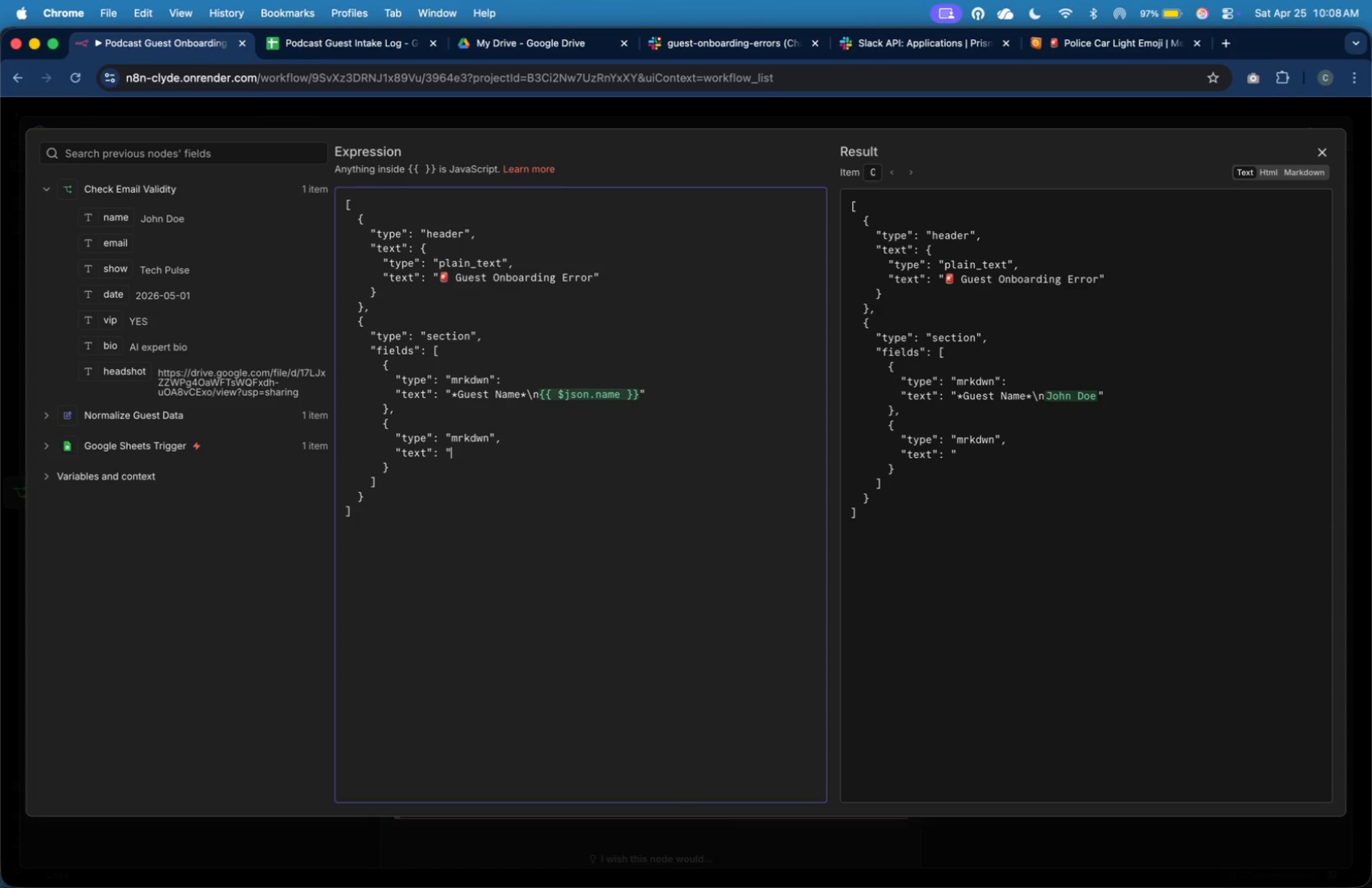 
key(Shift+Quote)
 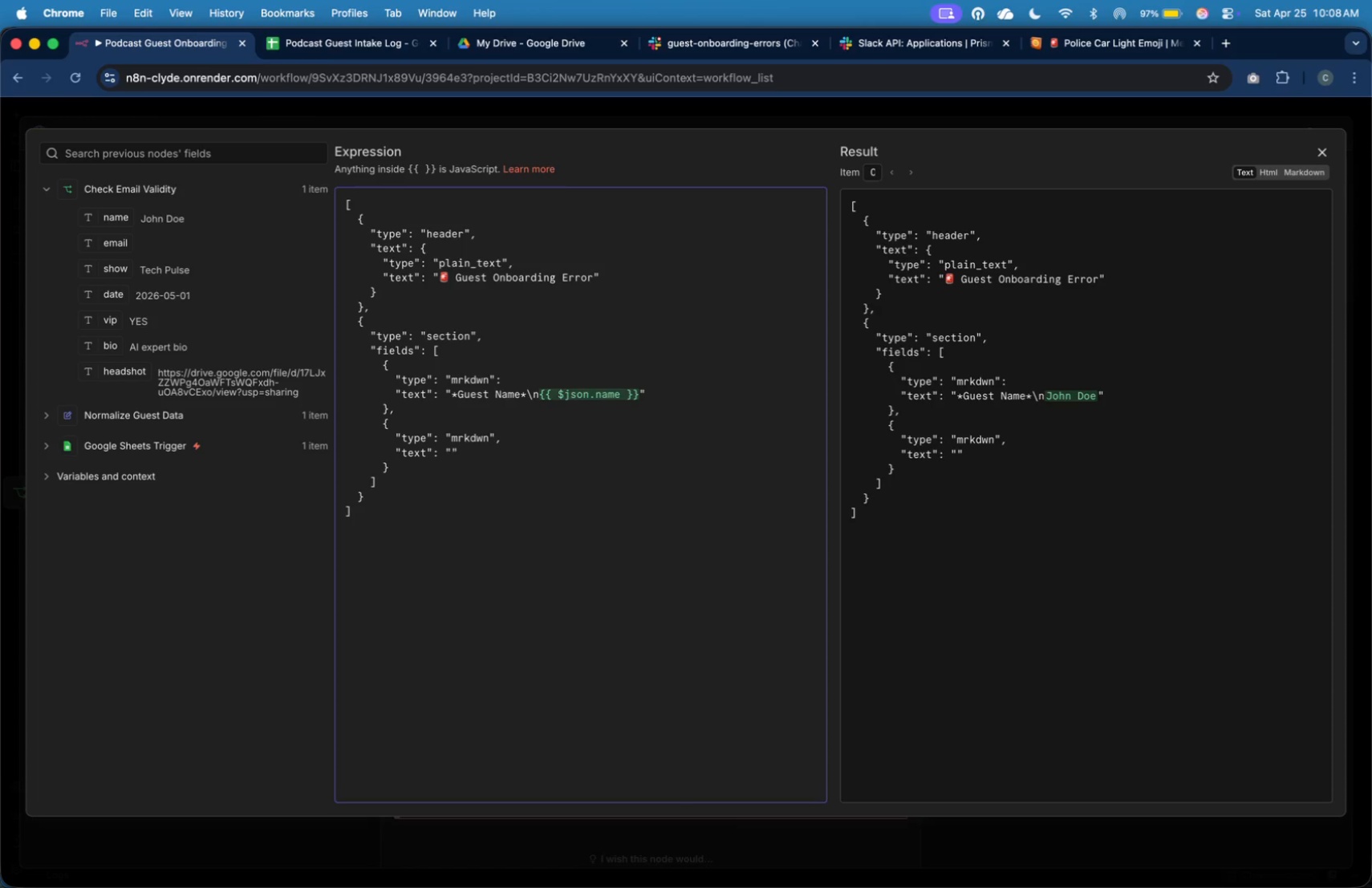 
key(ArrowLeft)
 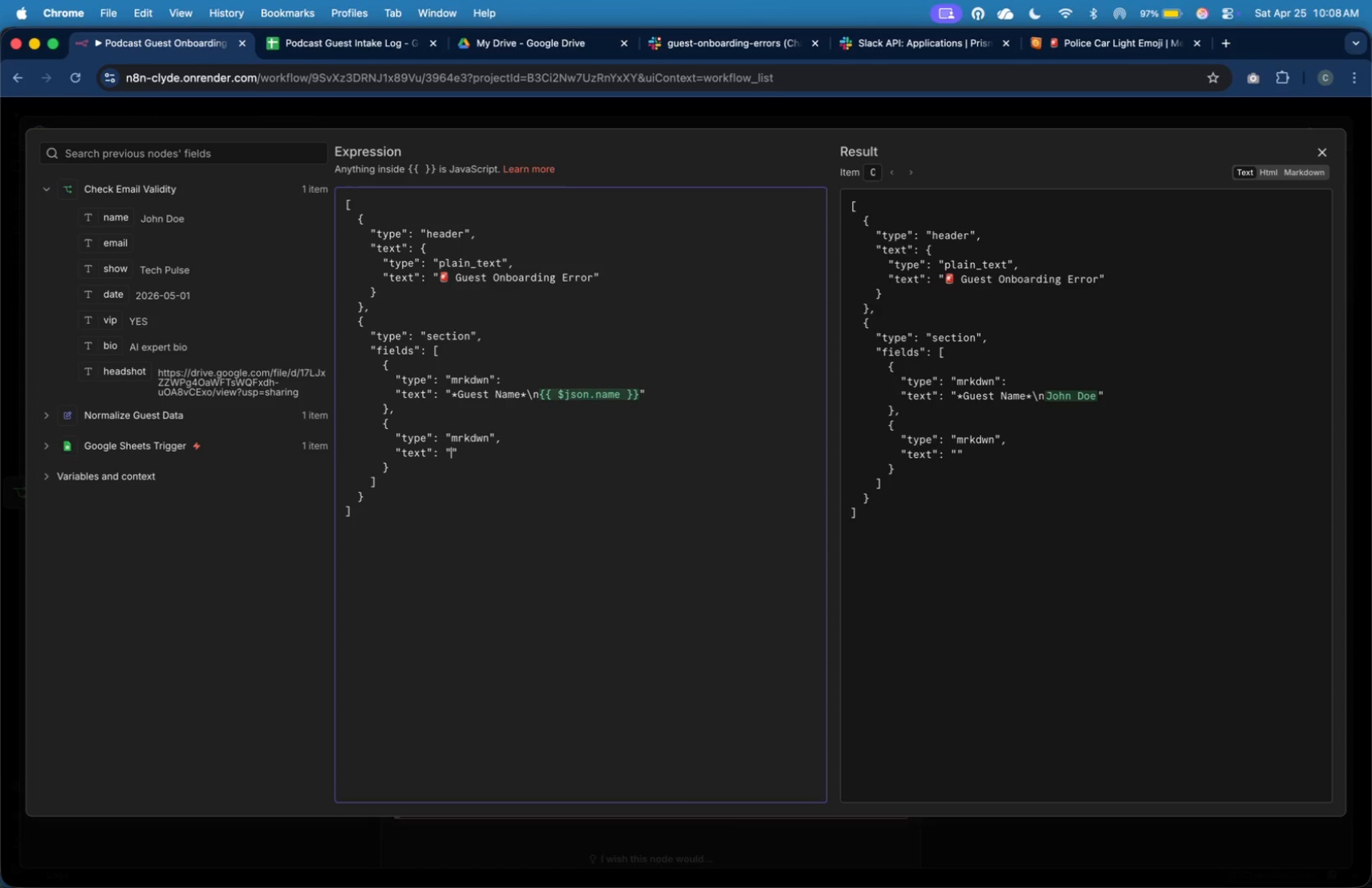 
type(**)
 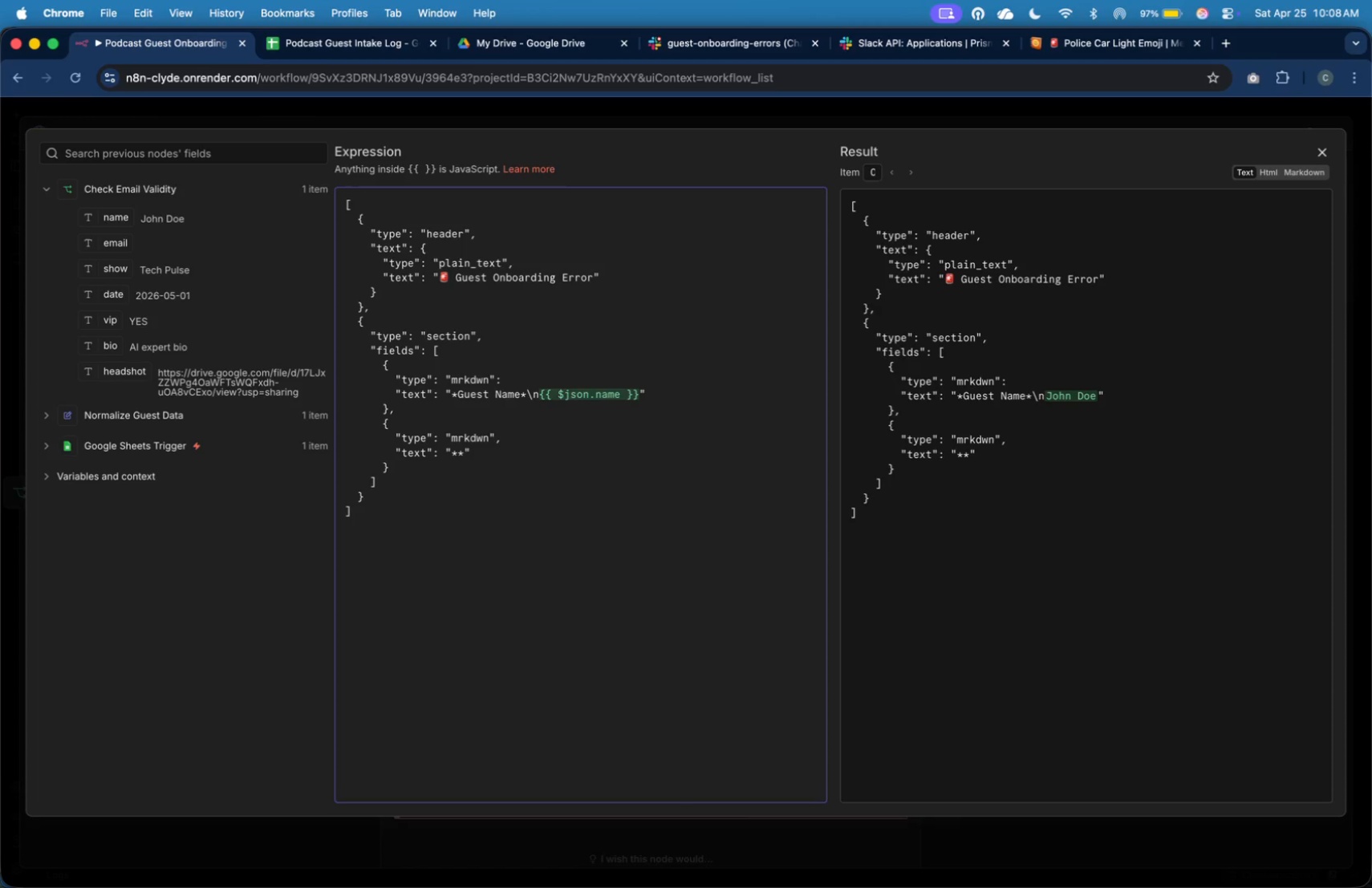 
key(ArrowLeft)
 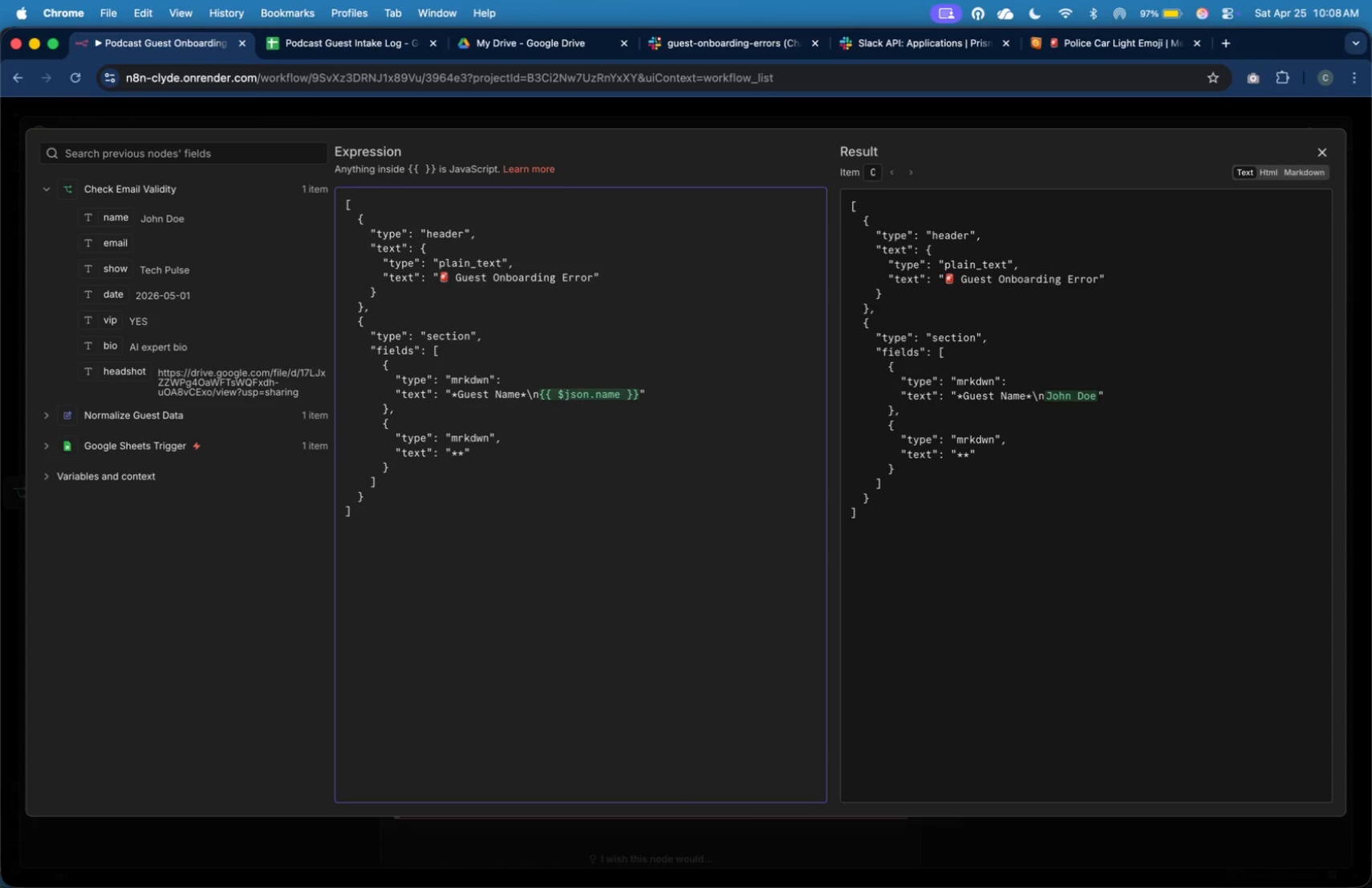 
type(Issue:)
 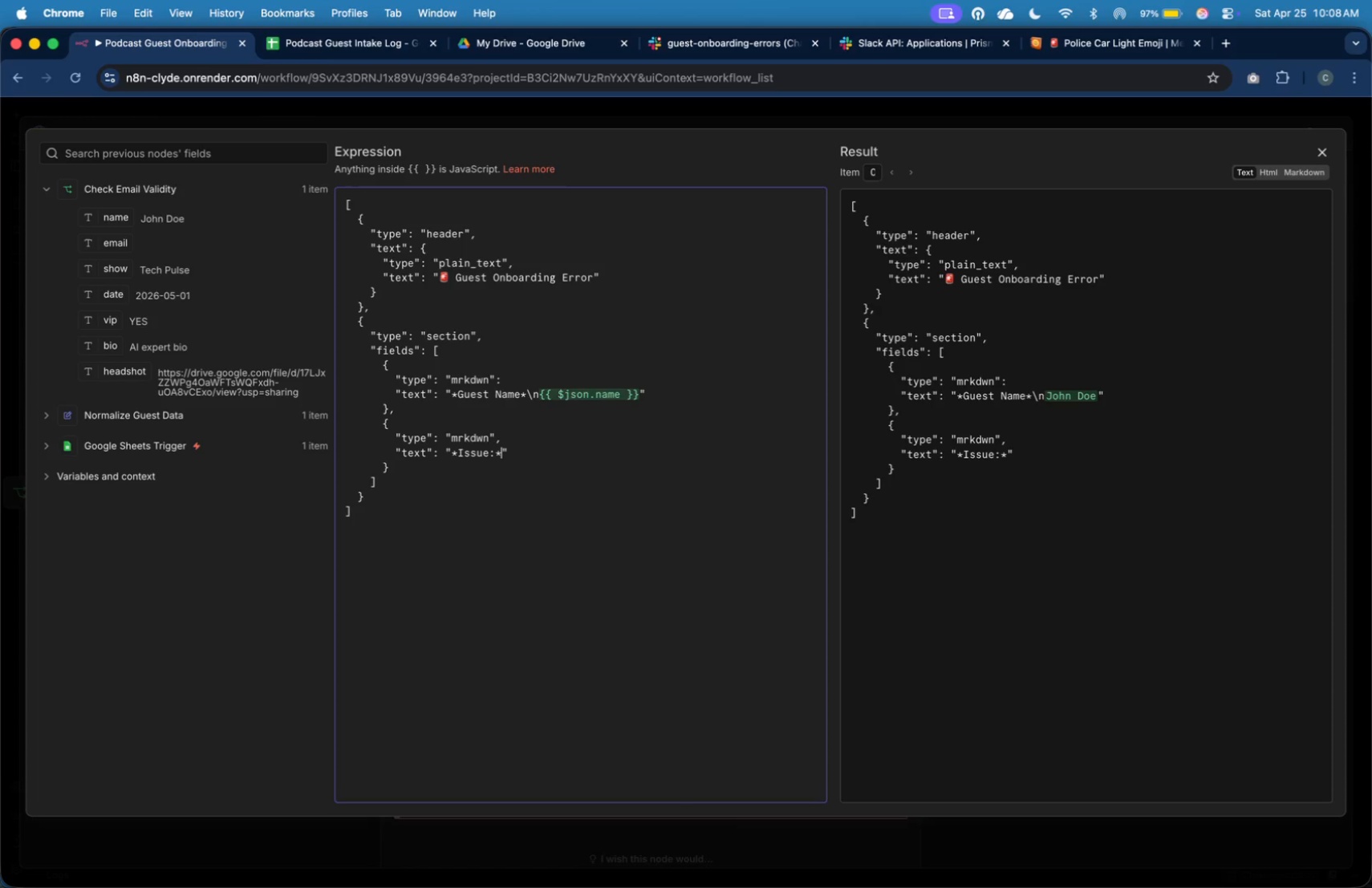 
 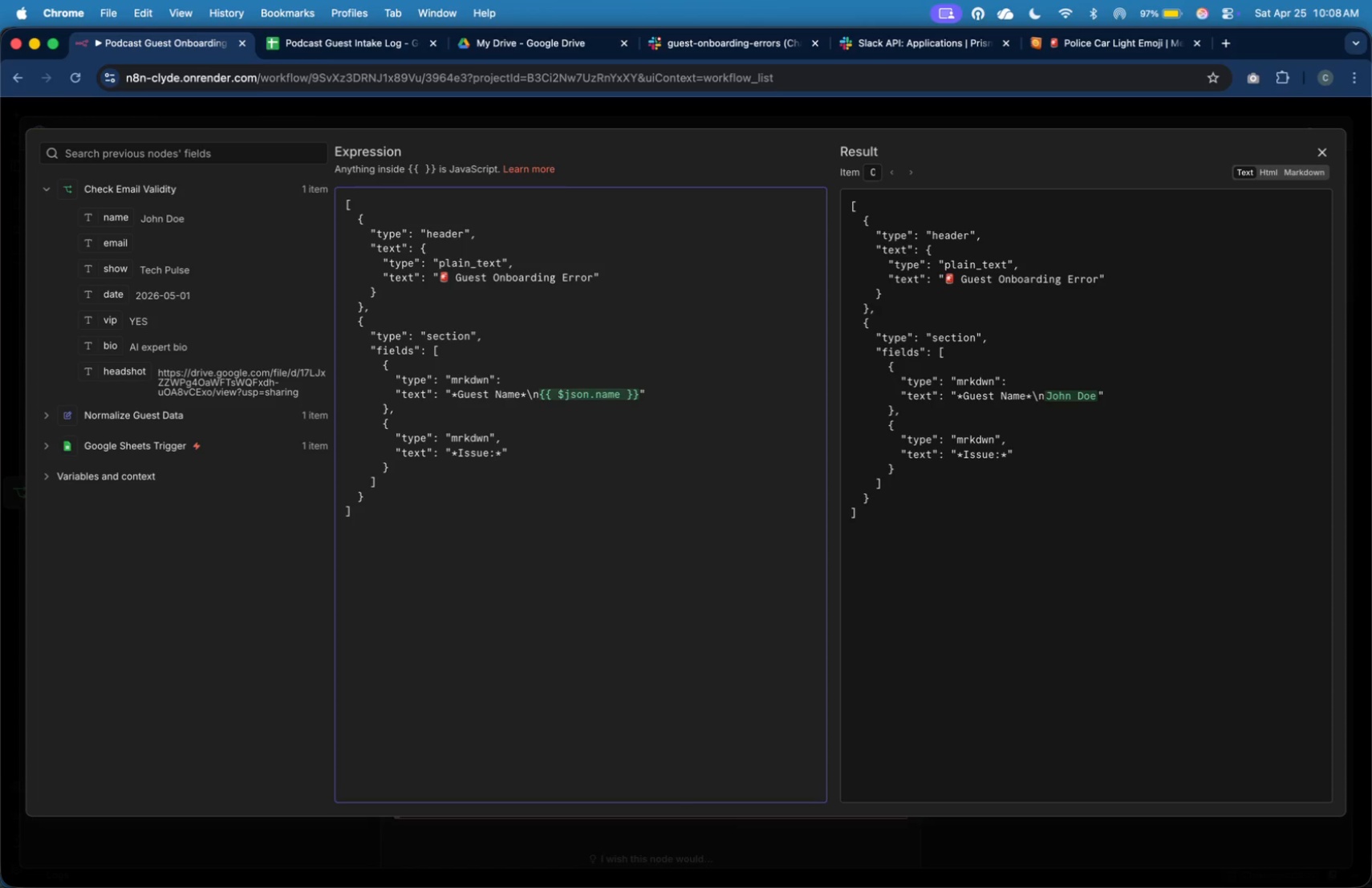 
key(ArrowRight)
 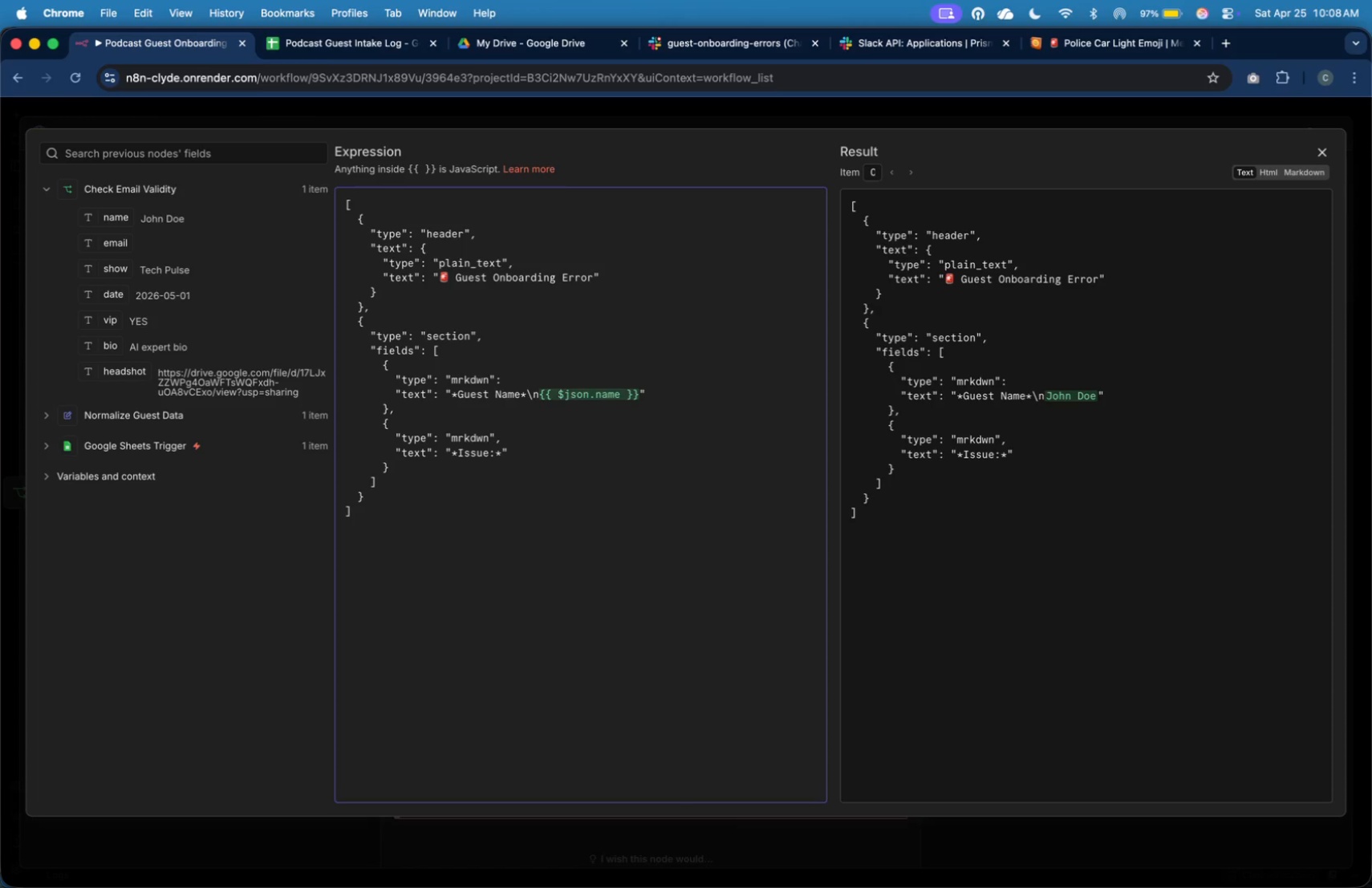 
key(Backslash)
 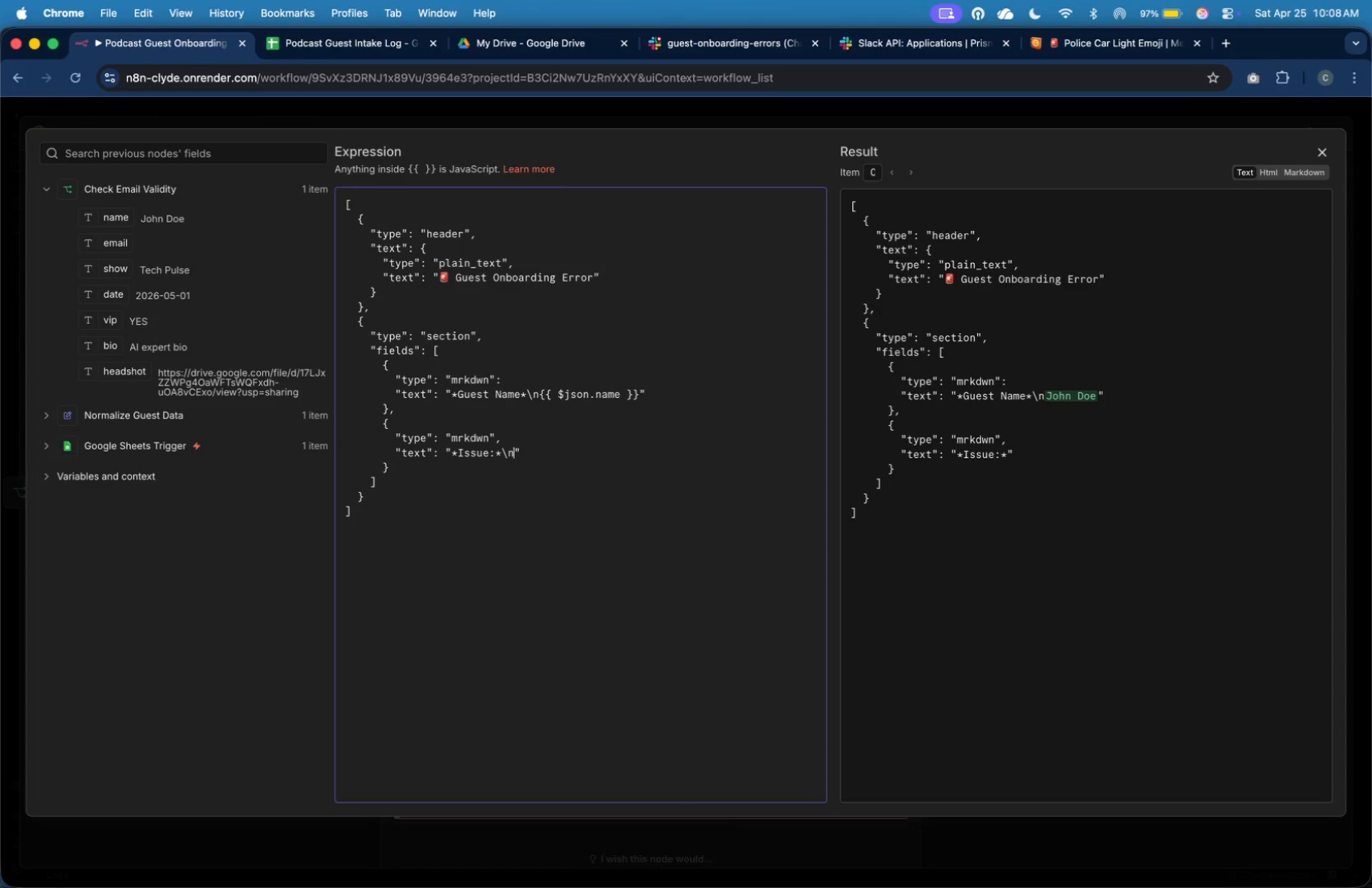 
key(N)
 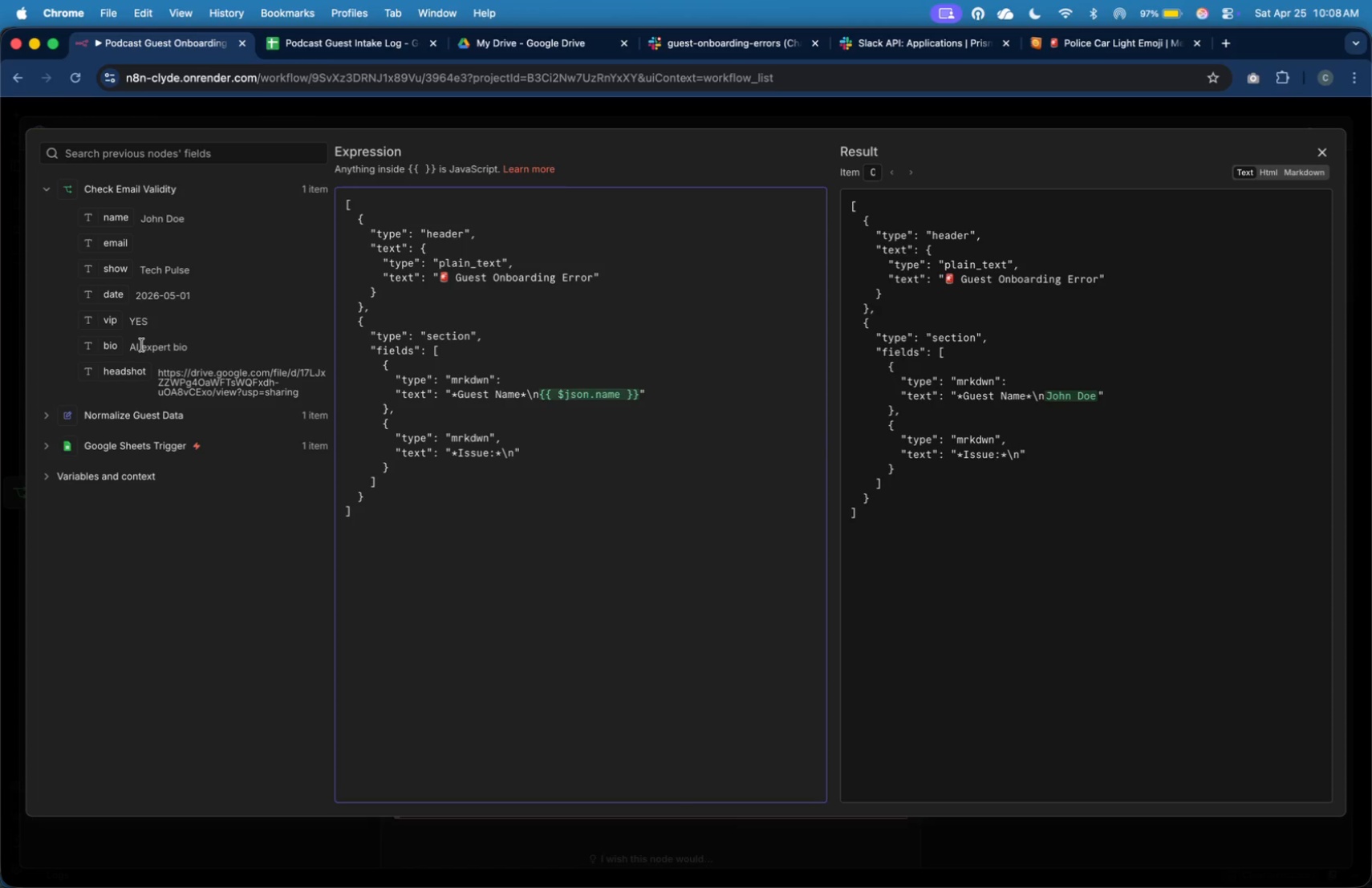 
wait(11.98)
 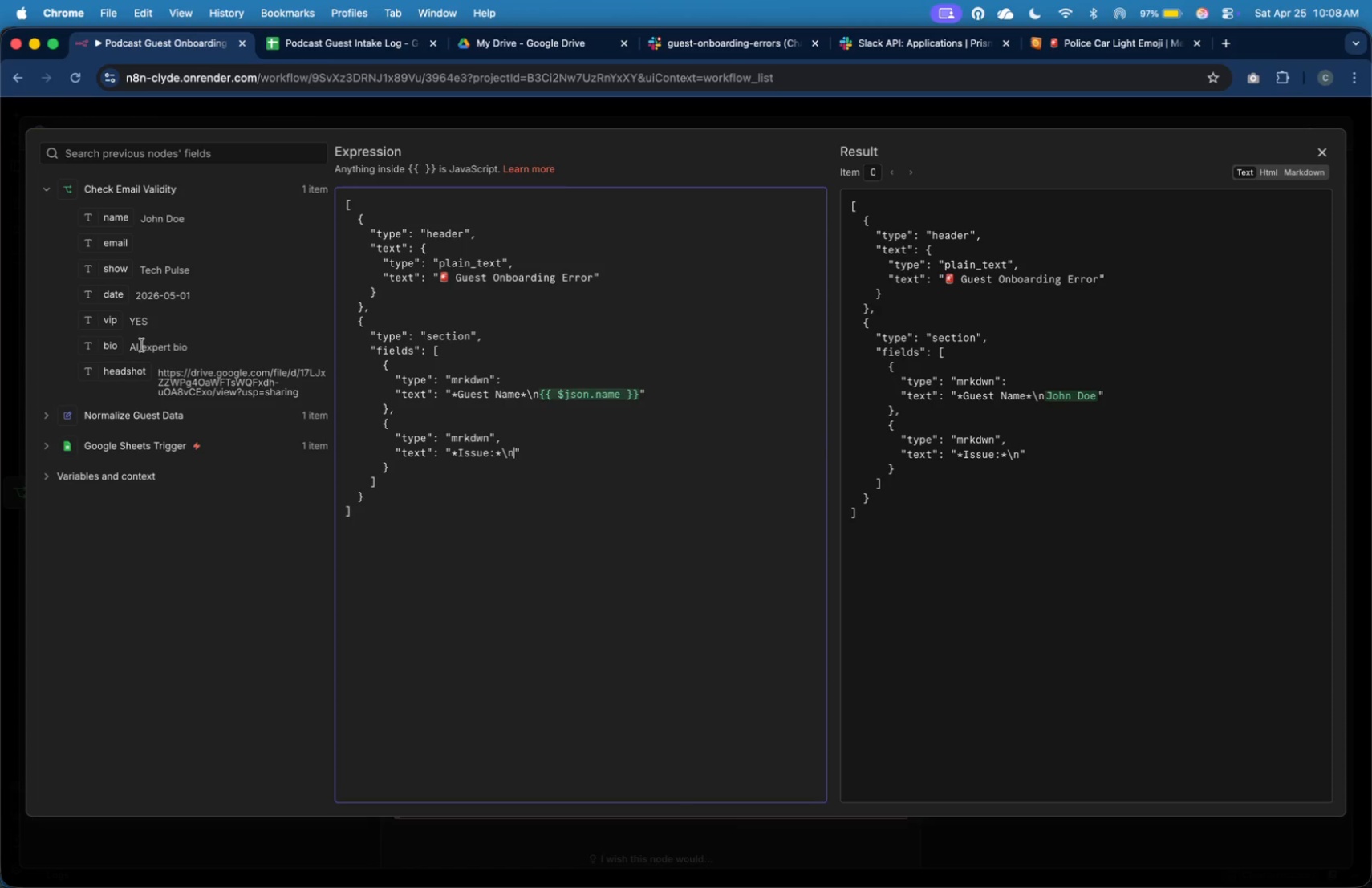 
type(Invalid or missing emaik)
key(Backspace)
type(l)
 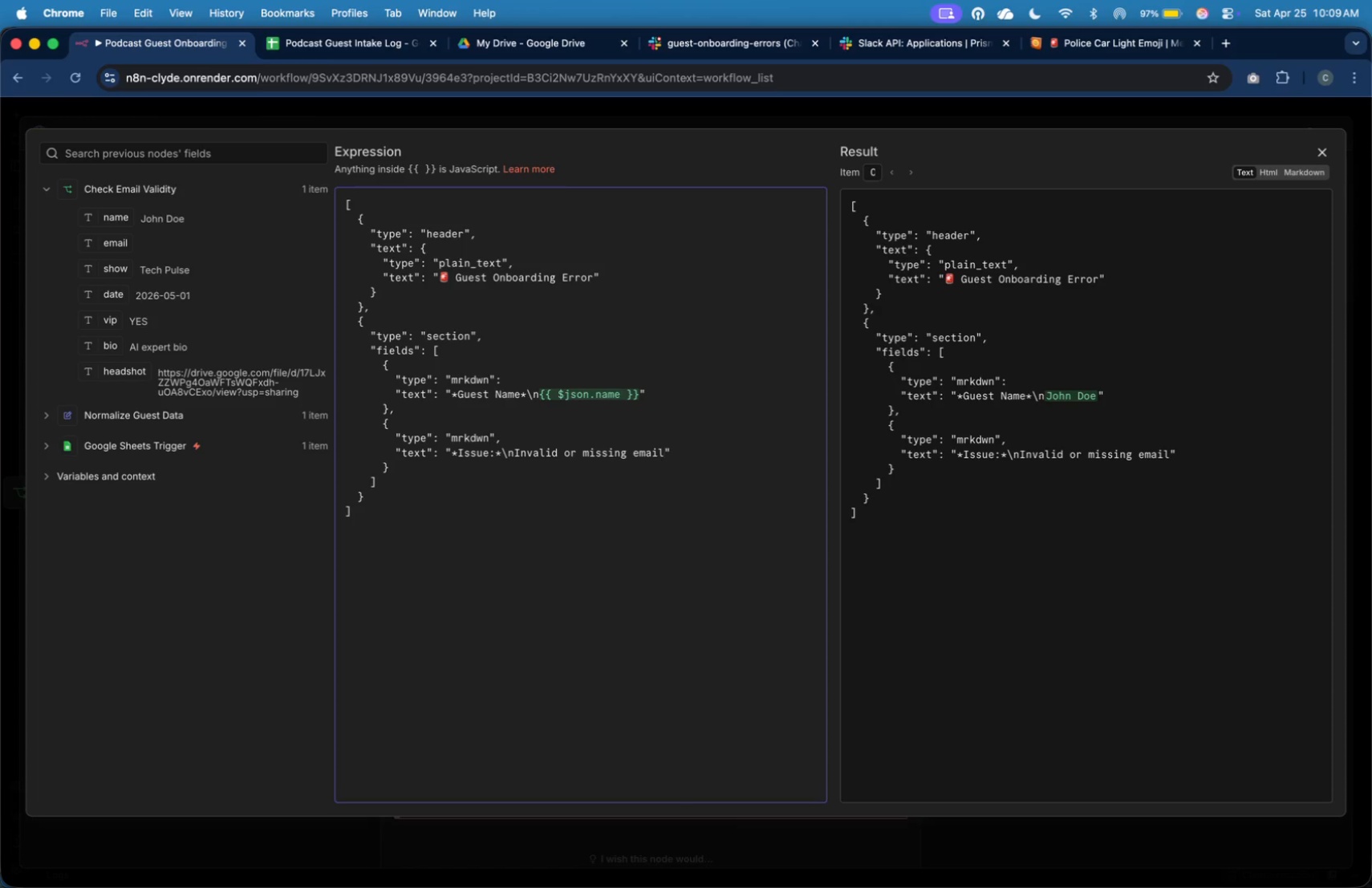 
key(ArrowDown)
 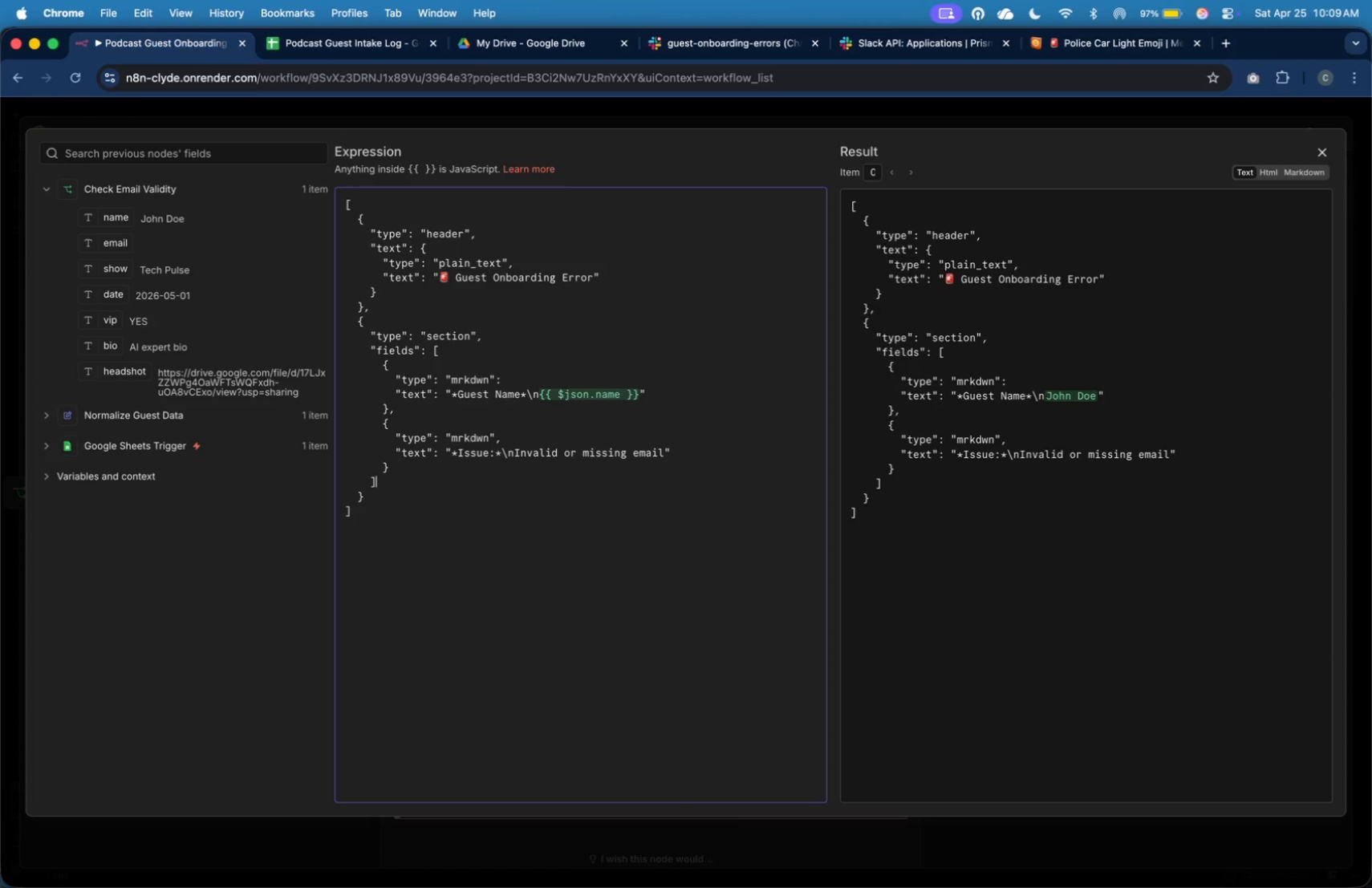 
key(ArrowDown)
 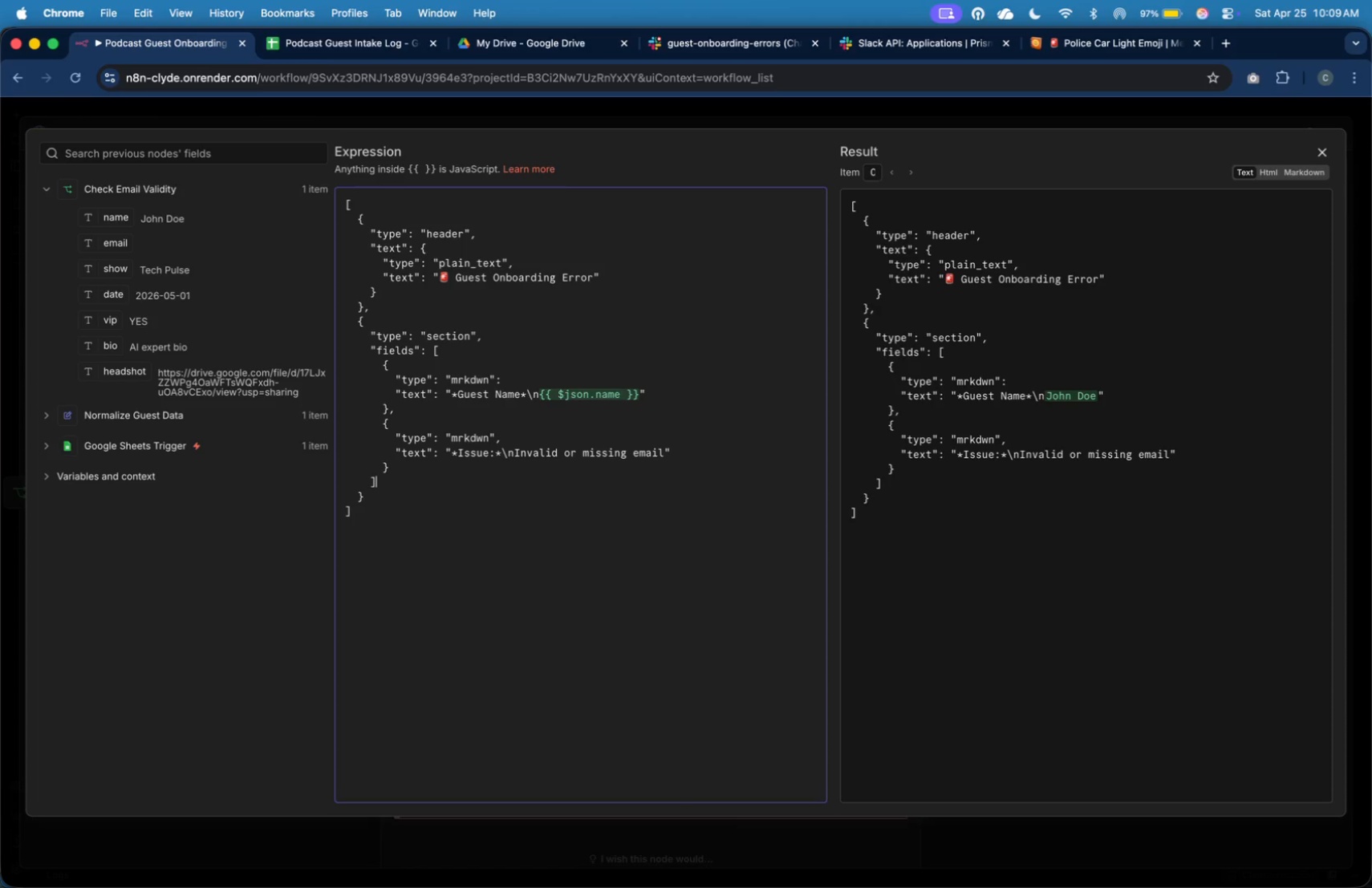 
key(ArrowDown)
 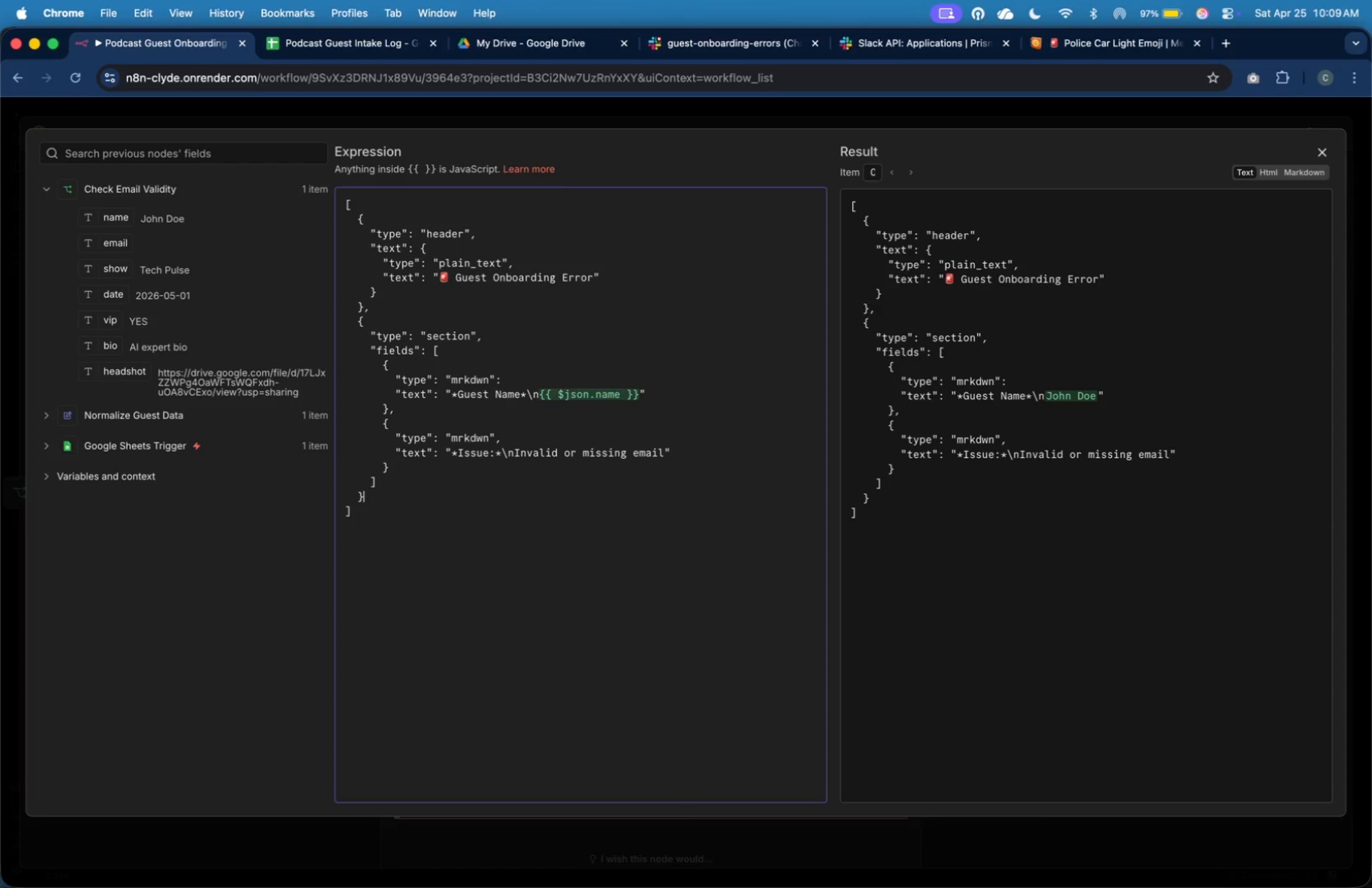 
key(Comma)
 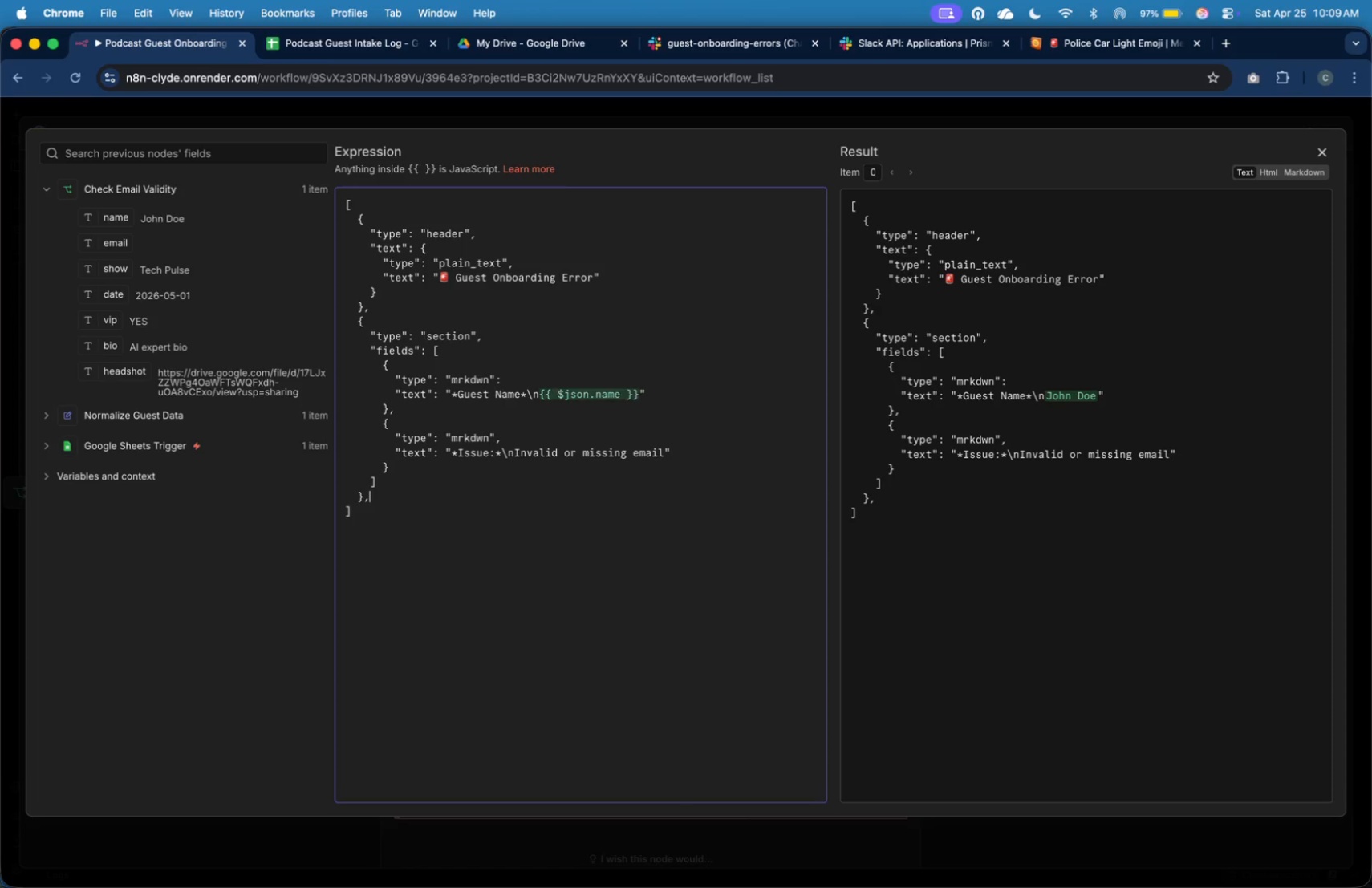 
key(Enter)
 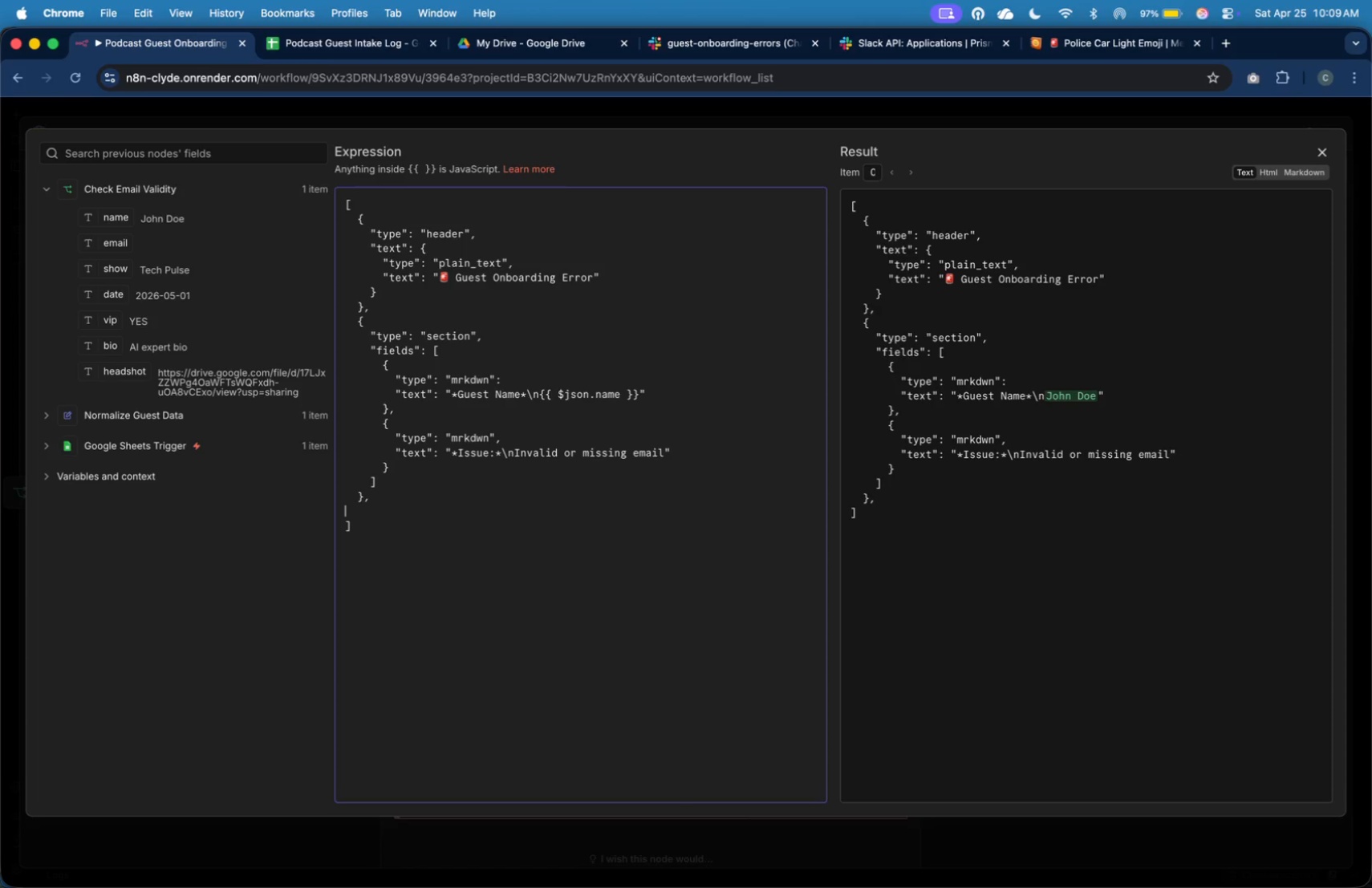 
key(Tab)
 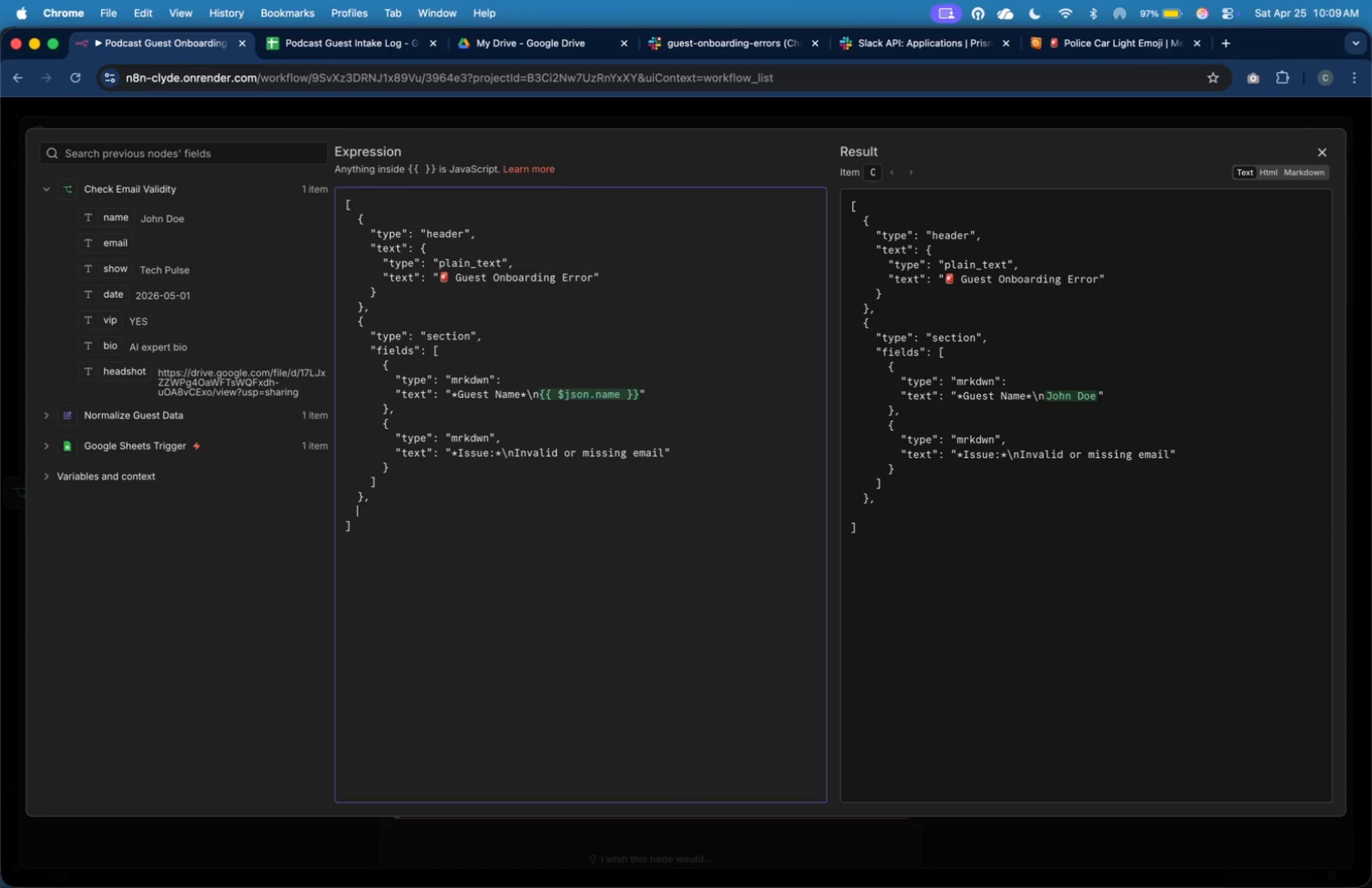 
key(Shift+BracketLeft)
 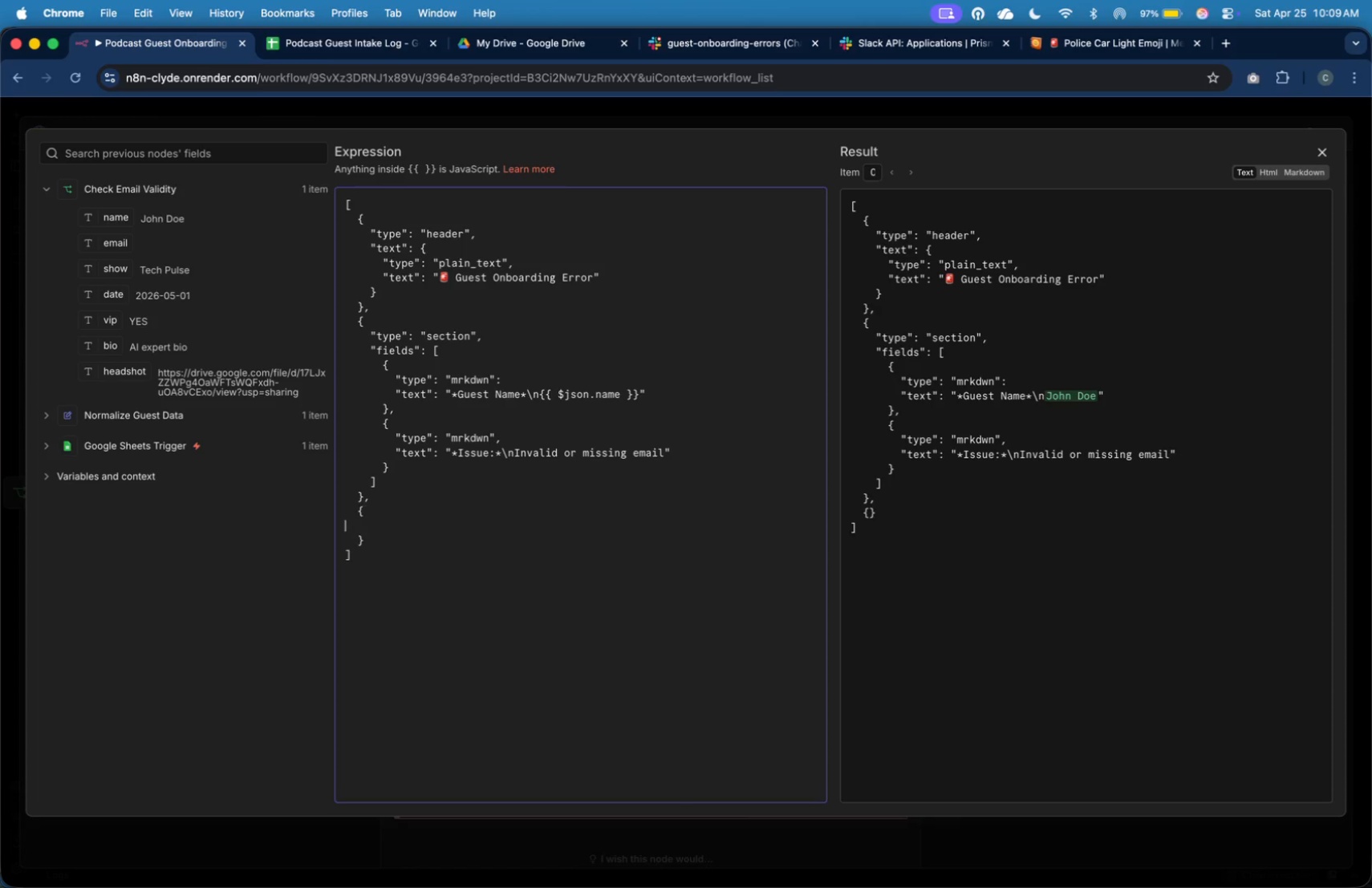 
key(Enter)
 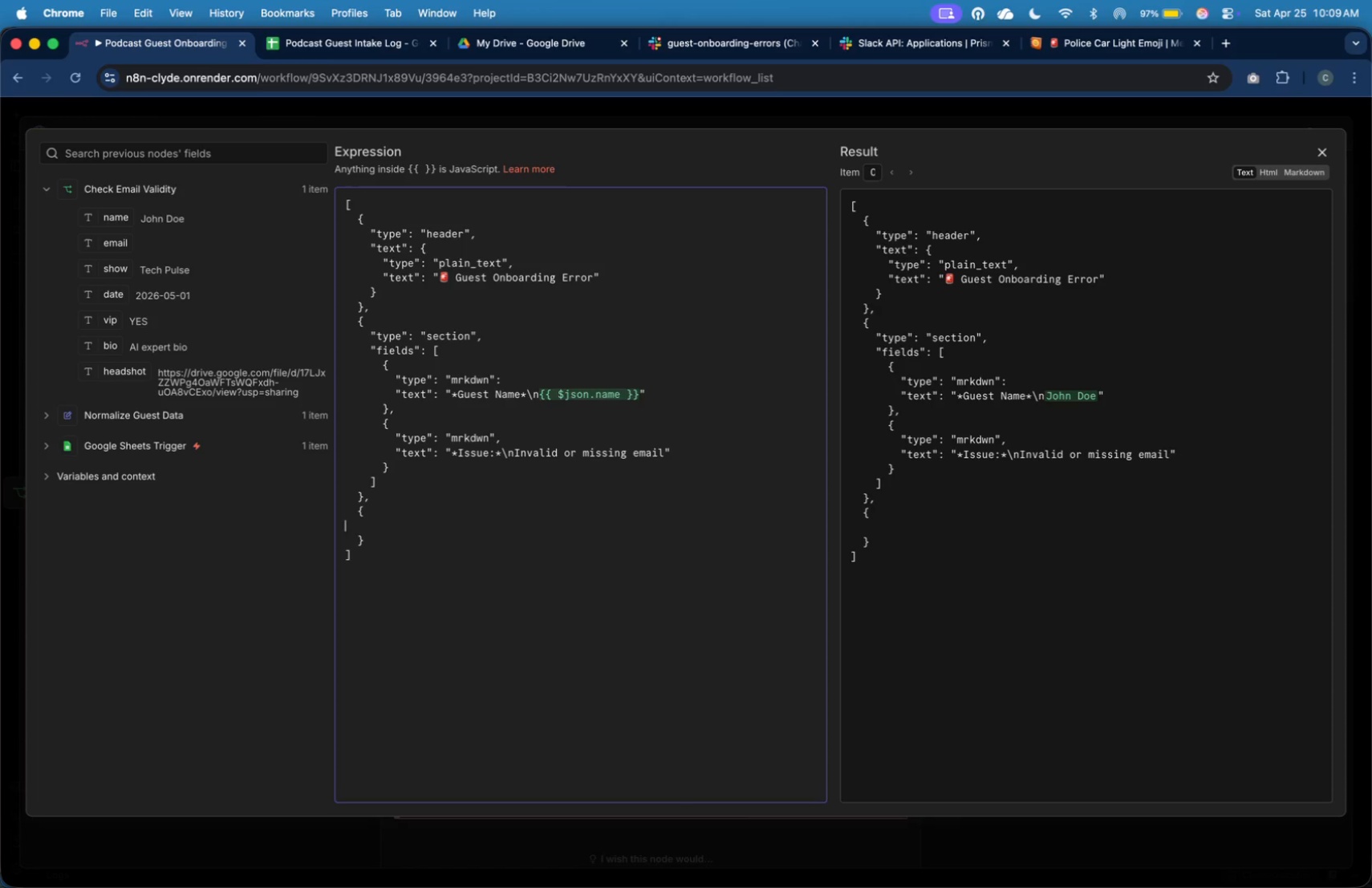 
key(Tab)
 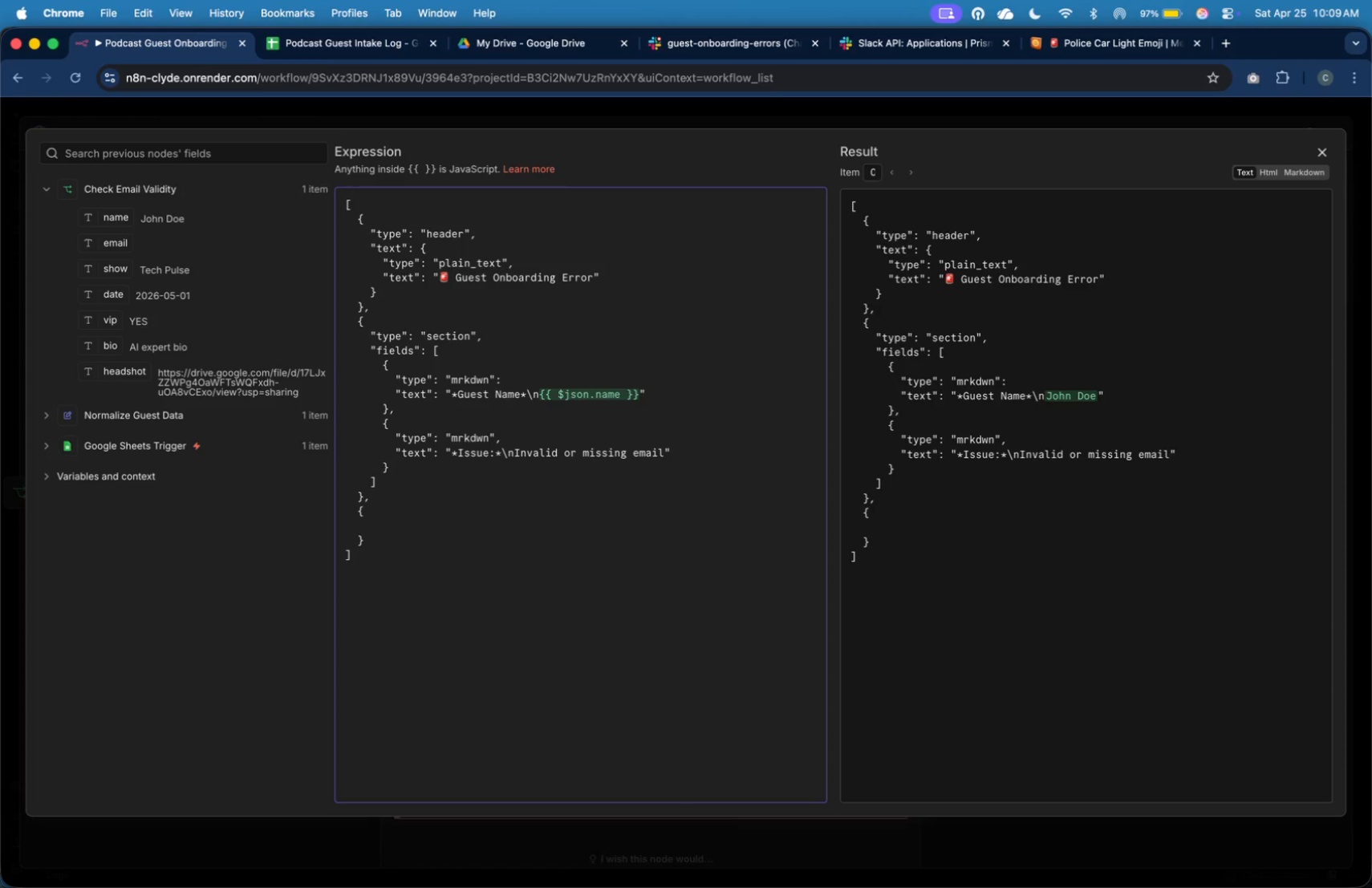 
key(Tab)
 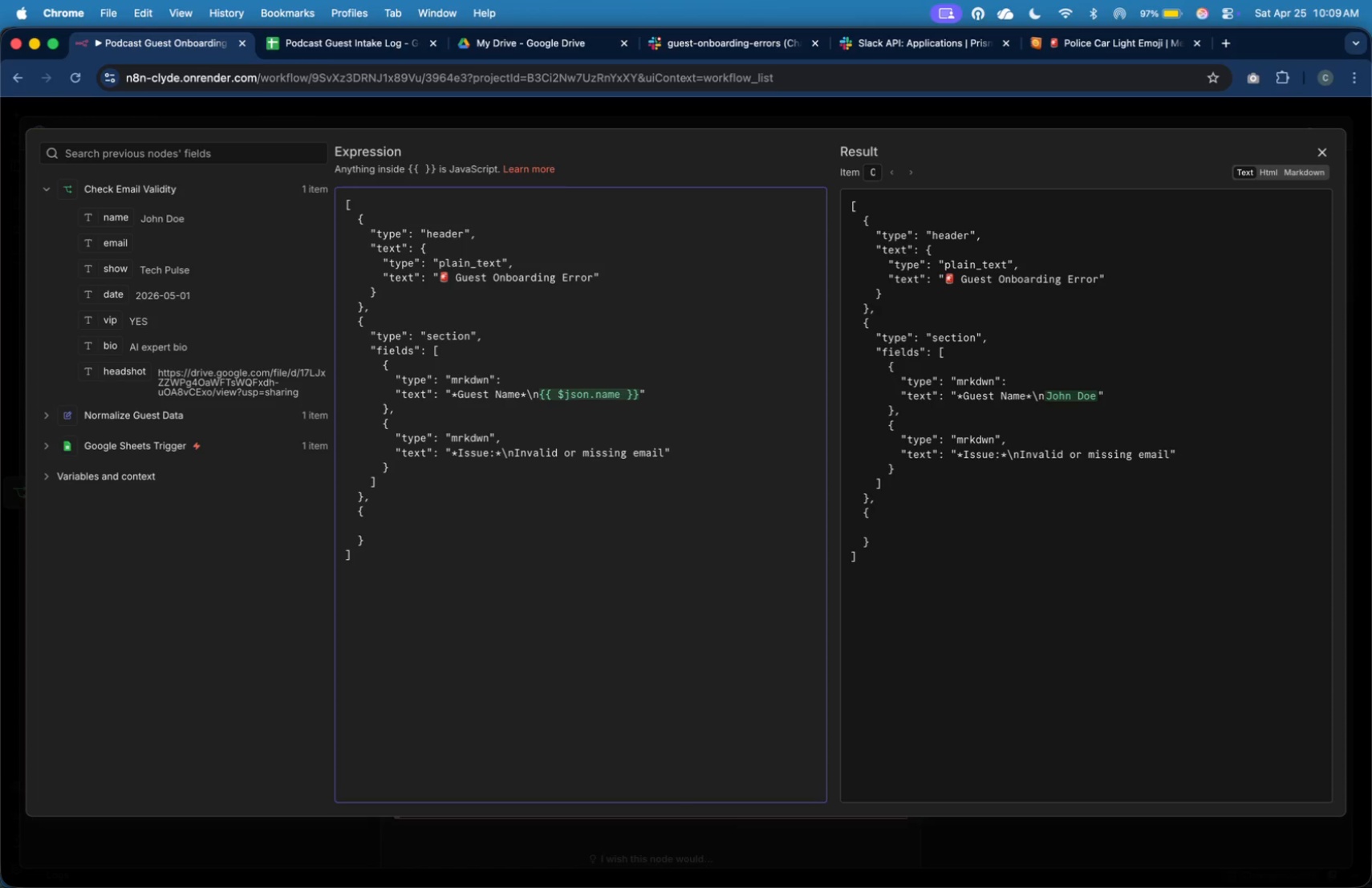 
key(Shift+Quote)
 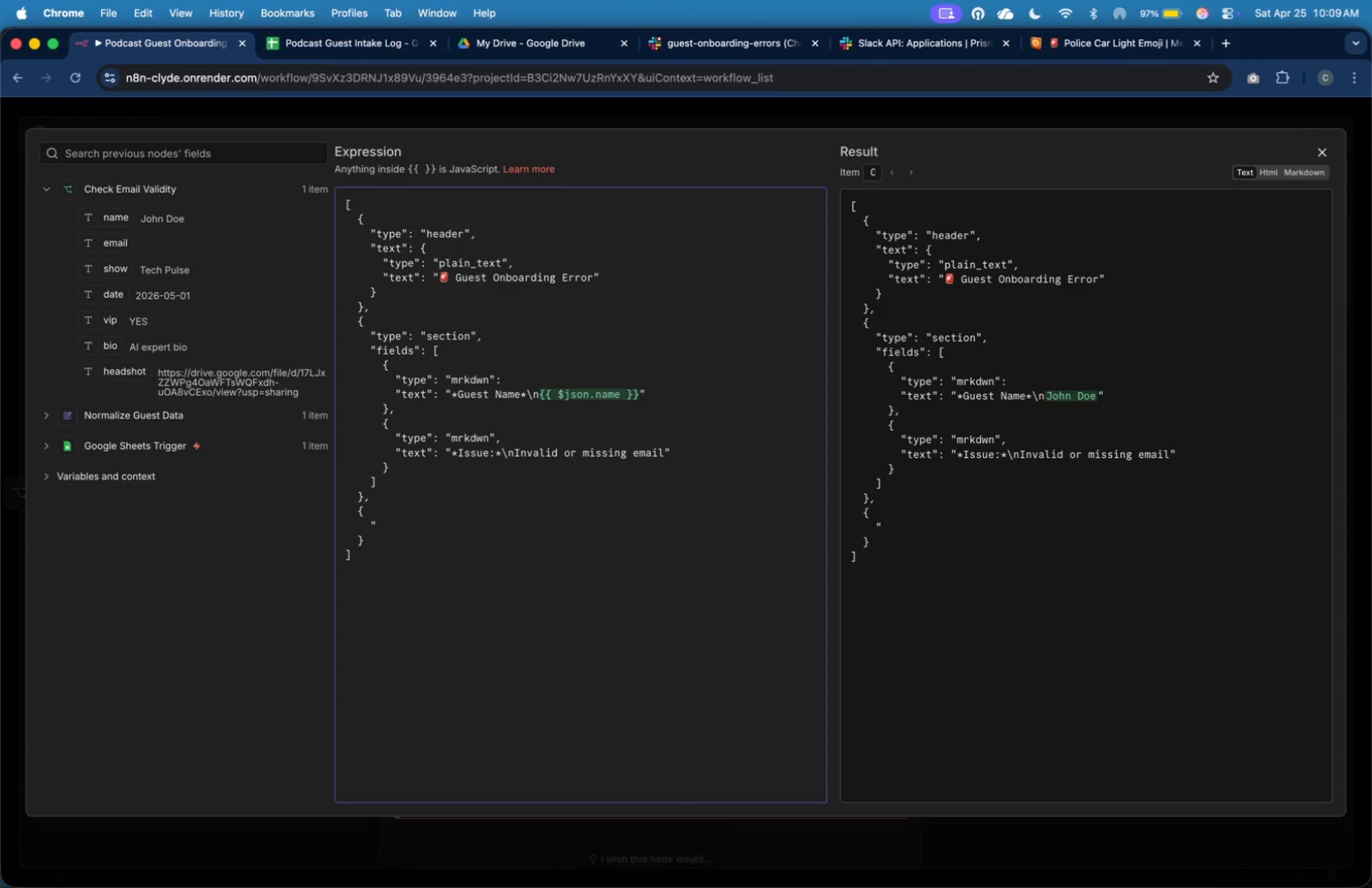 
key(Shift+Quote)
 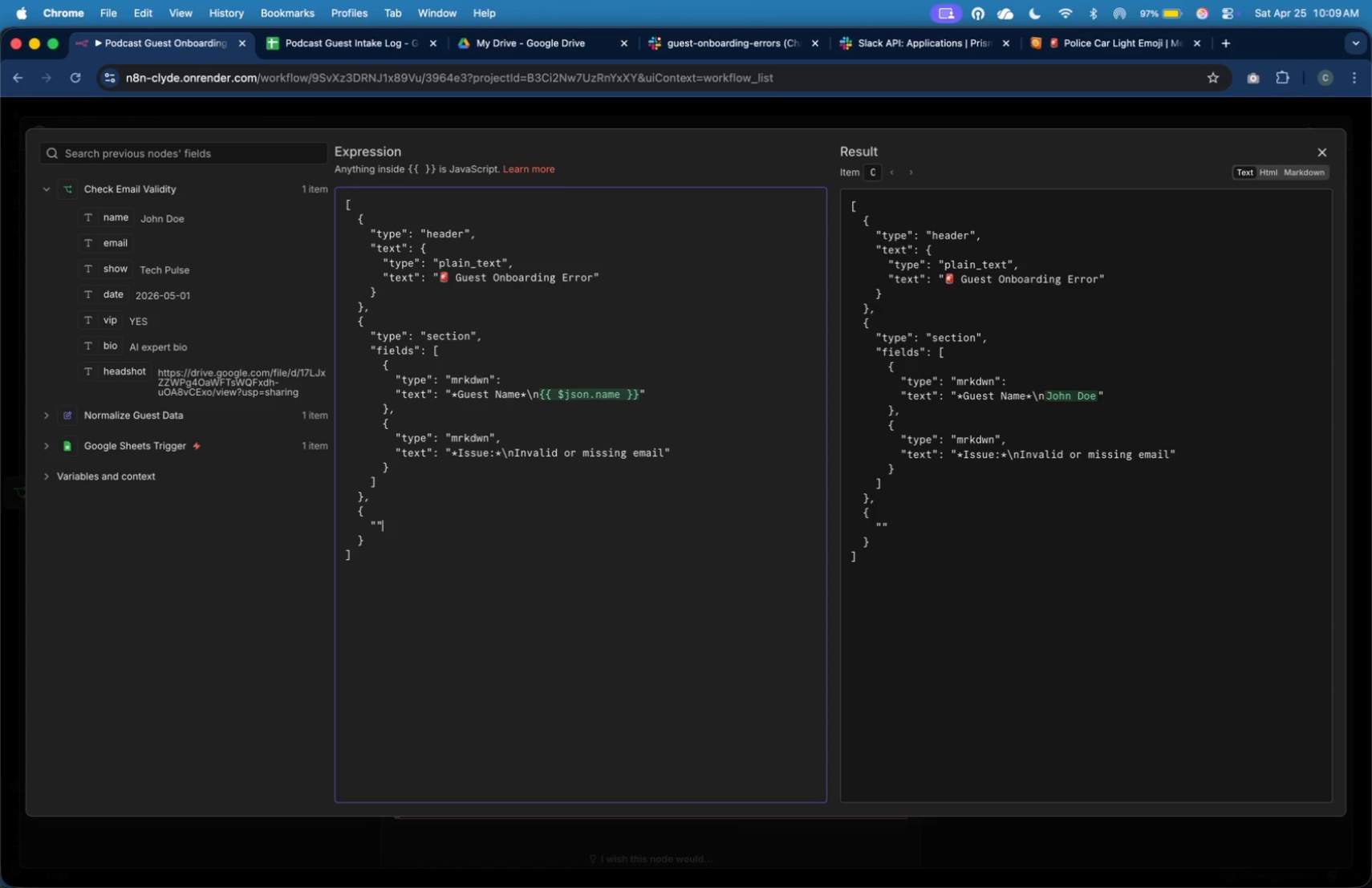 
key(ArrowLeft)
 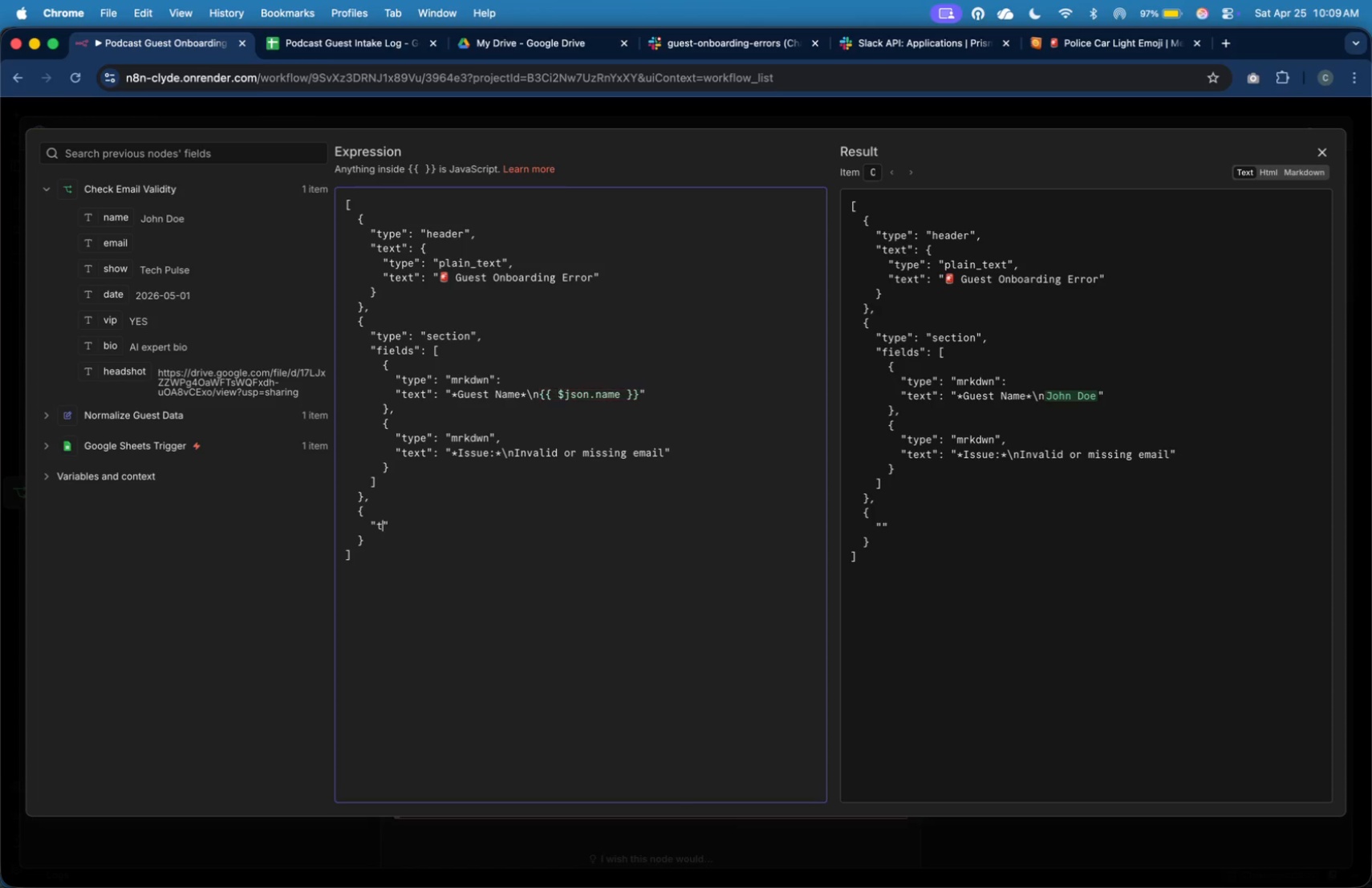 
type(type)
 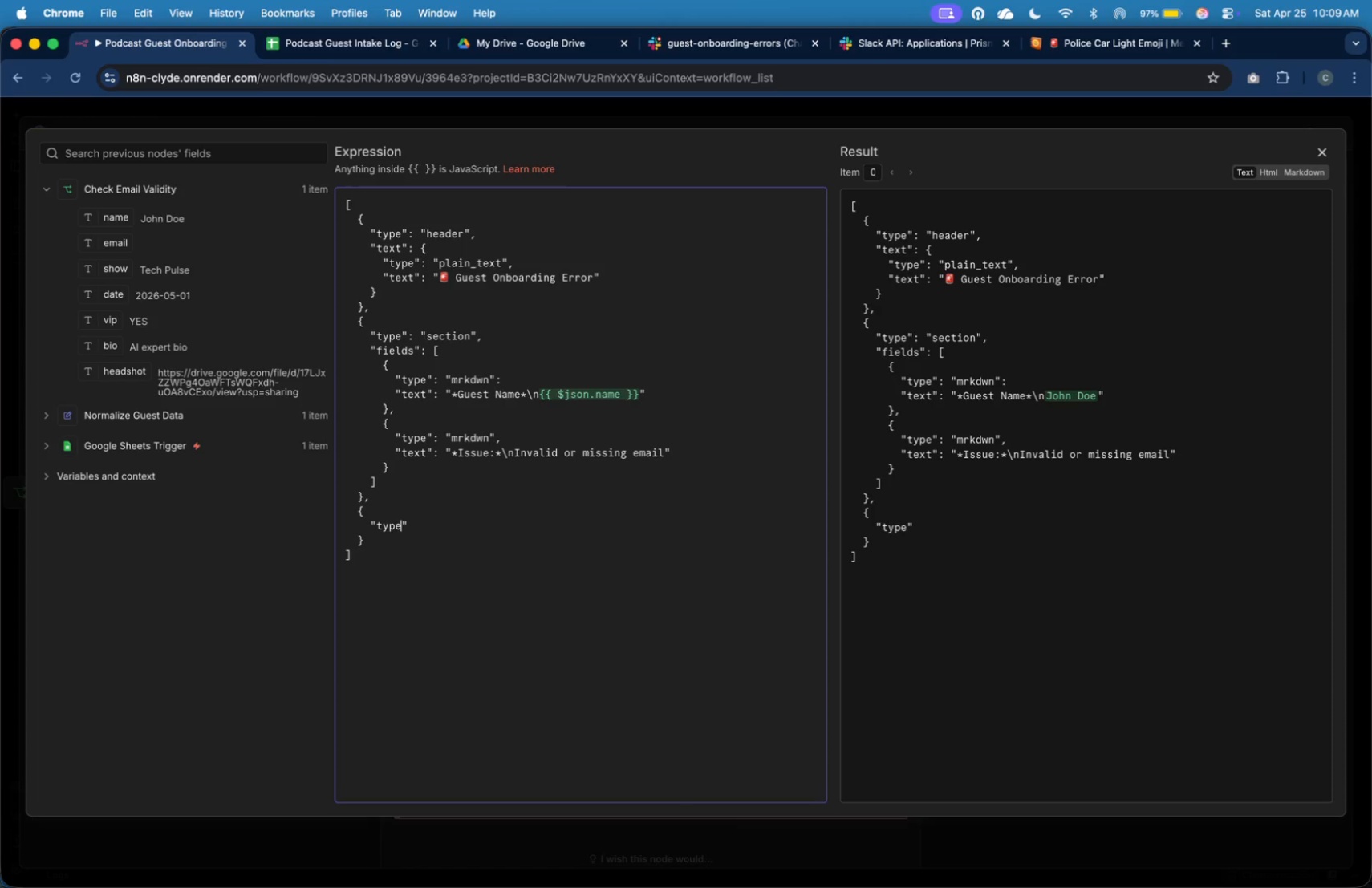 
key(ArrowRight)
 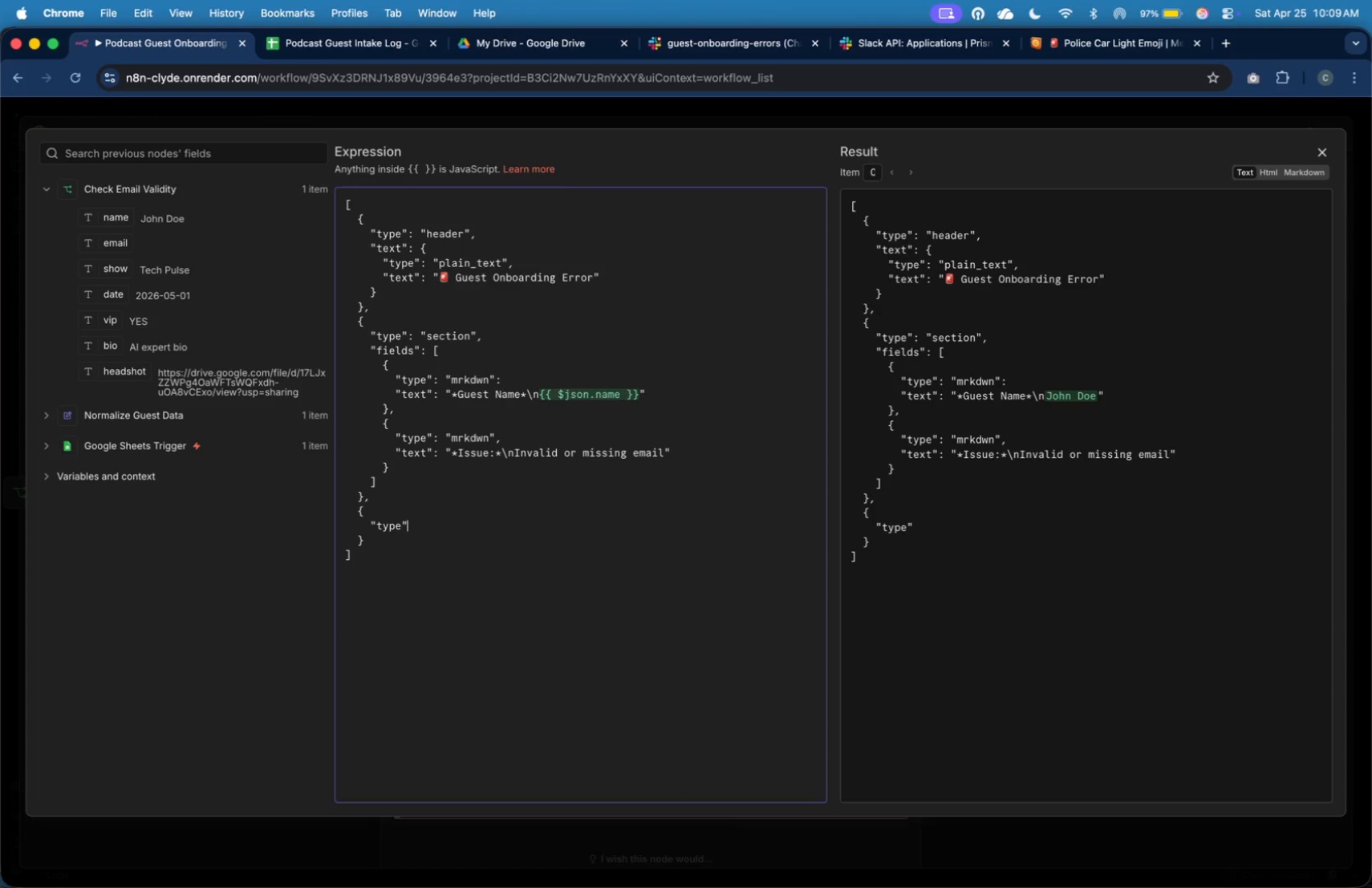 
key(Shift+Semicolon)
 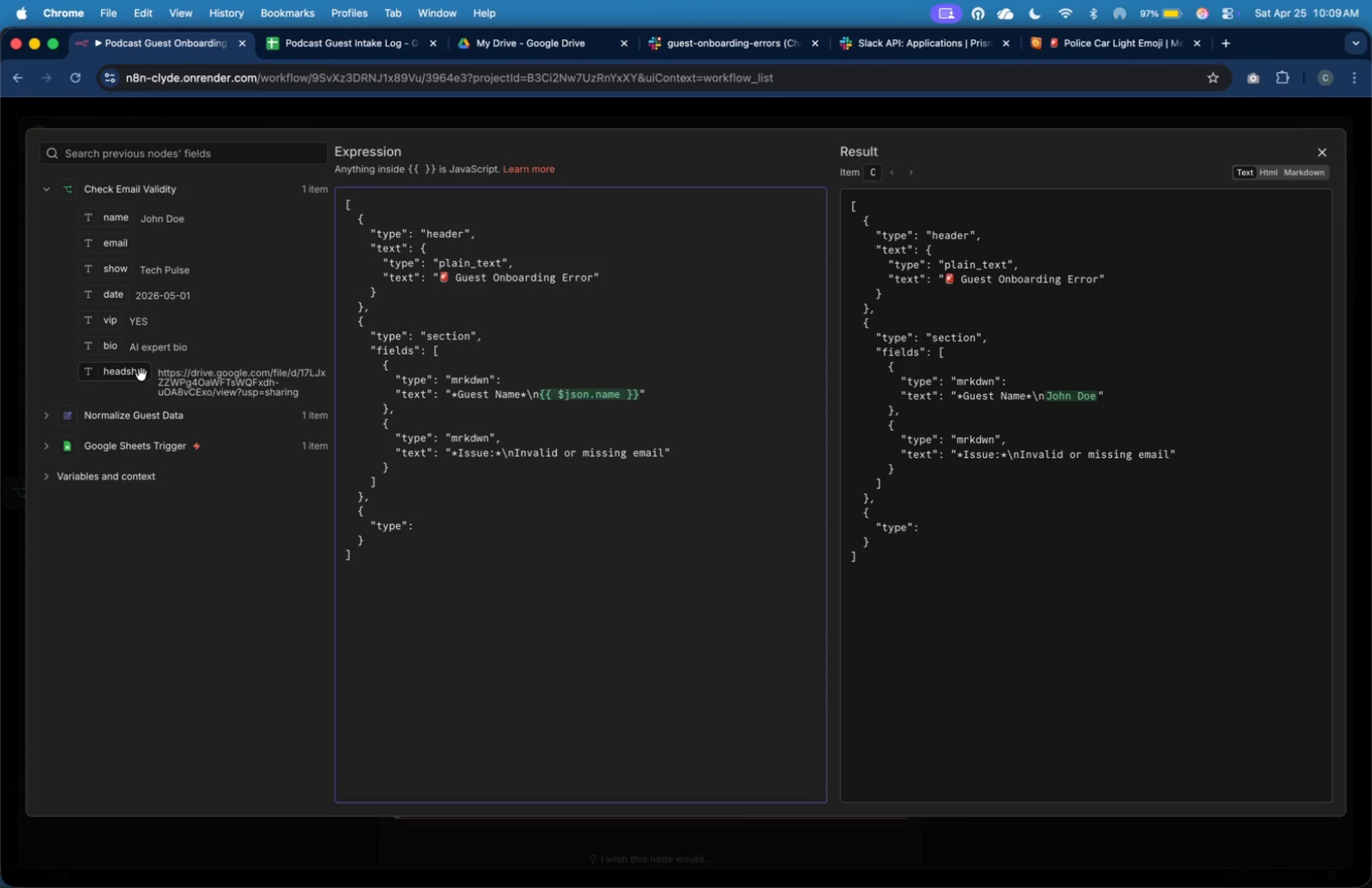 
wait(6.33)
 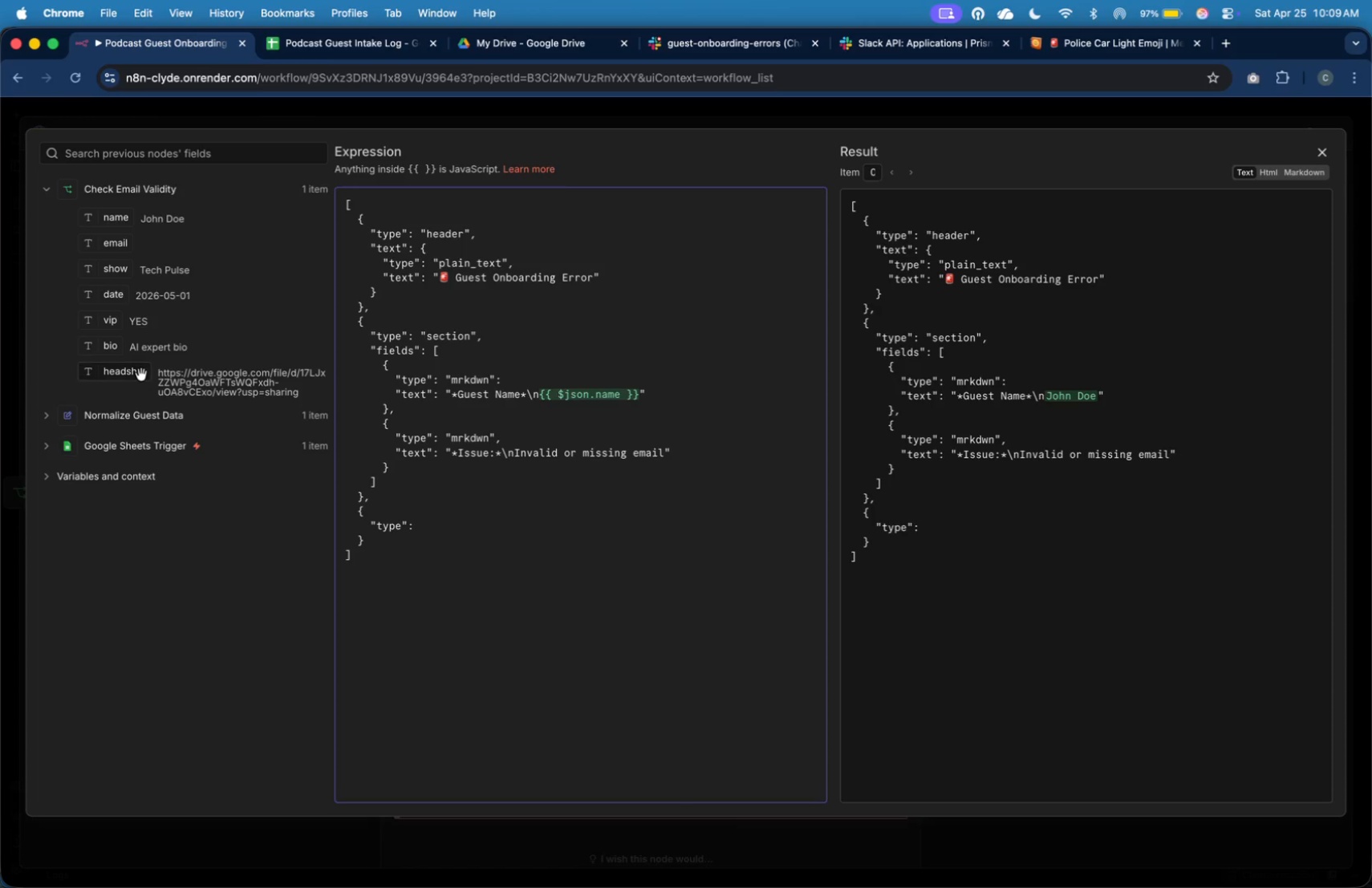 
key(Space)
 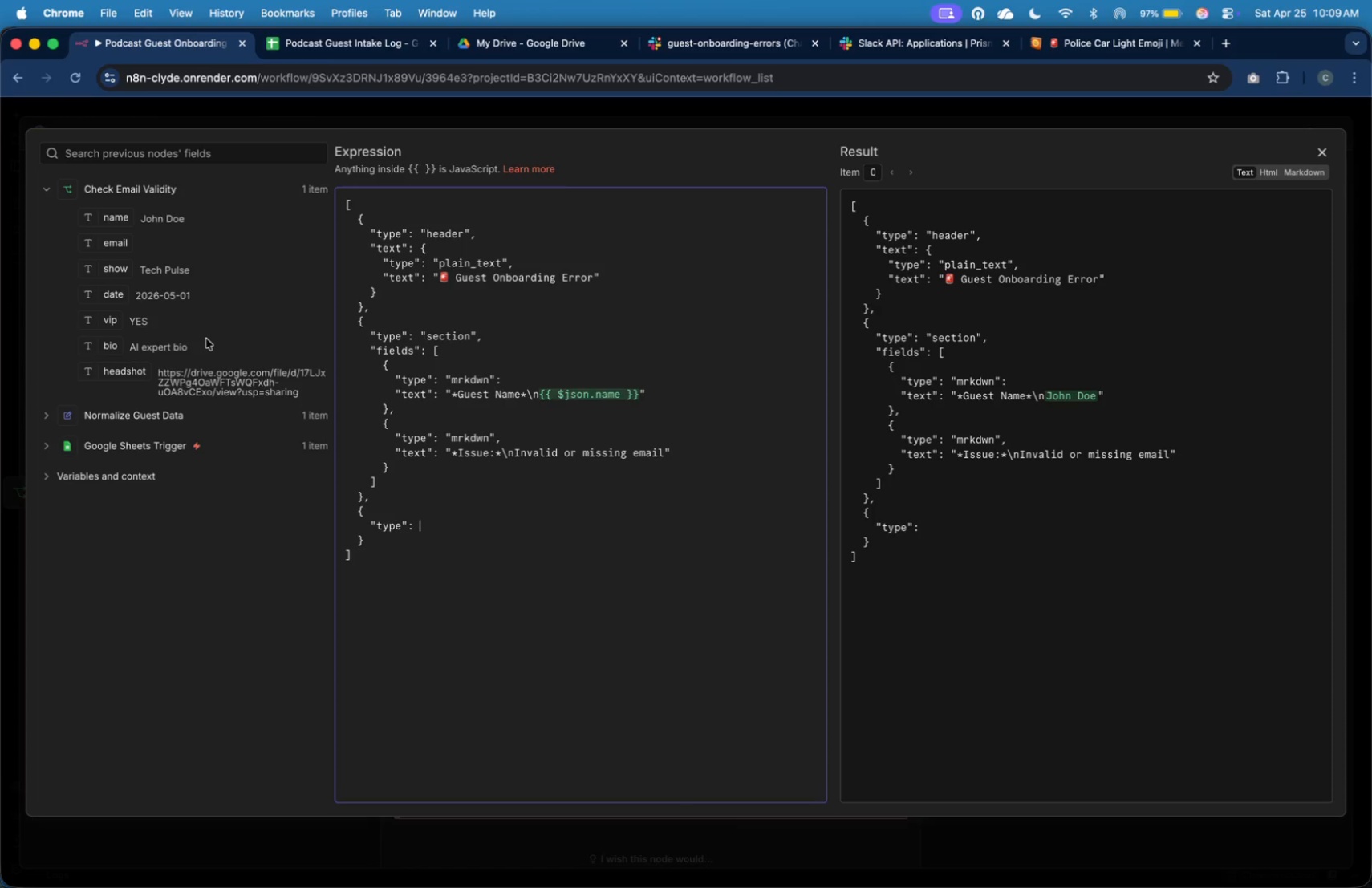 
key(Shift+Quote)
 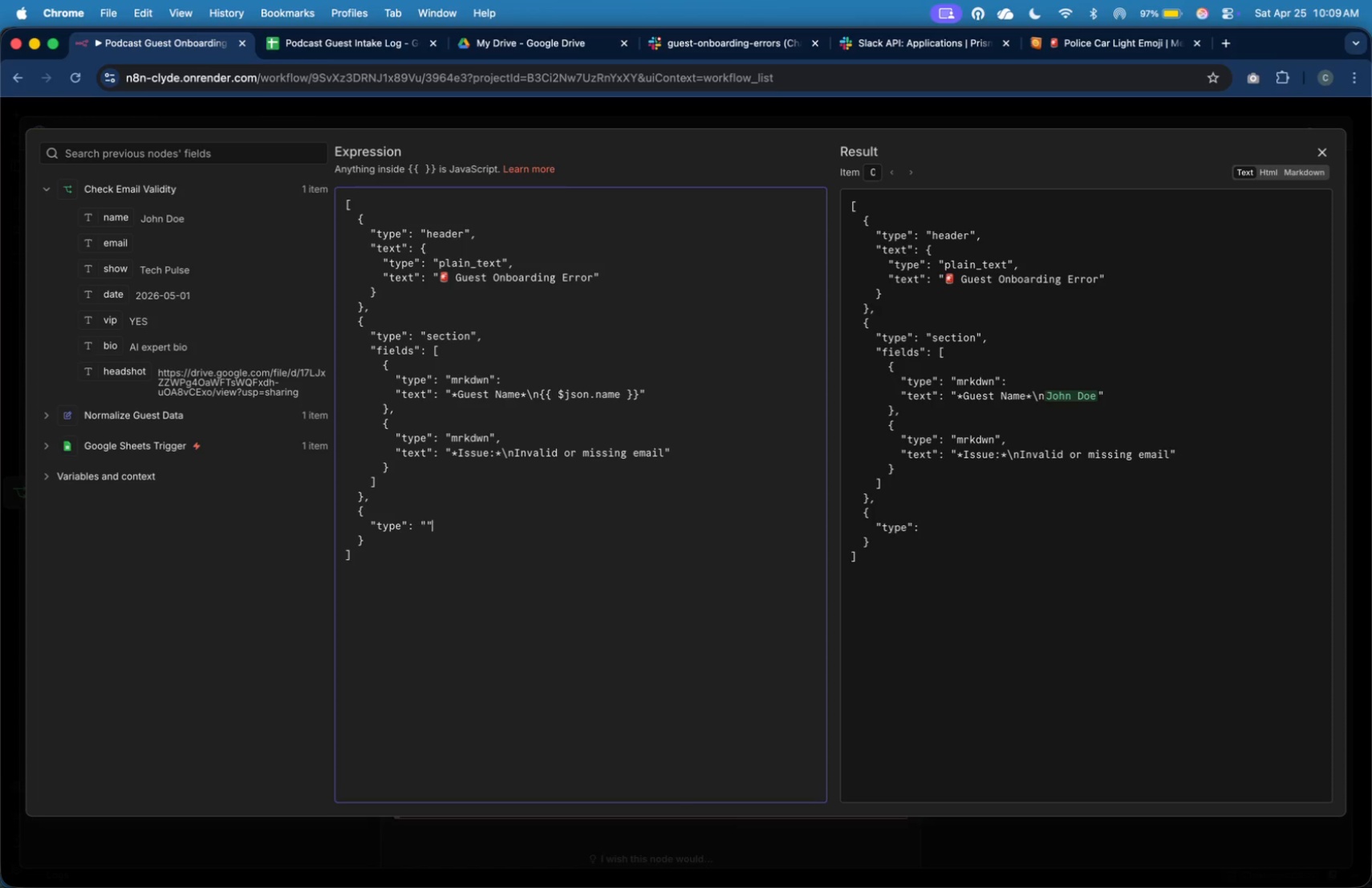 
key(Shift+Quote)
 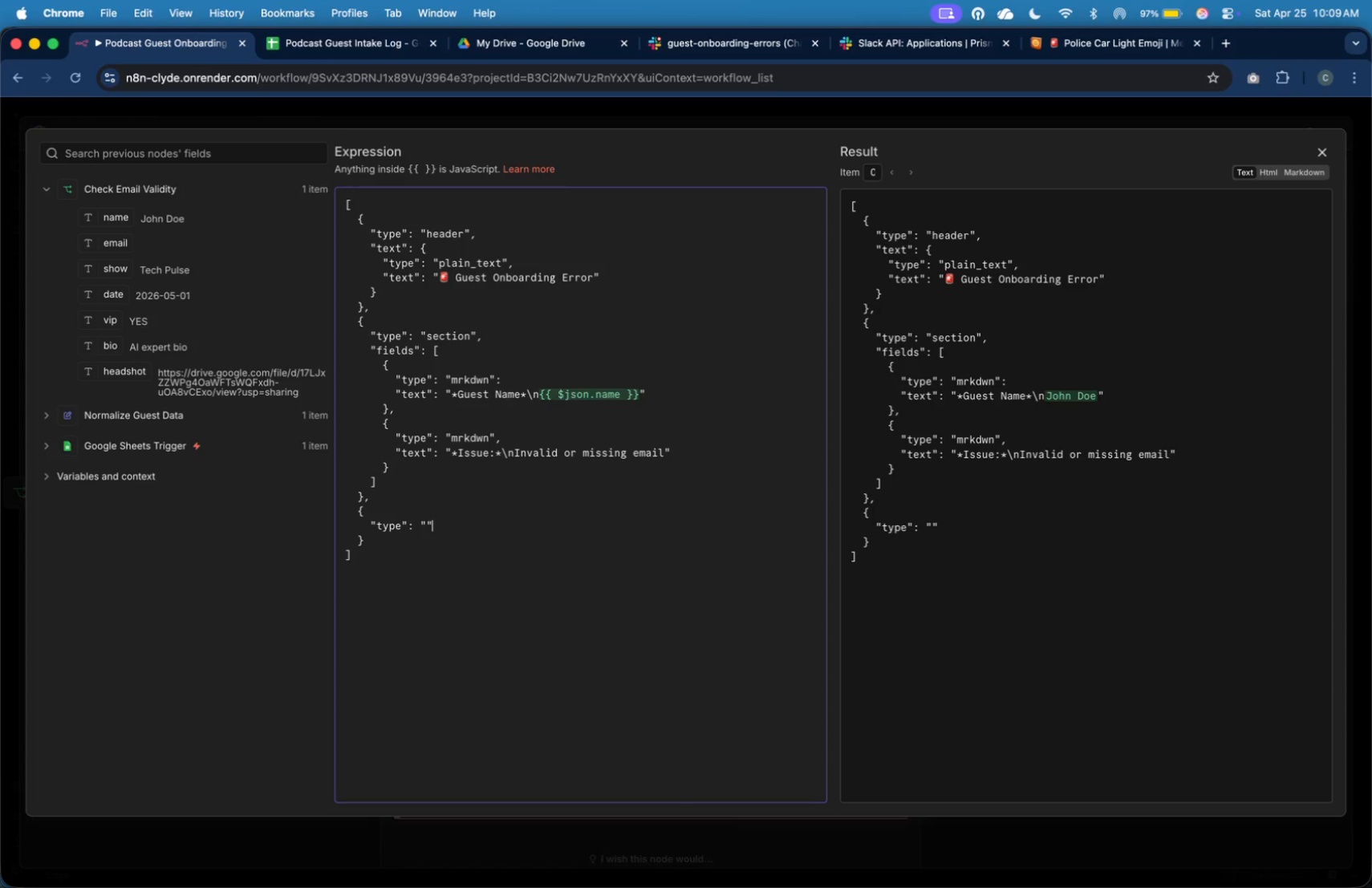 
key(ArrowLeft)
 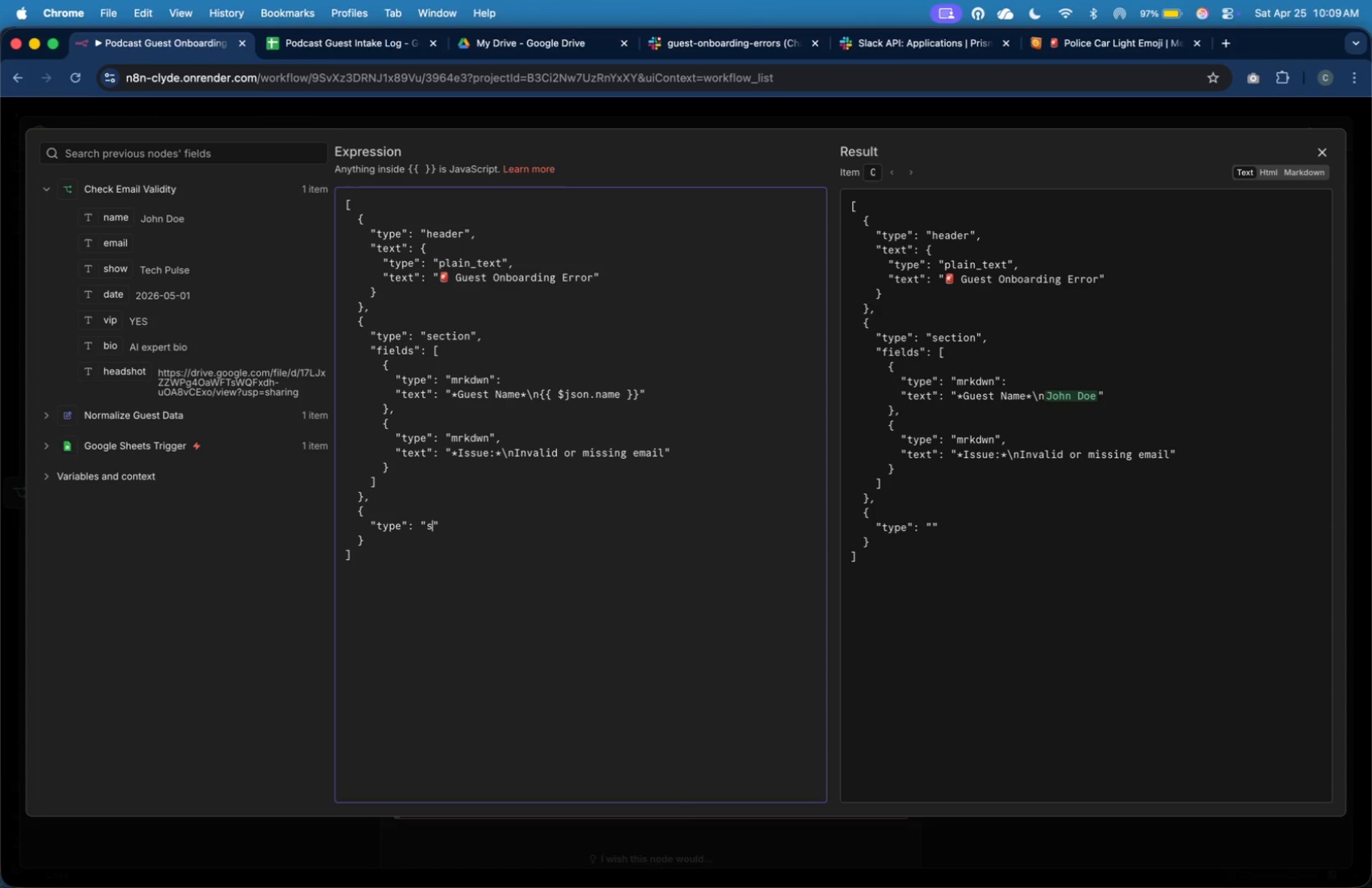 
type(section)
 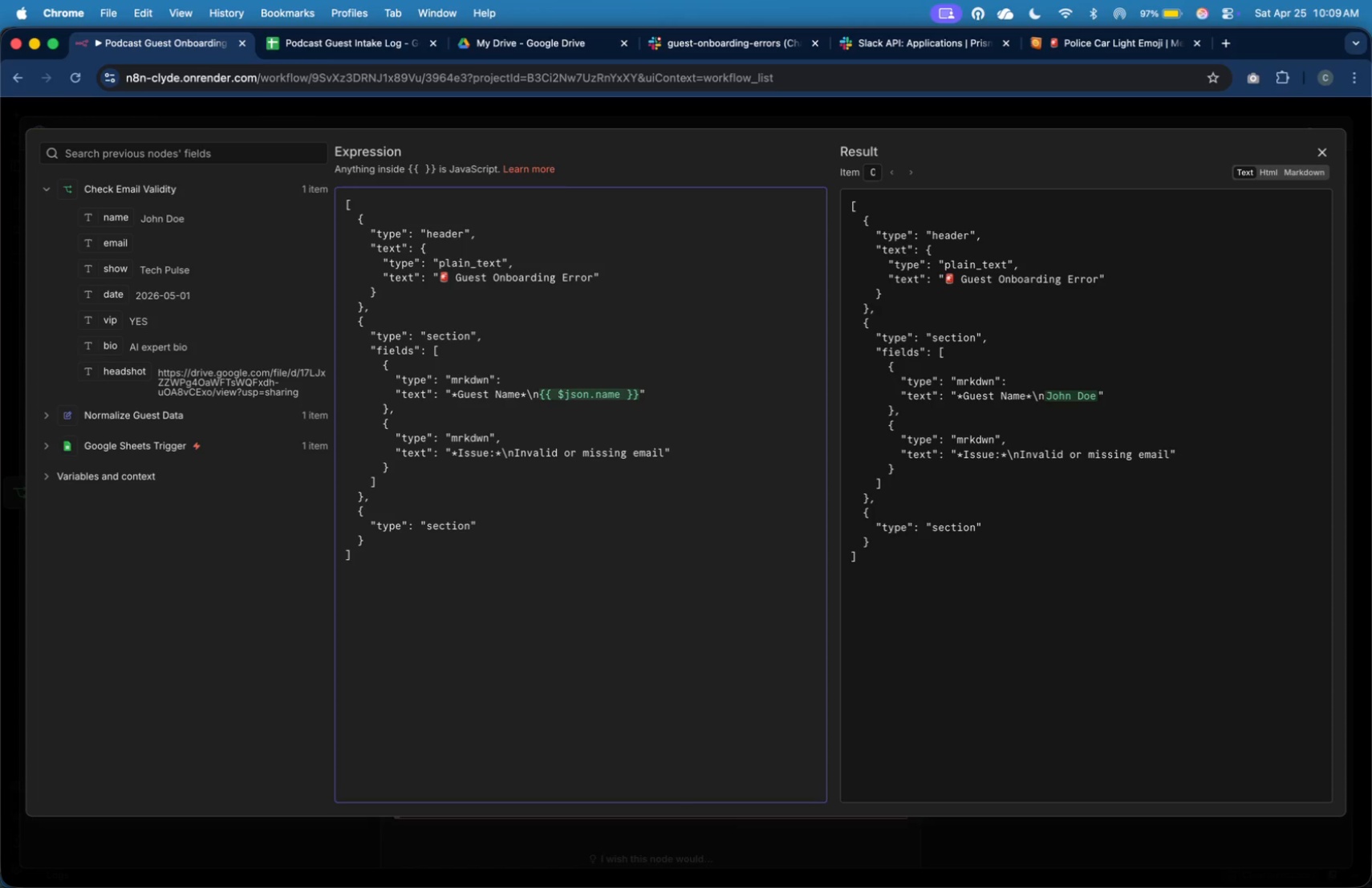 
key(ArrowRight)
 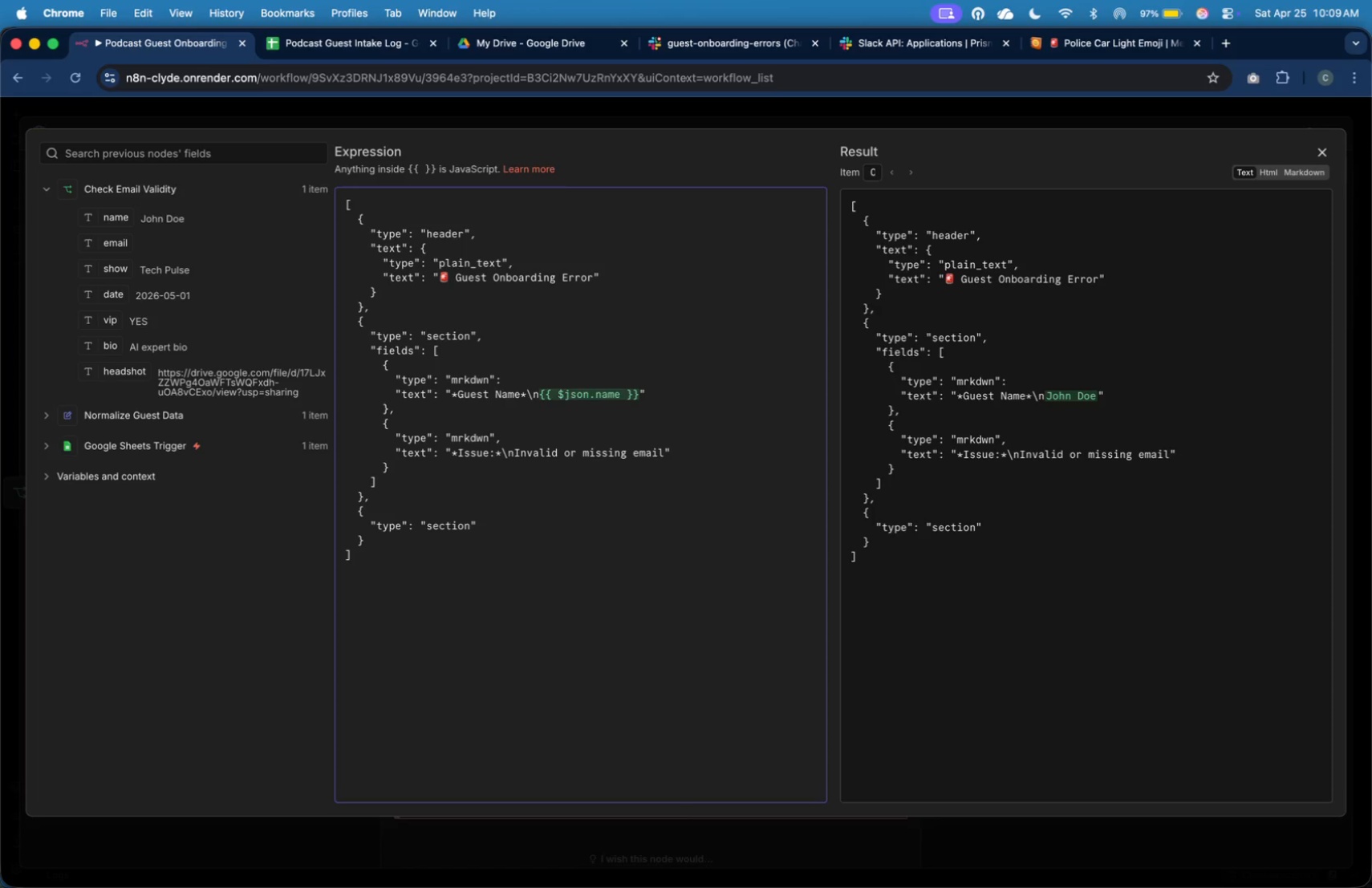 
key(Comma)
 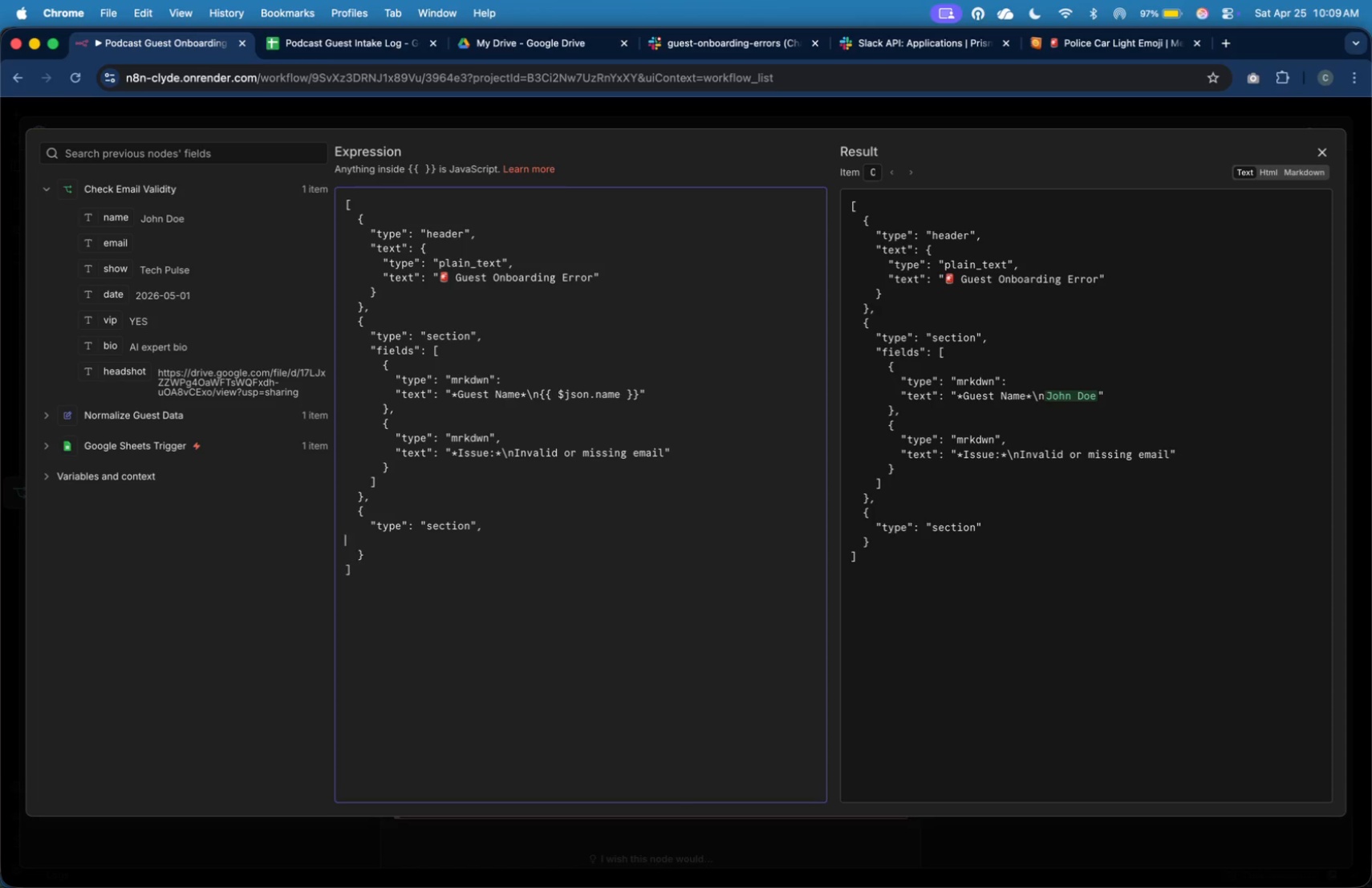 
key(Enter)
 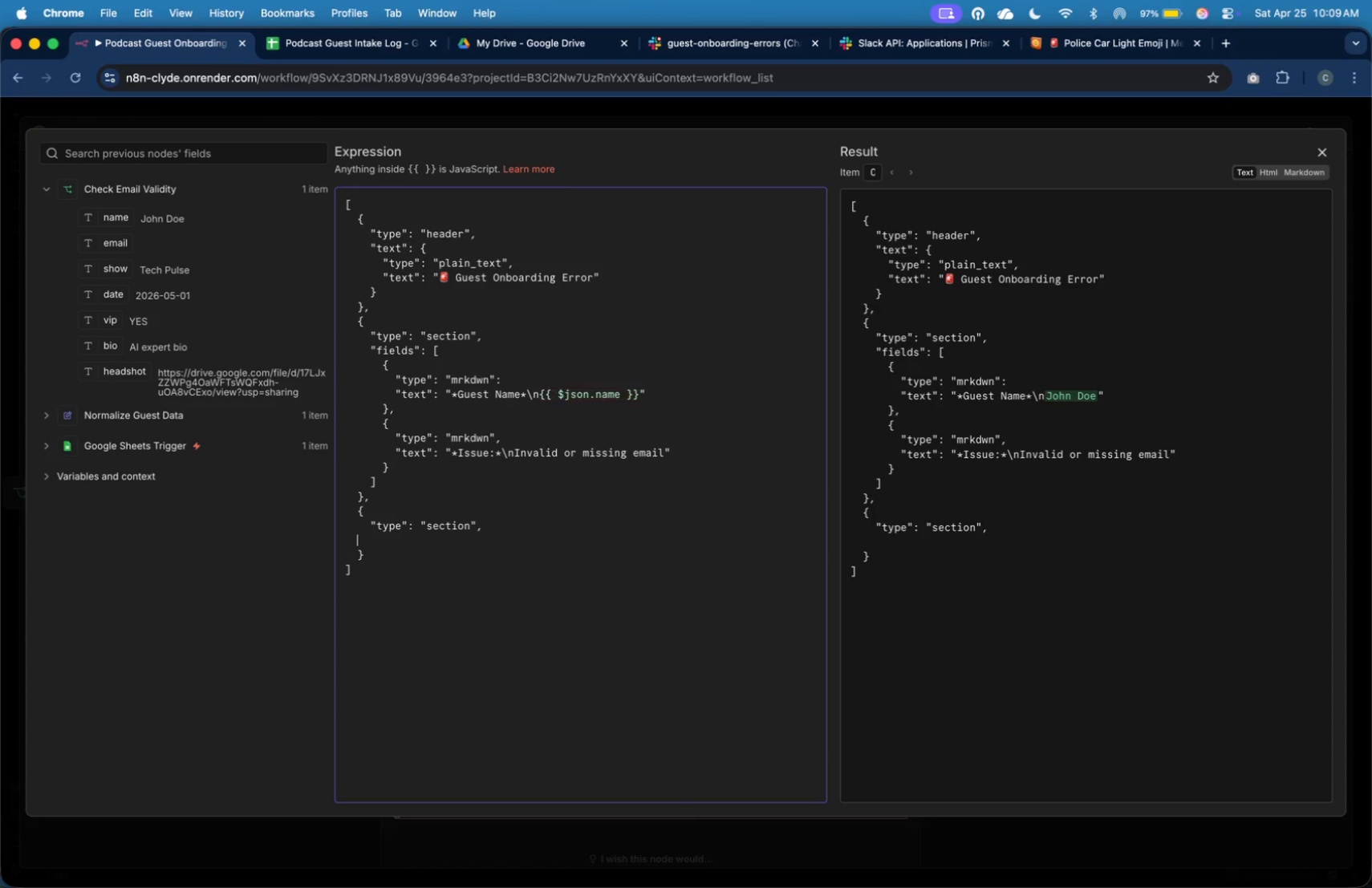 
key(Tab)
 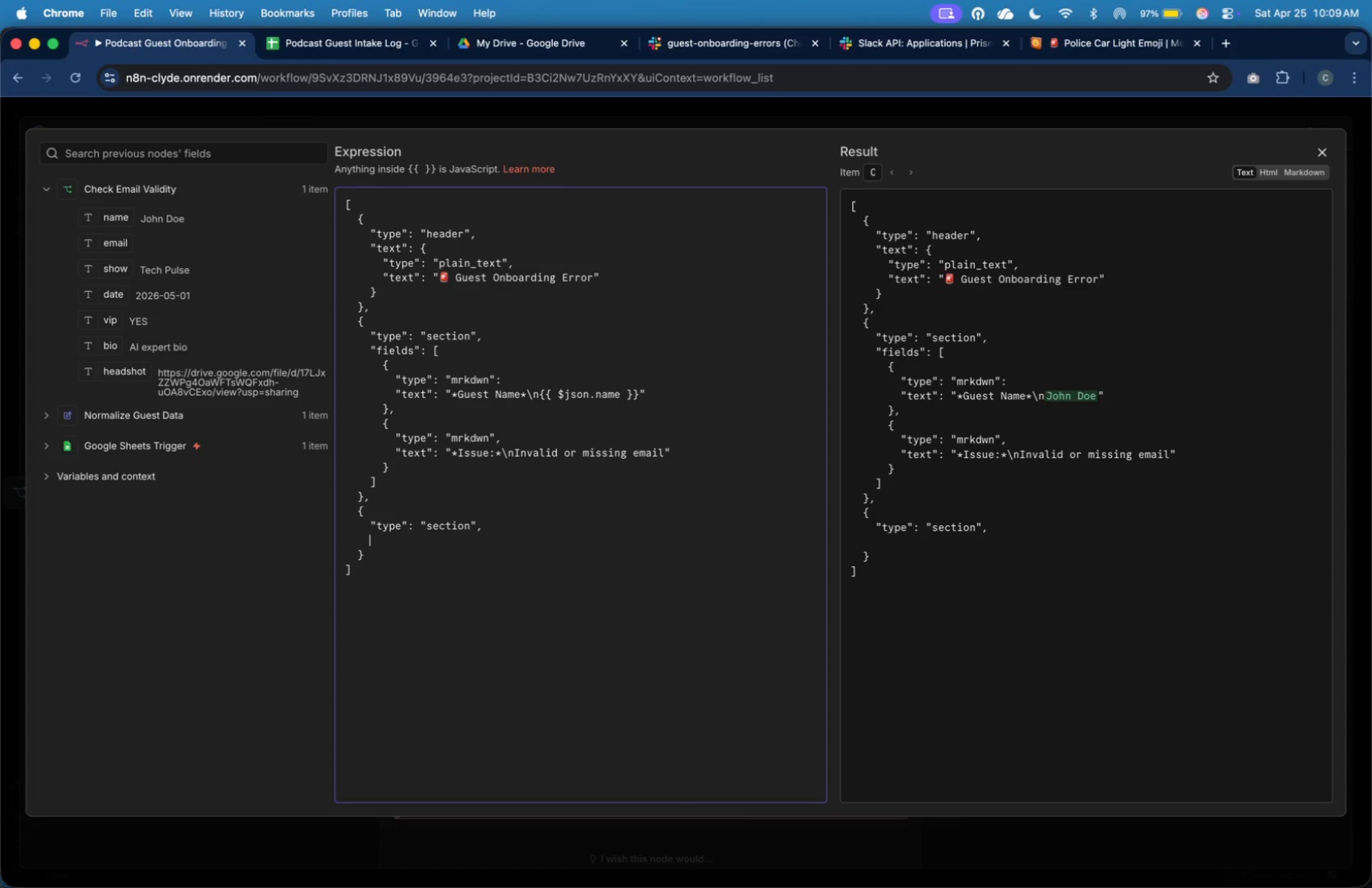 
key(Tab)
 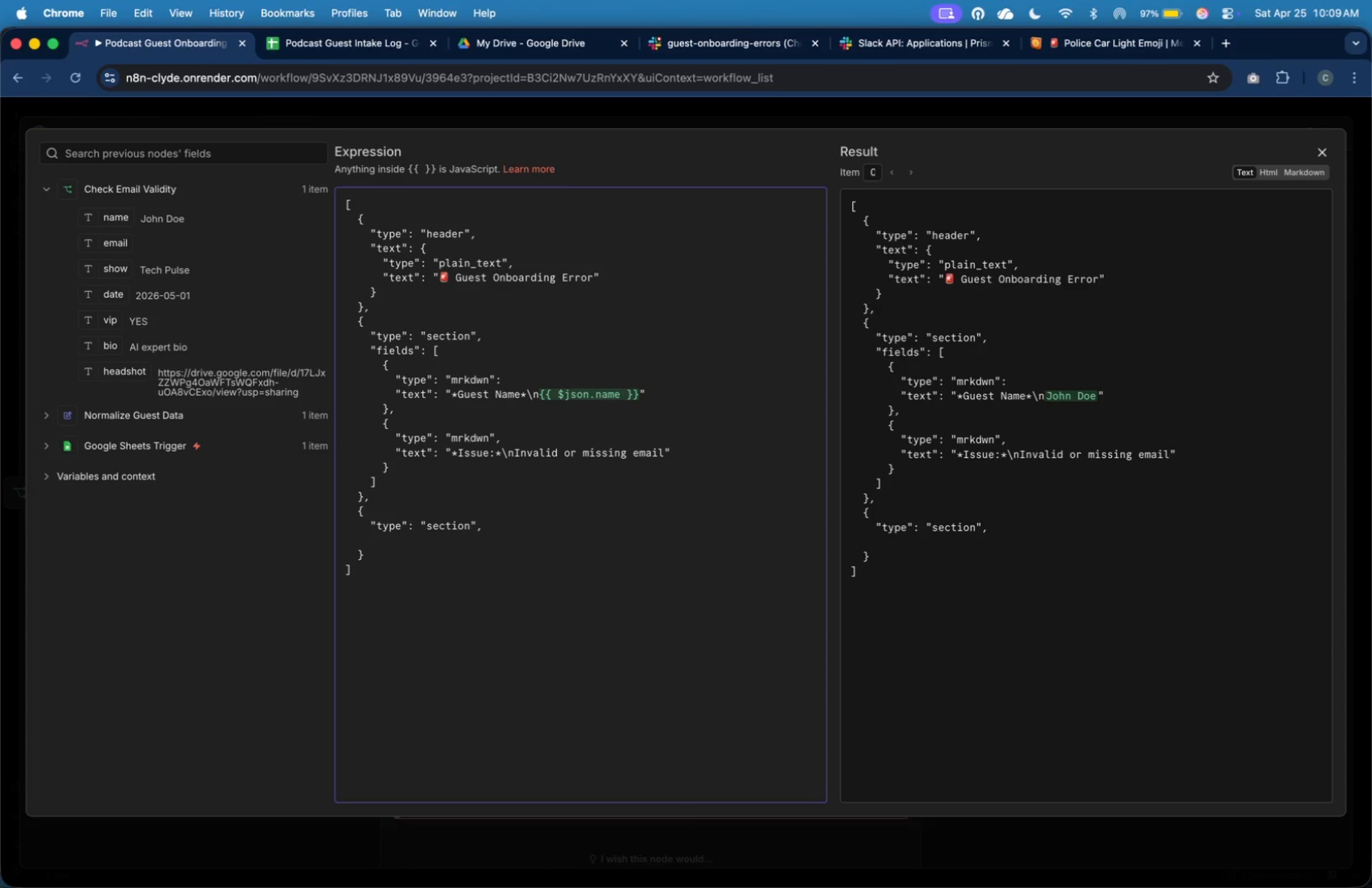 
key(Shift+Quote)
 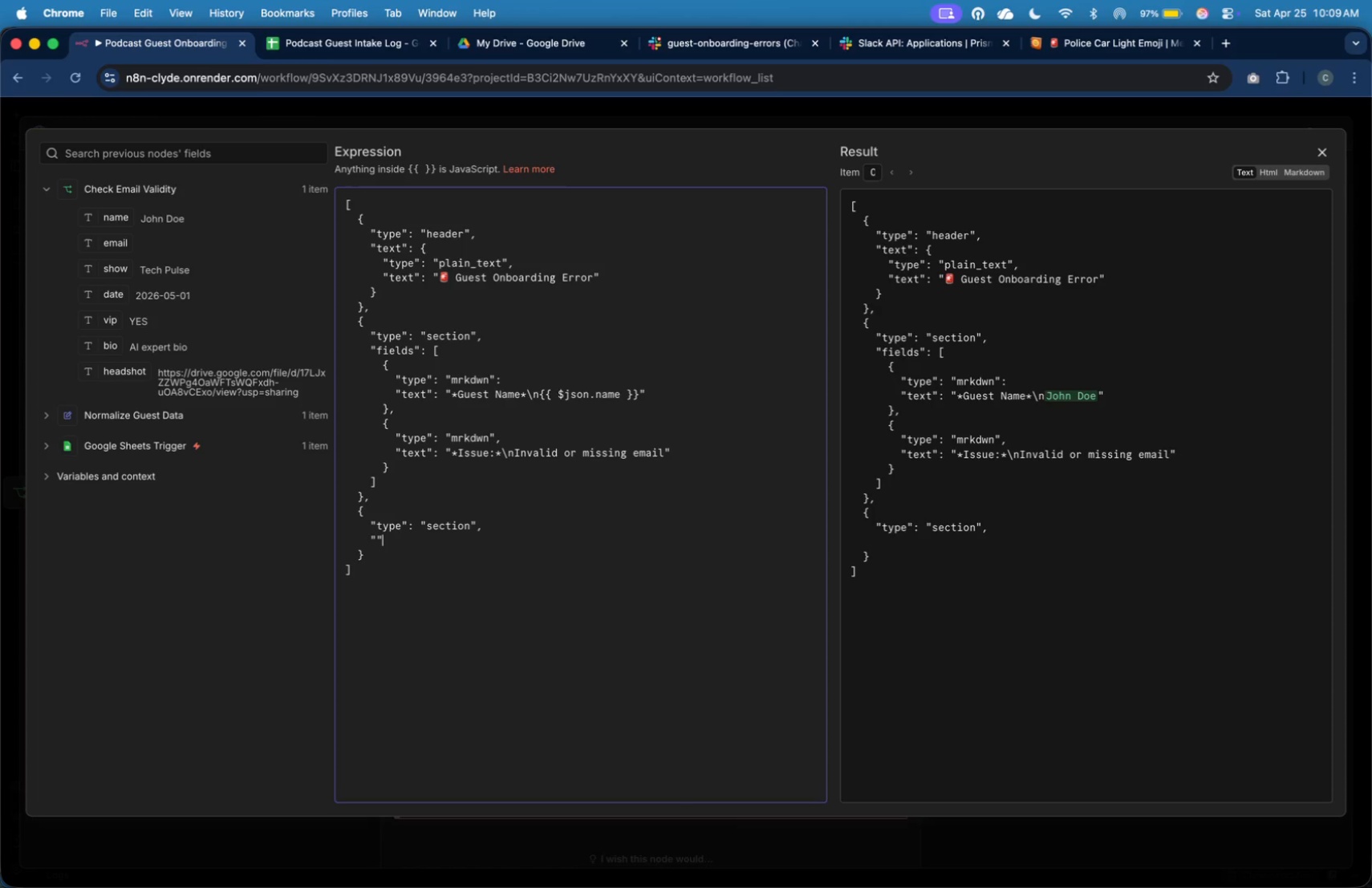 
key(Shift+Quote)
 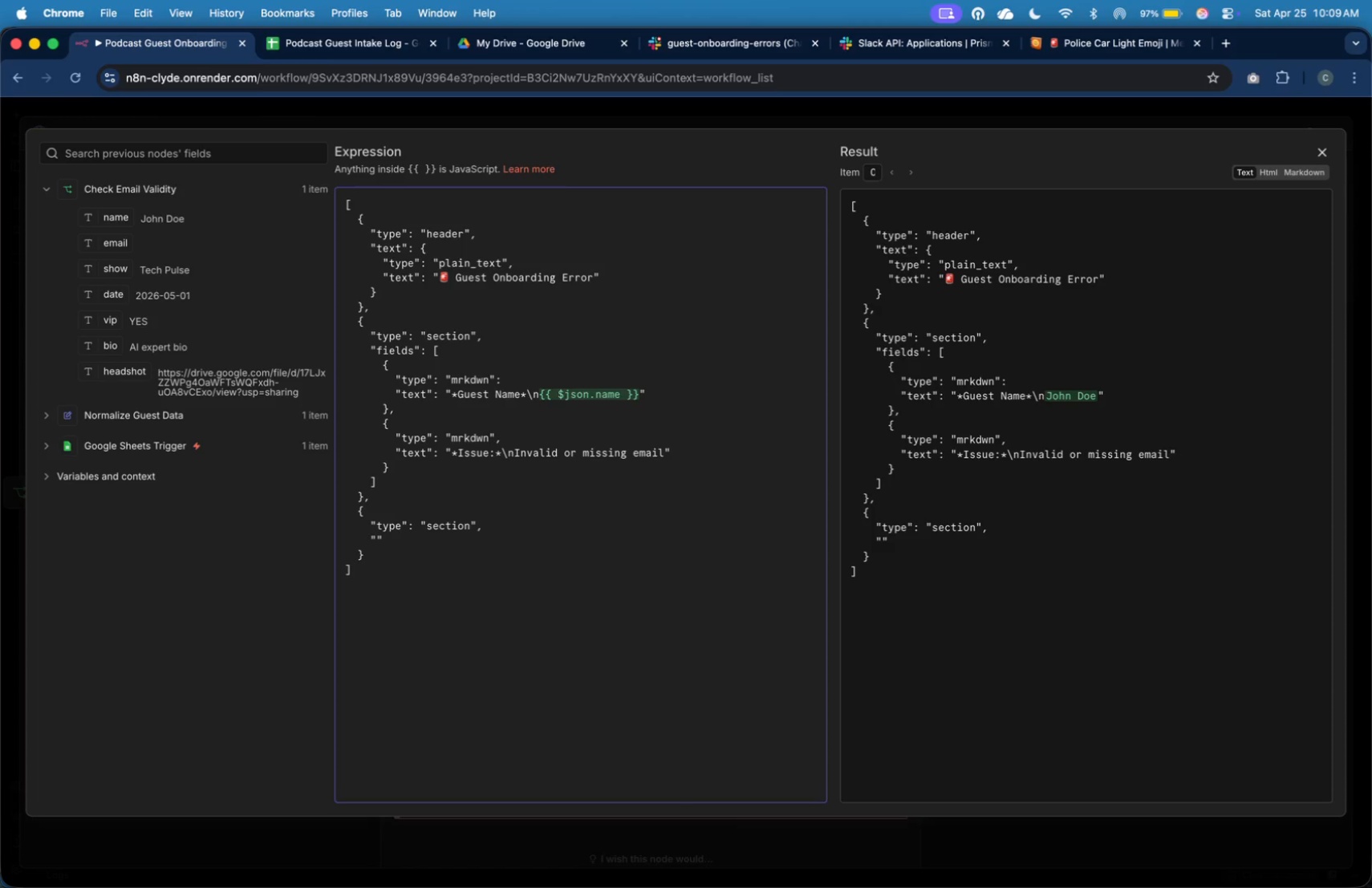 
key(ArrowLeft)
 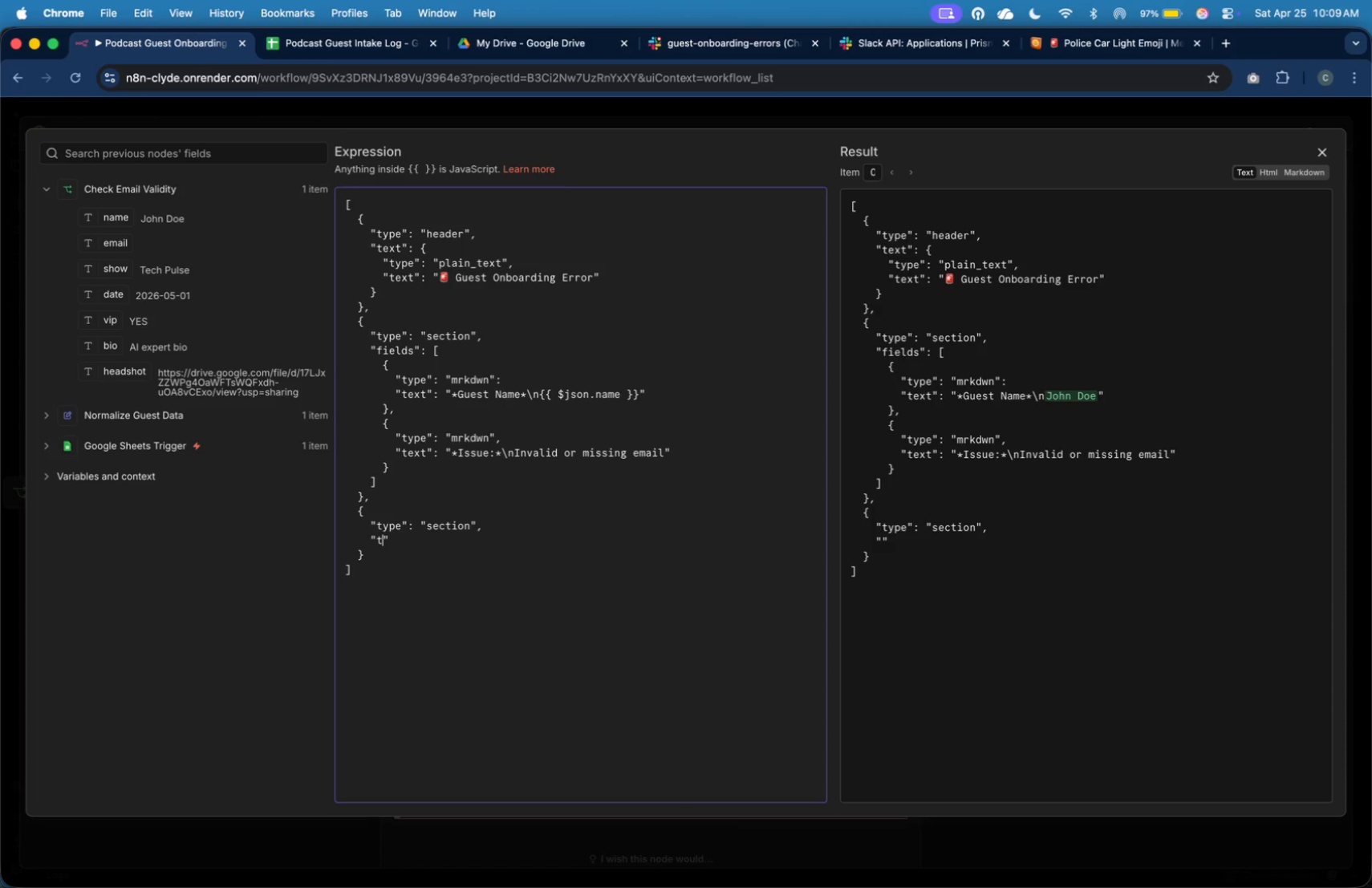 
type(text)
 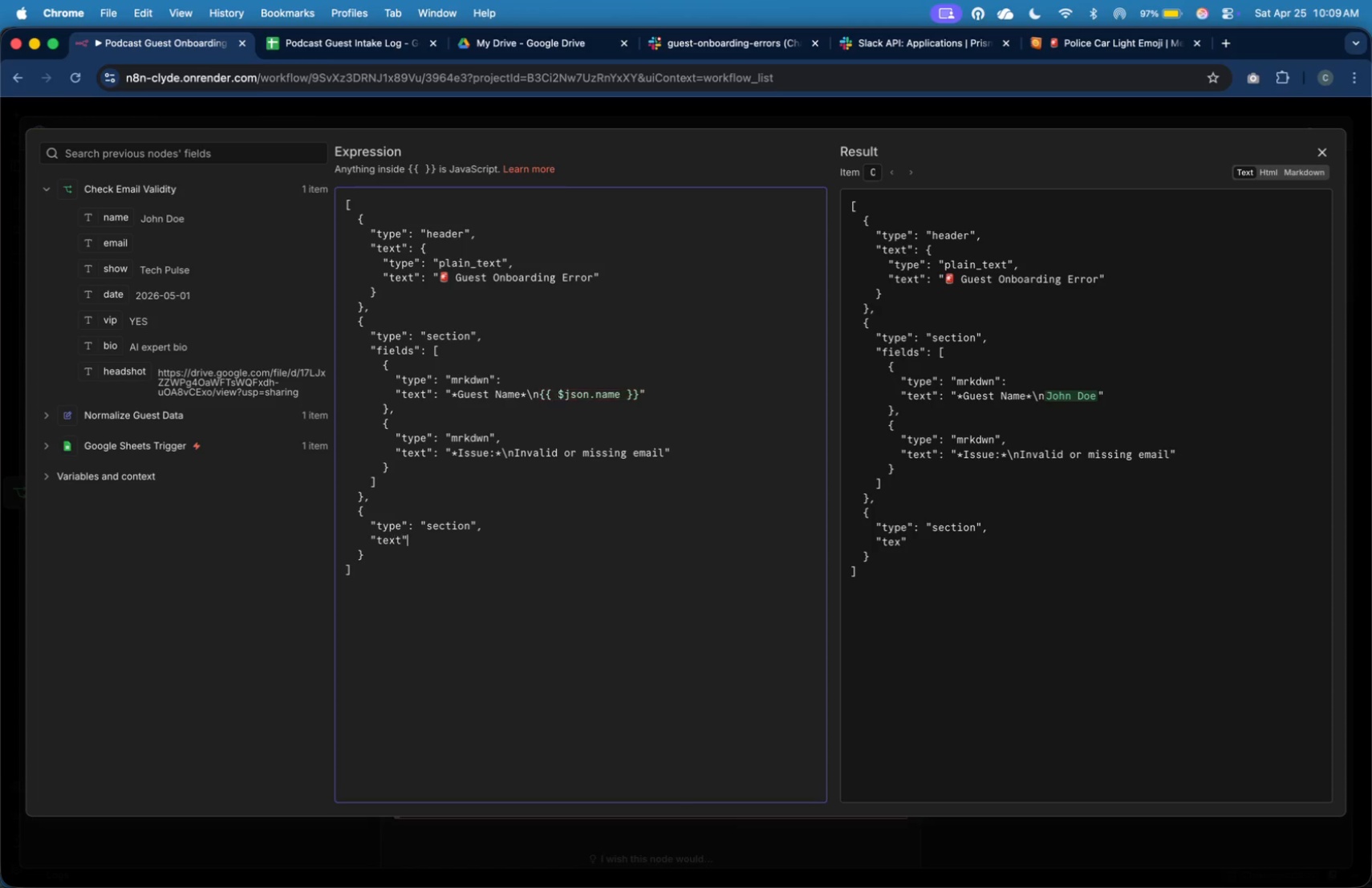 
key(ArrowRight)
 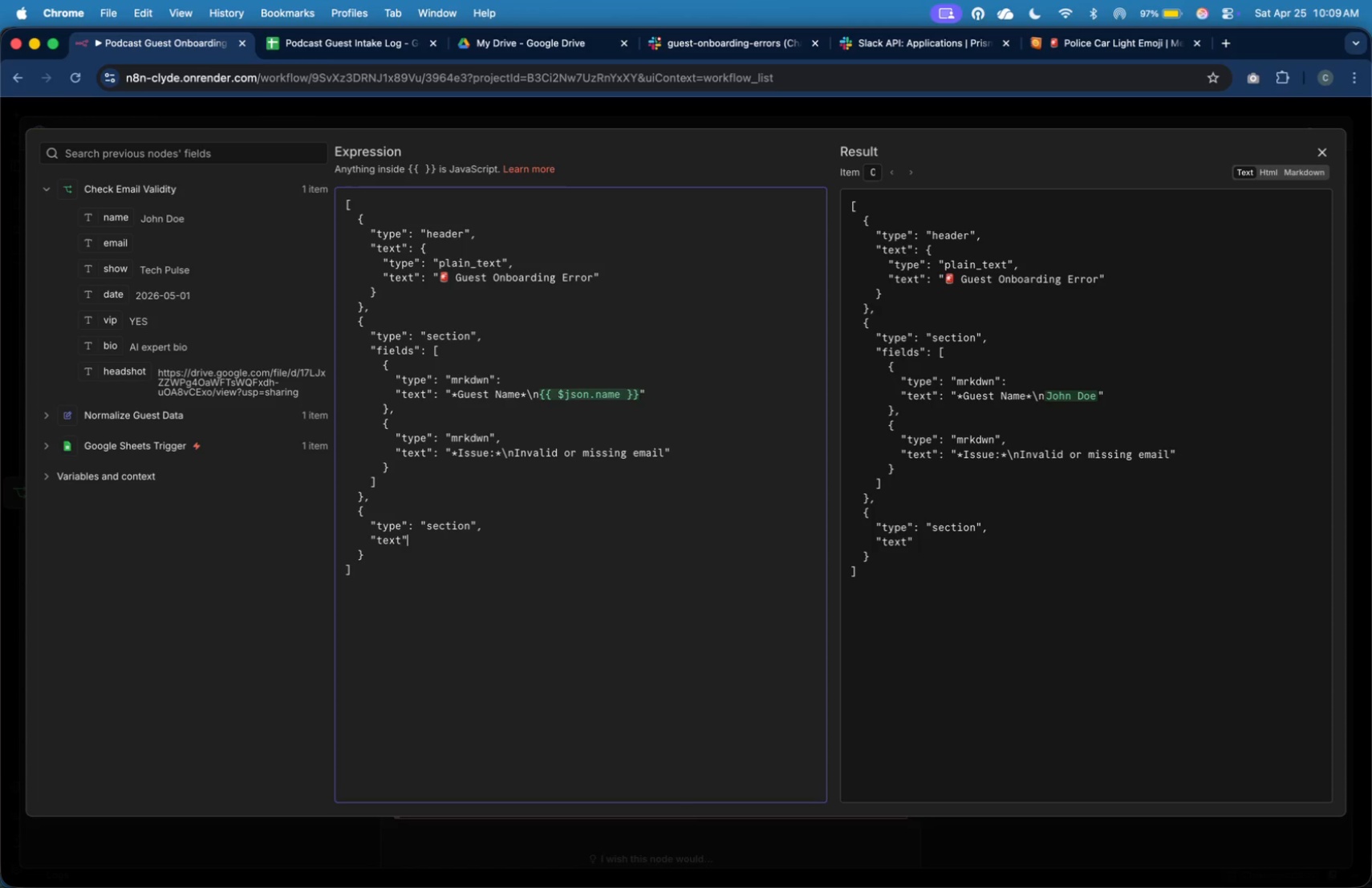 
key(Shift+Semicolon)
 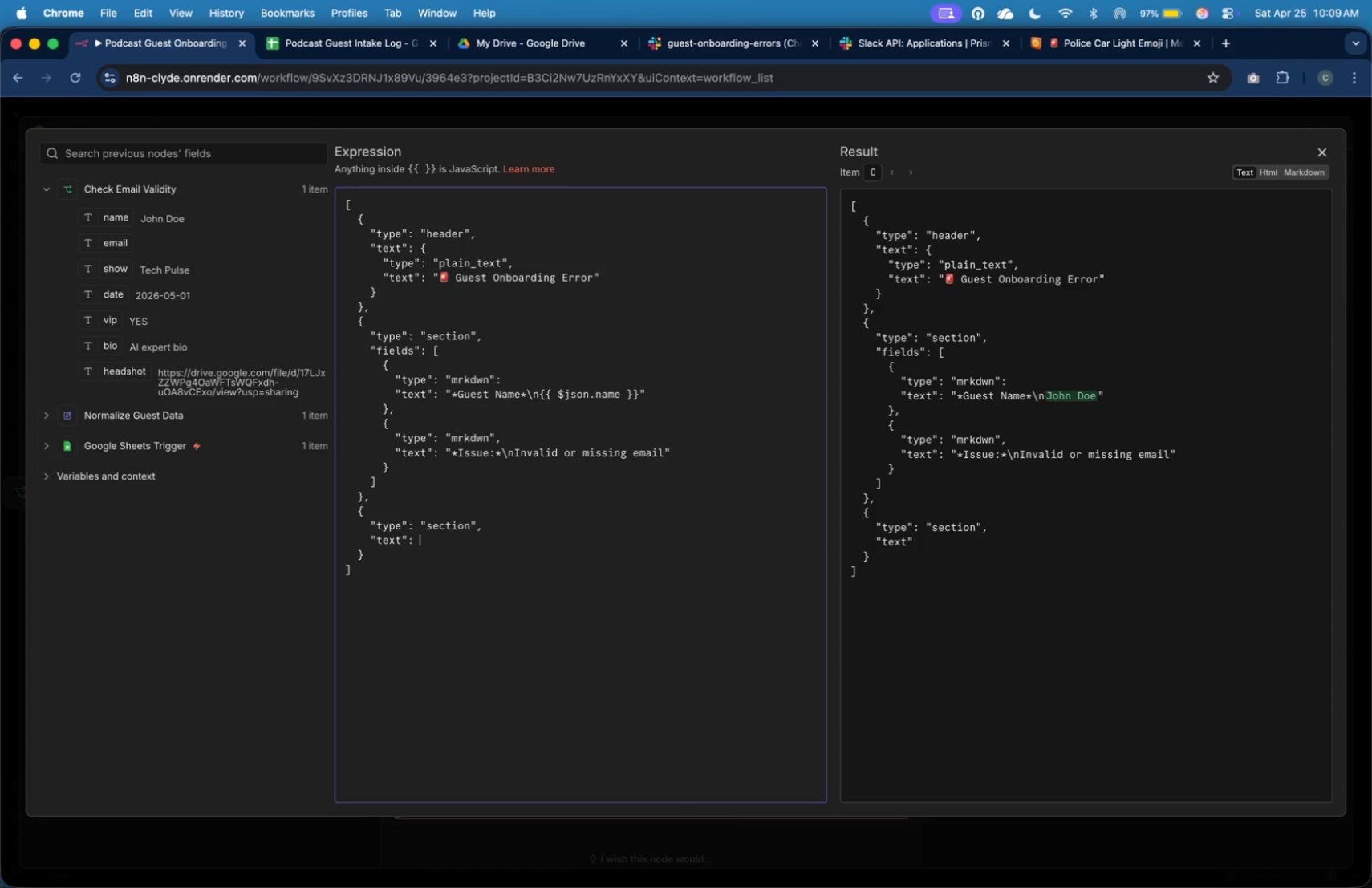 
key(Shift+Space)
 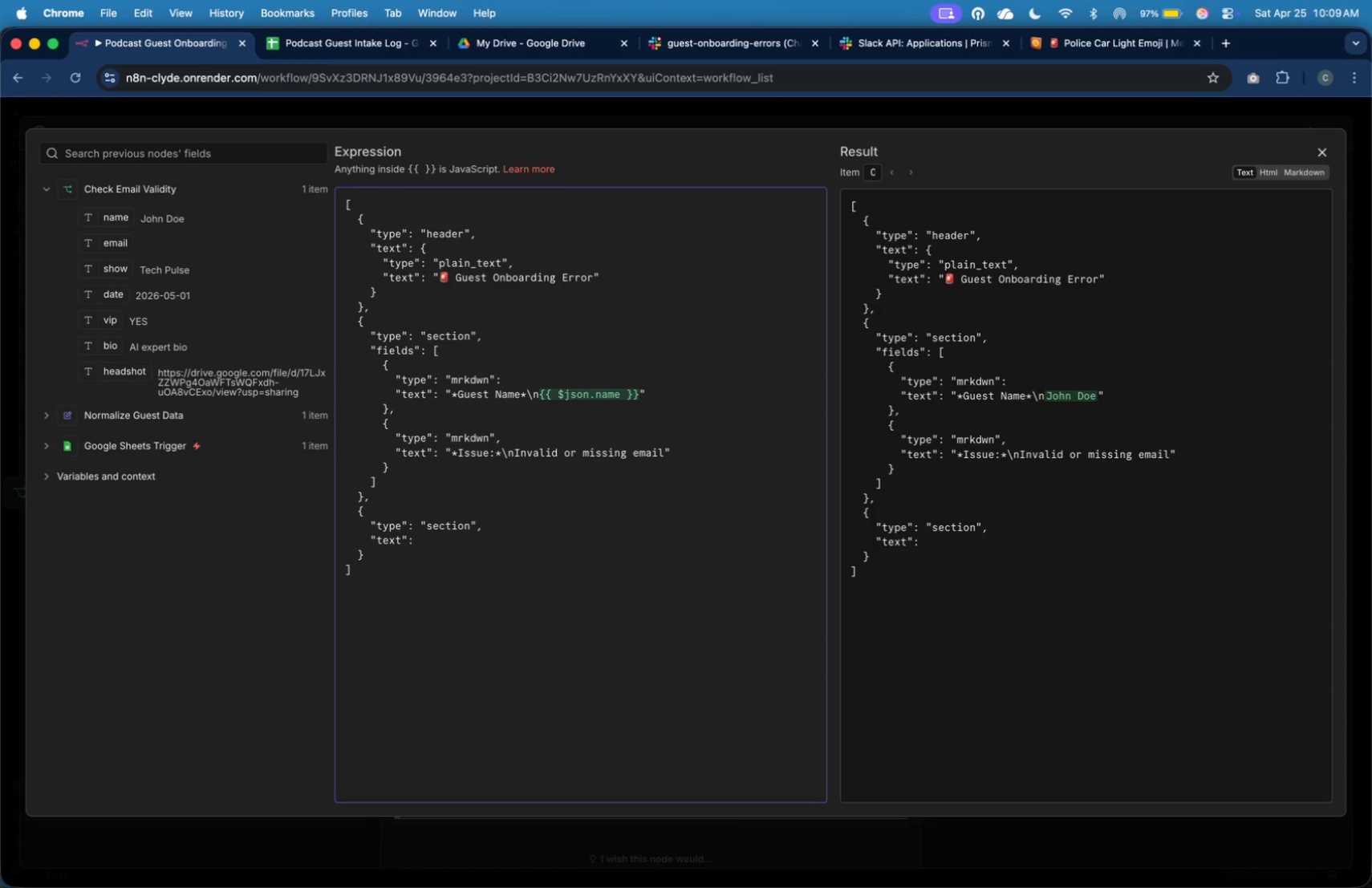 
key(Shift+BracketLeft)
 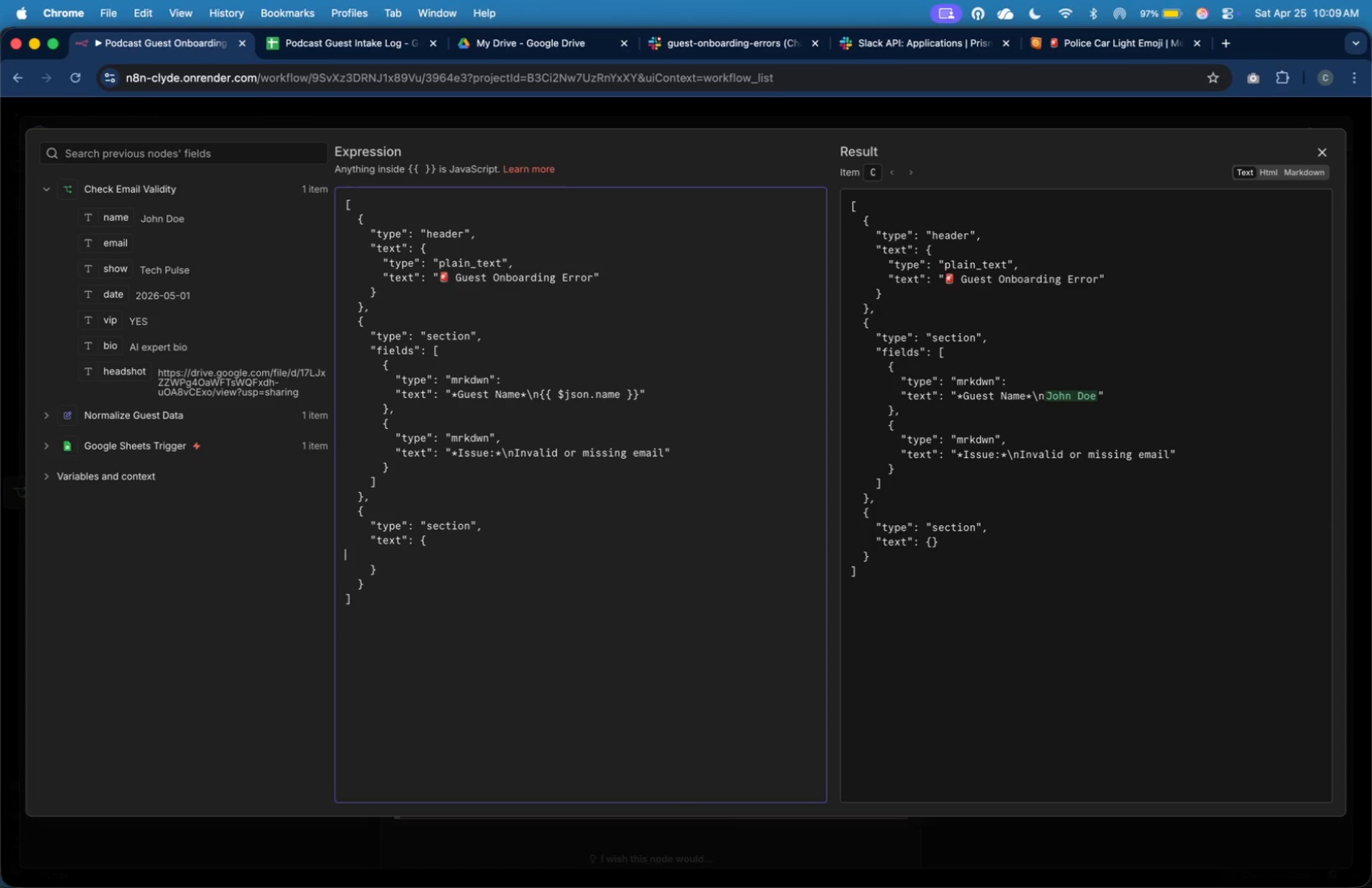 
key(Enter)
 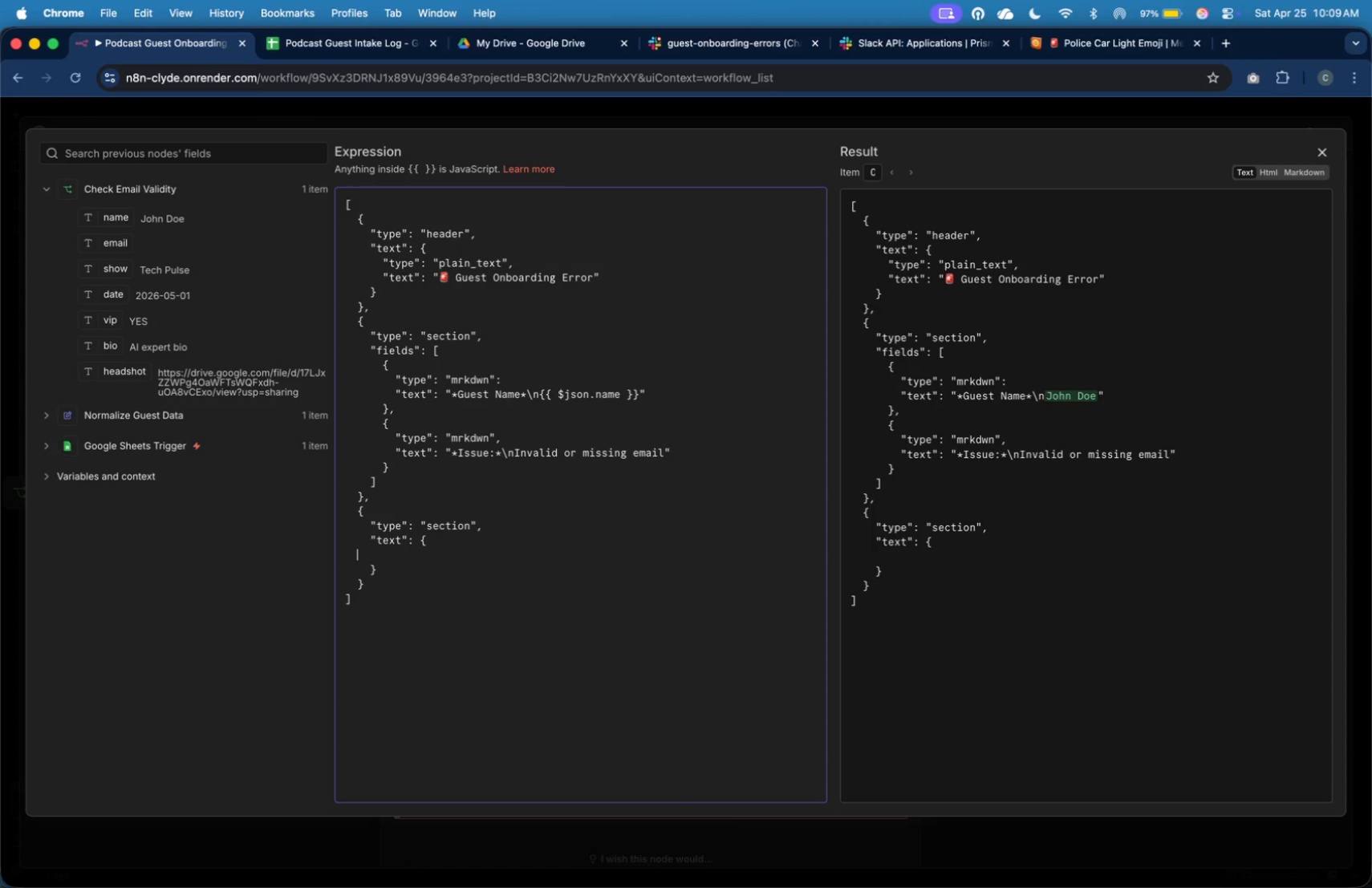 
key(Tab)
 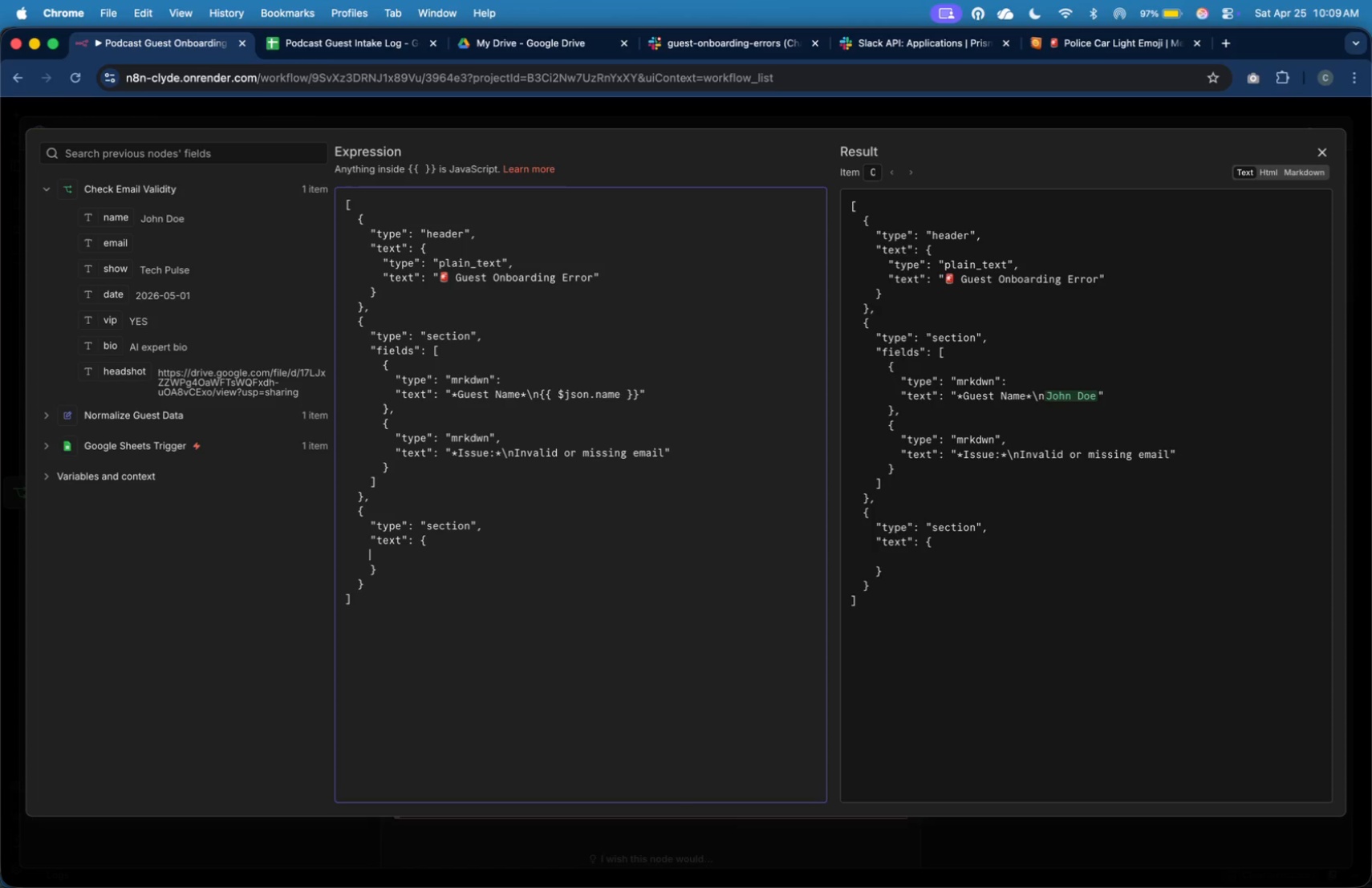 
key(Tab)
 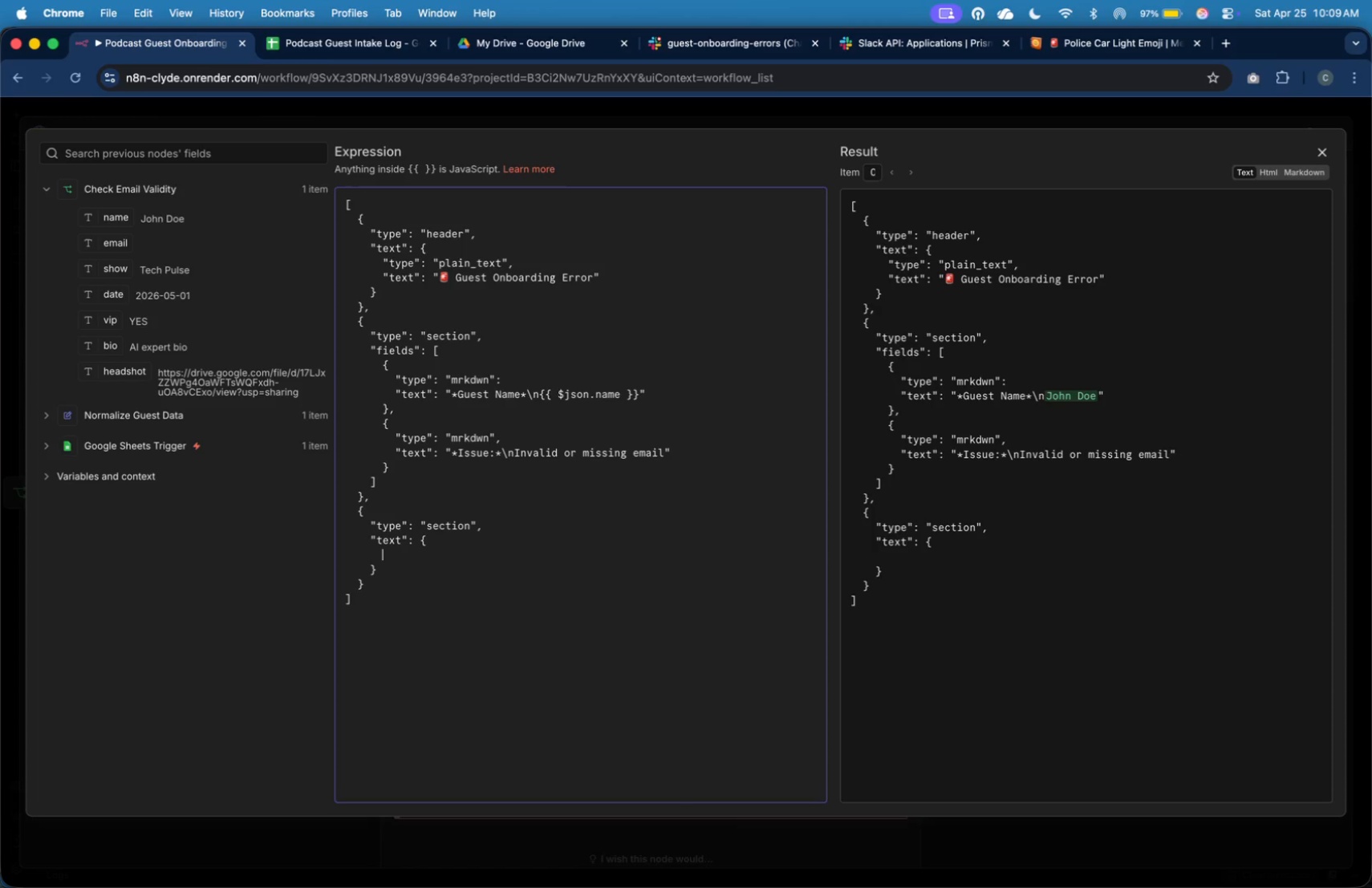 
key(Tab)
 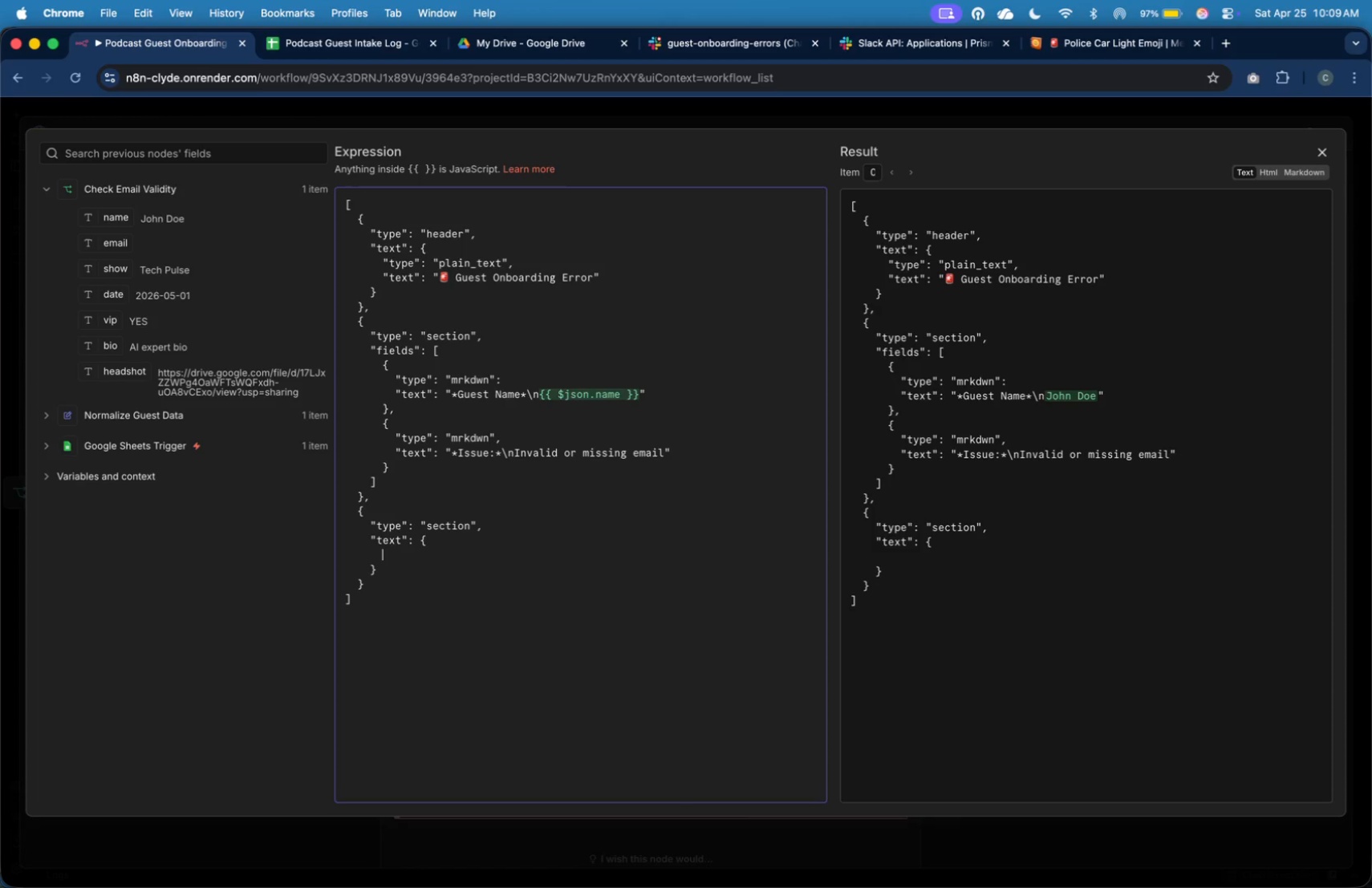 
key(Shift+Quote)
 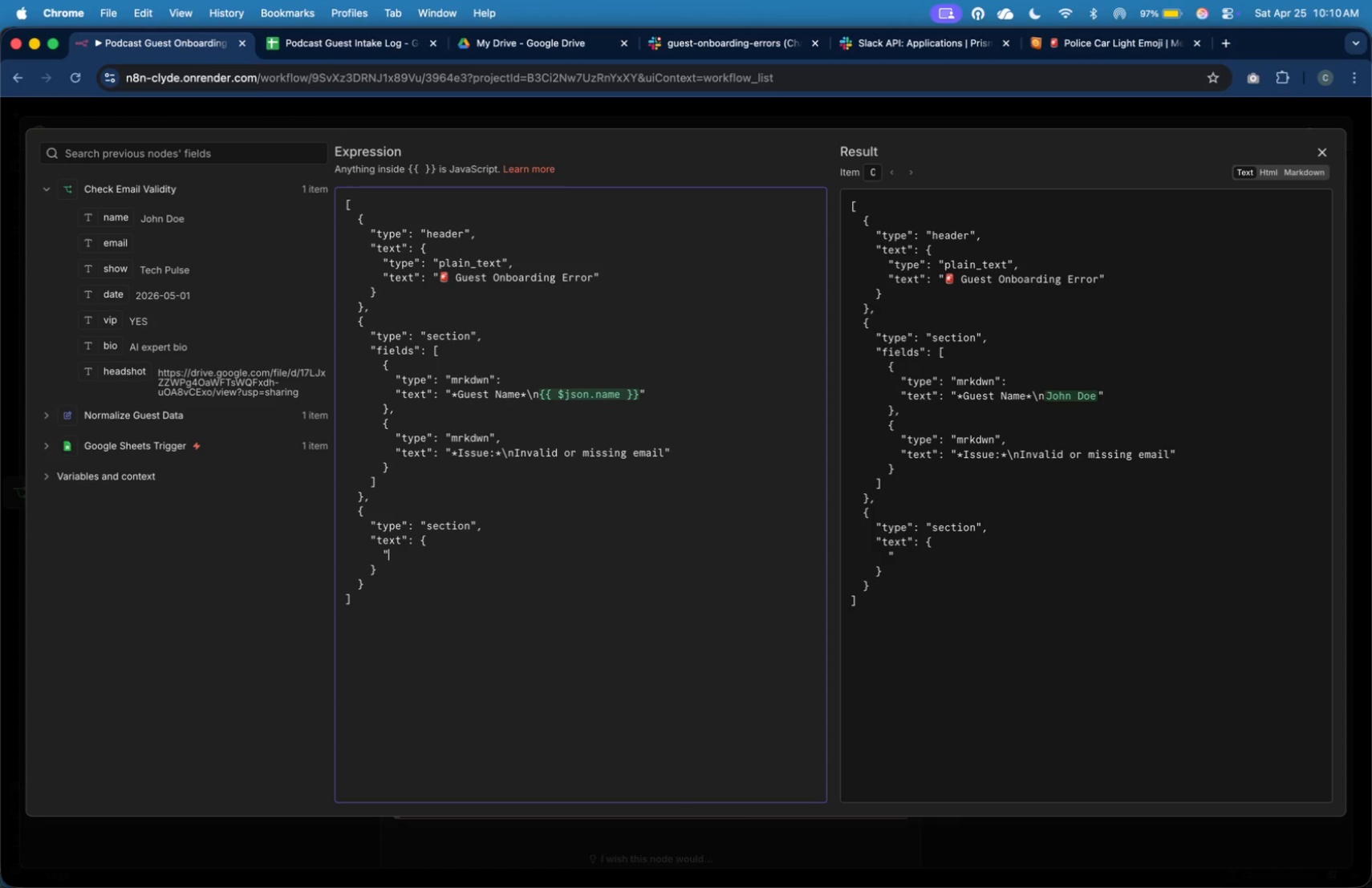 
wait(34.04)
 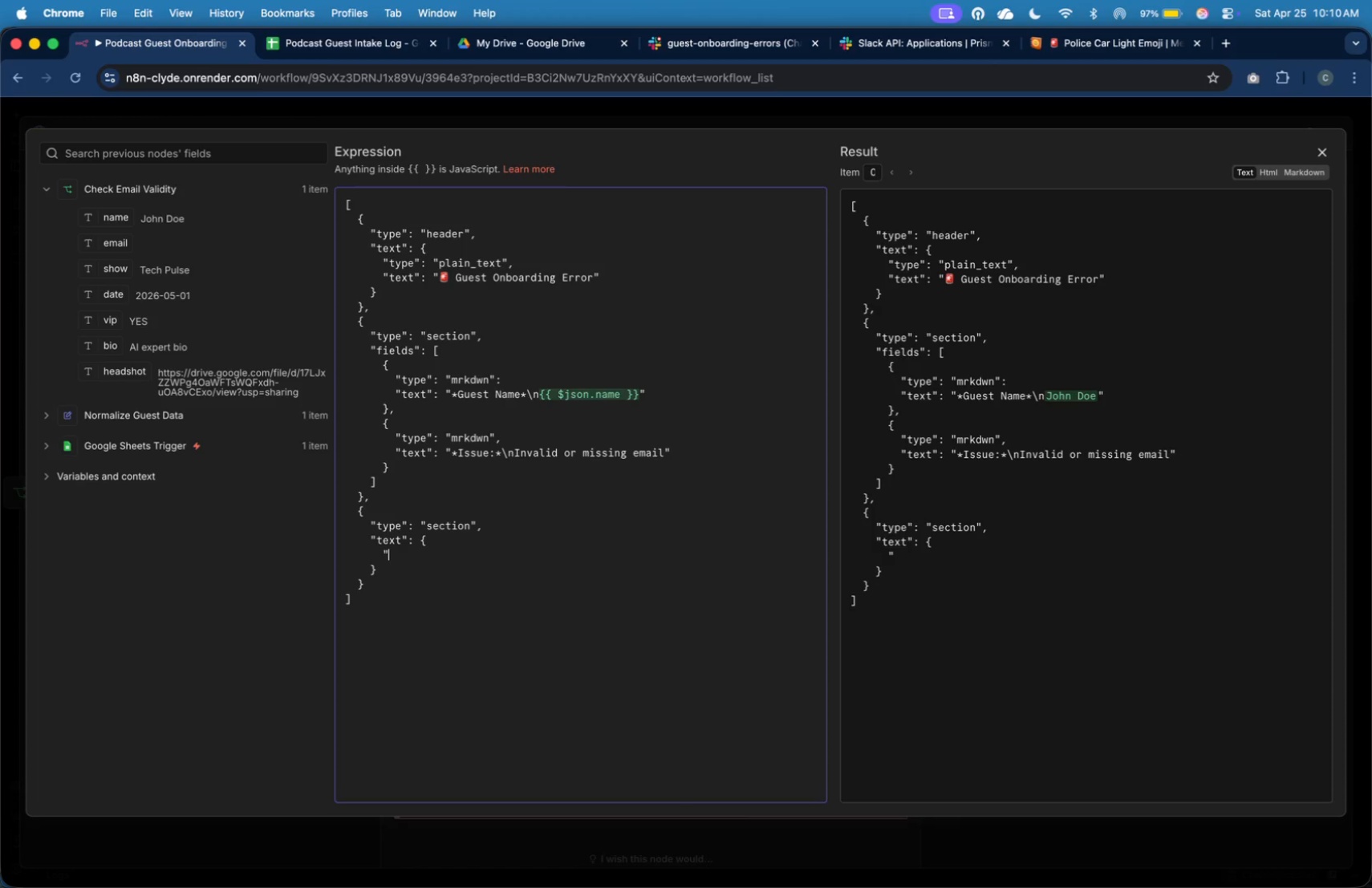 
key(Shift+Quote)
 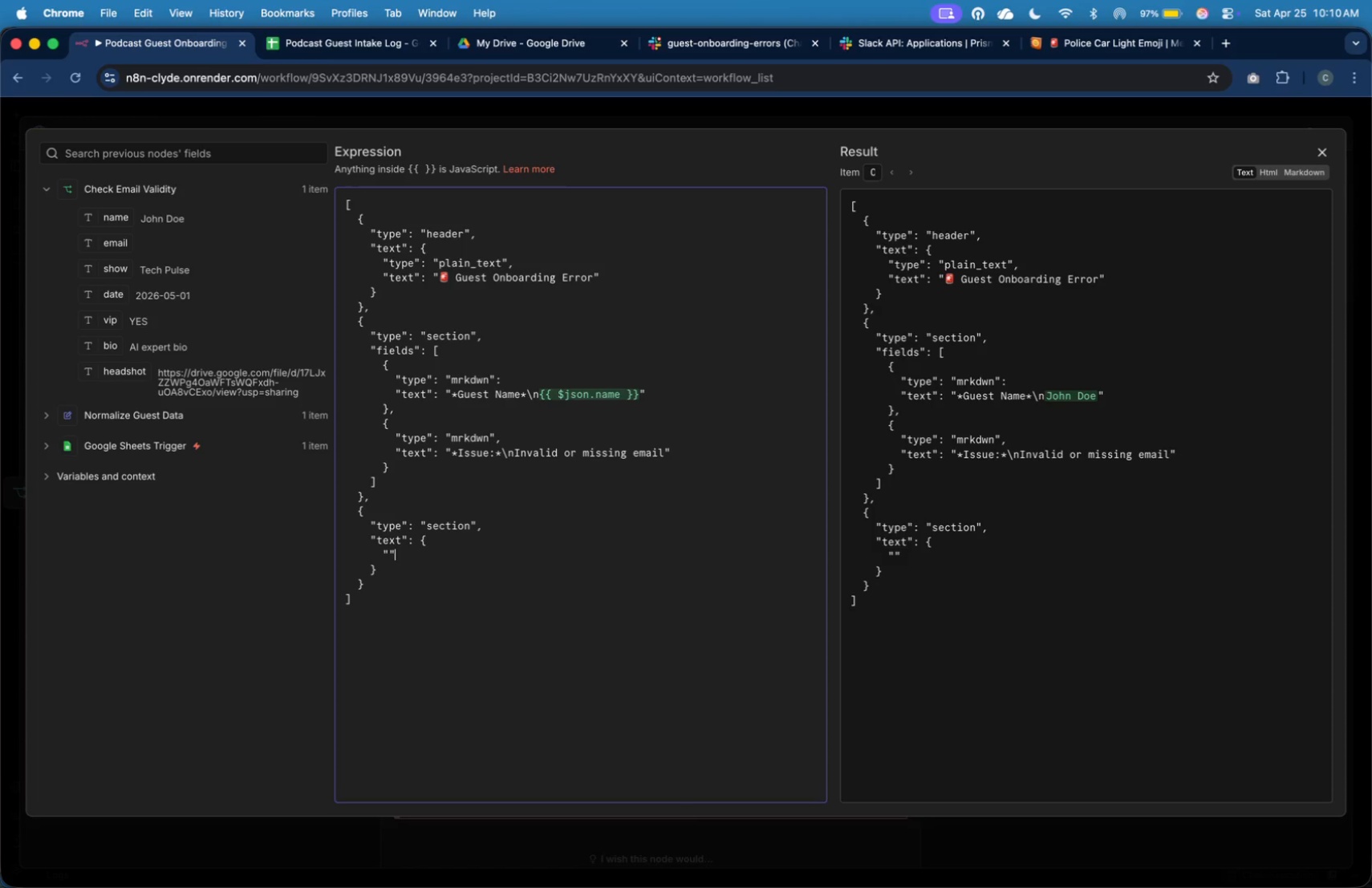 
key(ArrowLeft)
 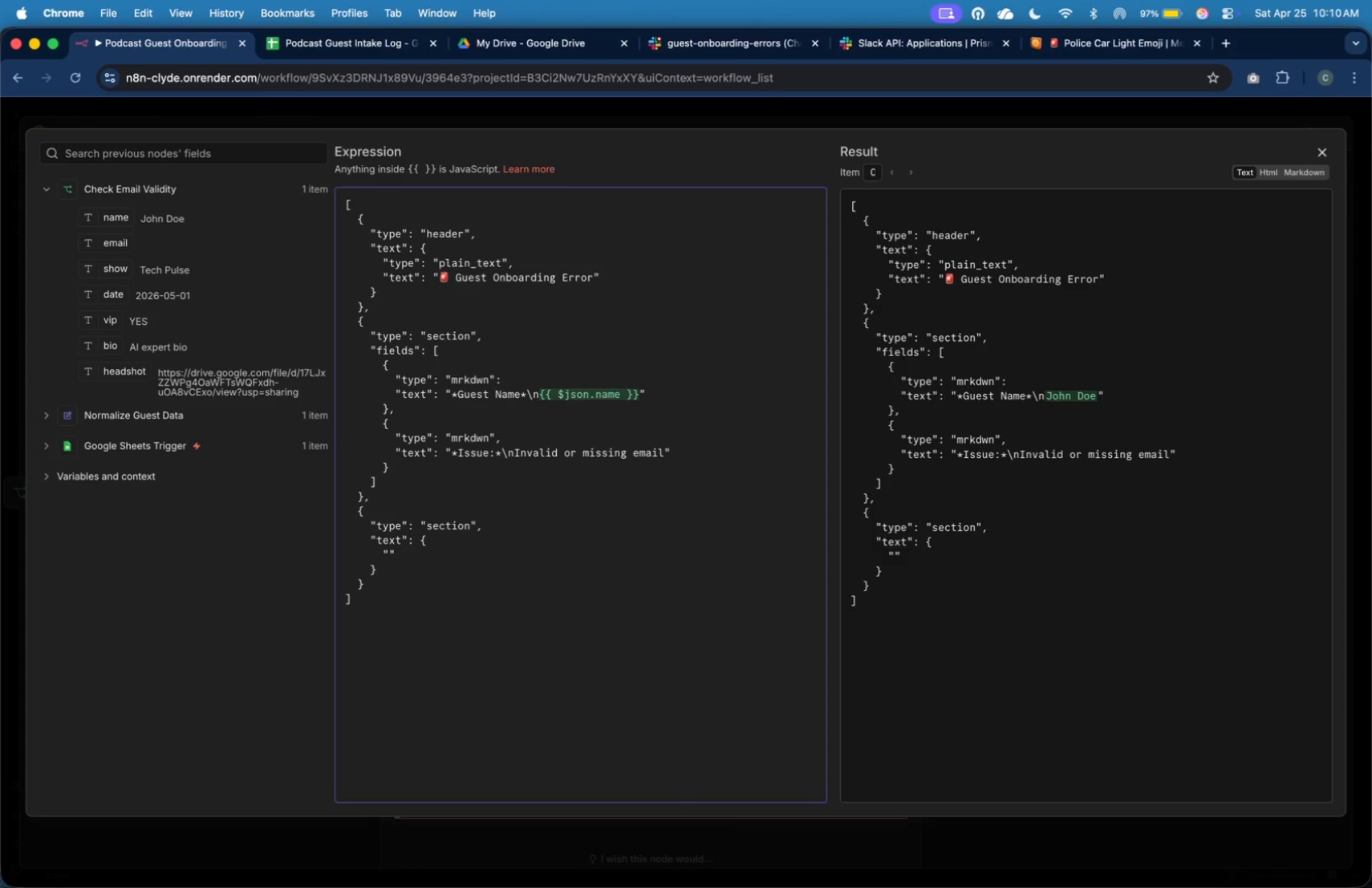 
type(type)
 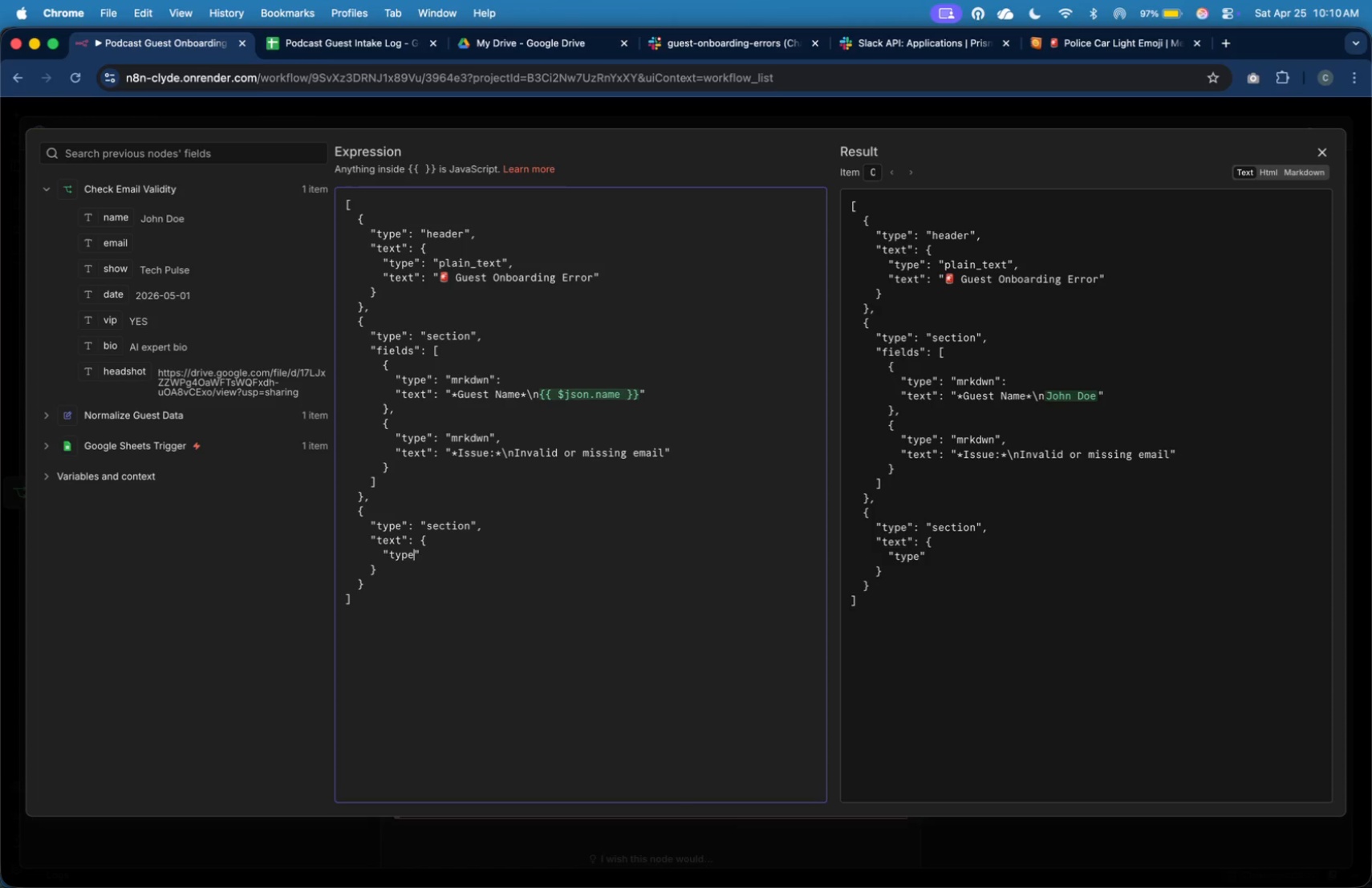 
key(ArrowRight)
 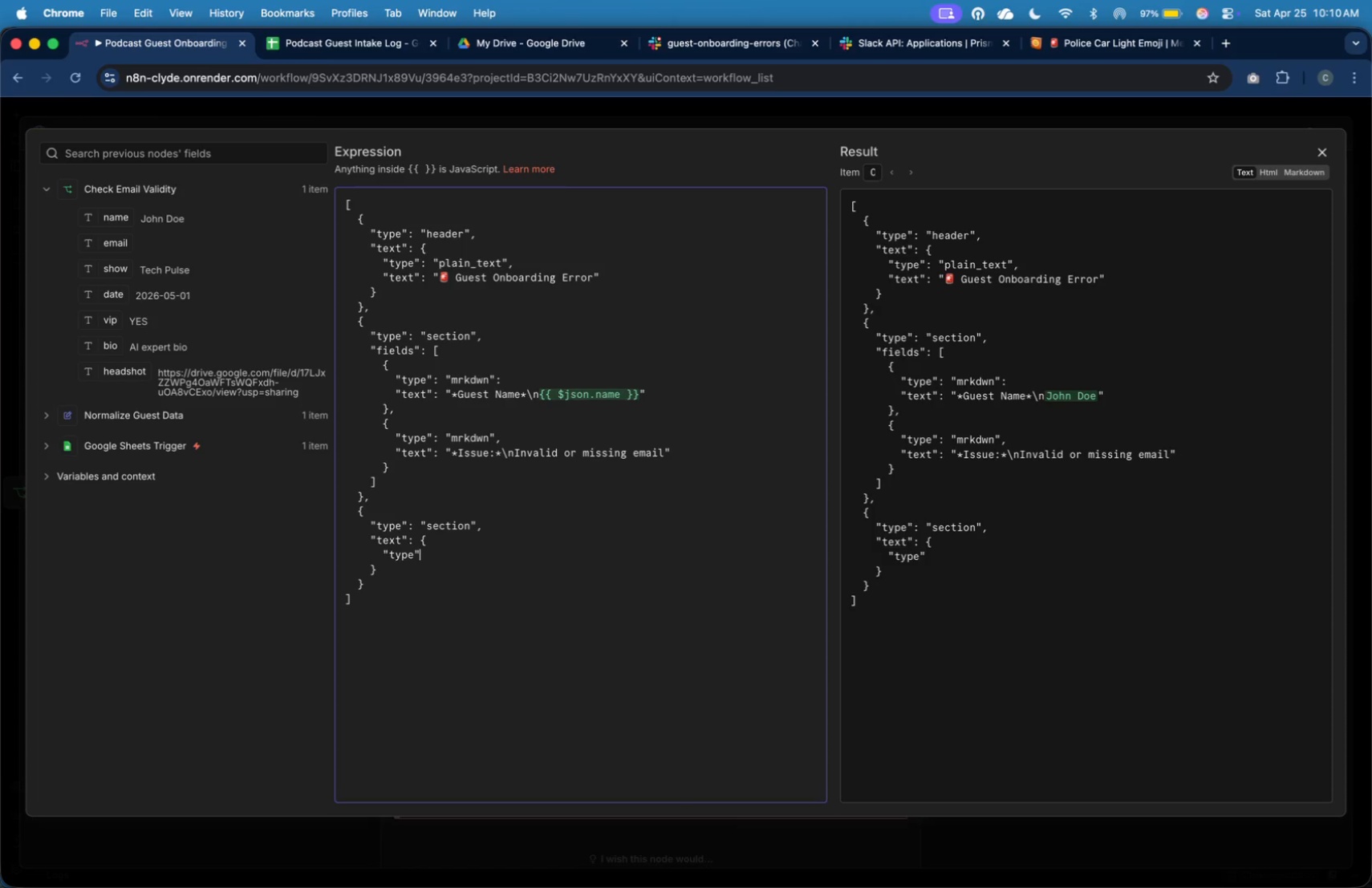 
key(Shift+Semicolon)
 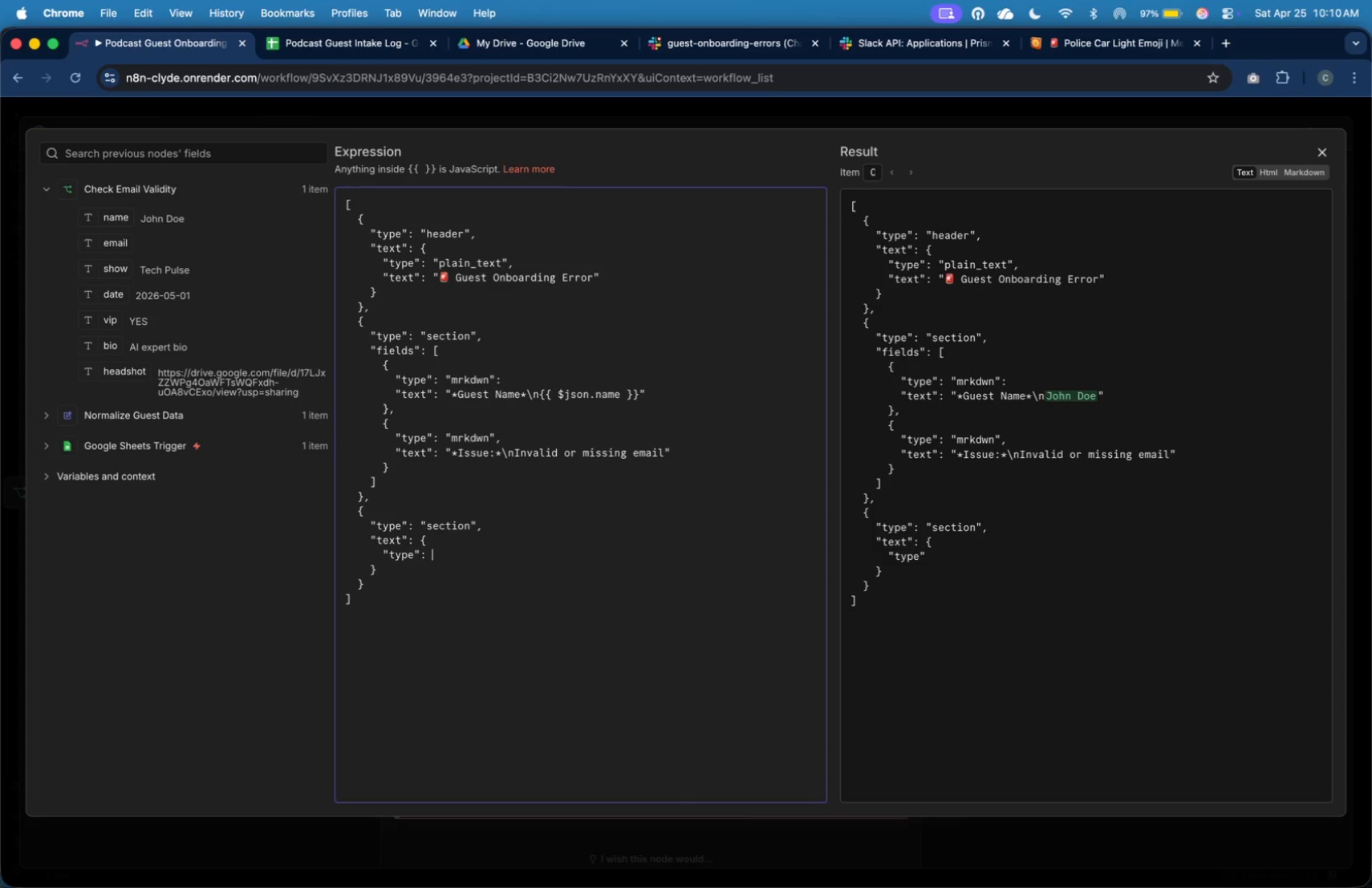 
key(Shift+Space)
 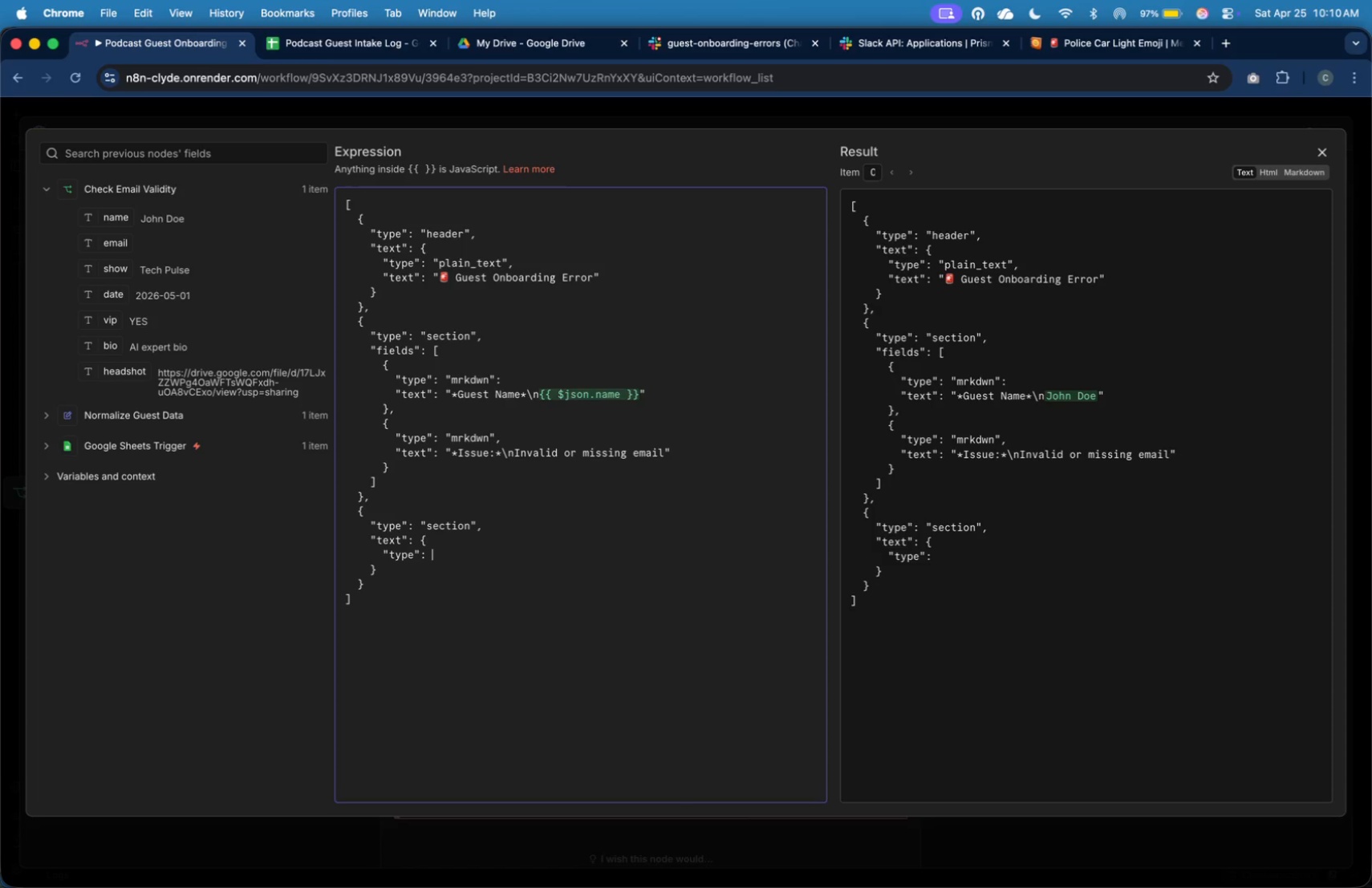 
key(Shift+Quote)
 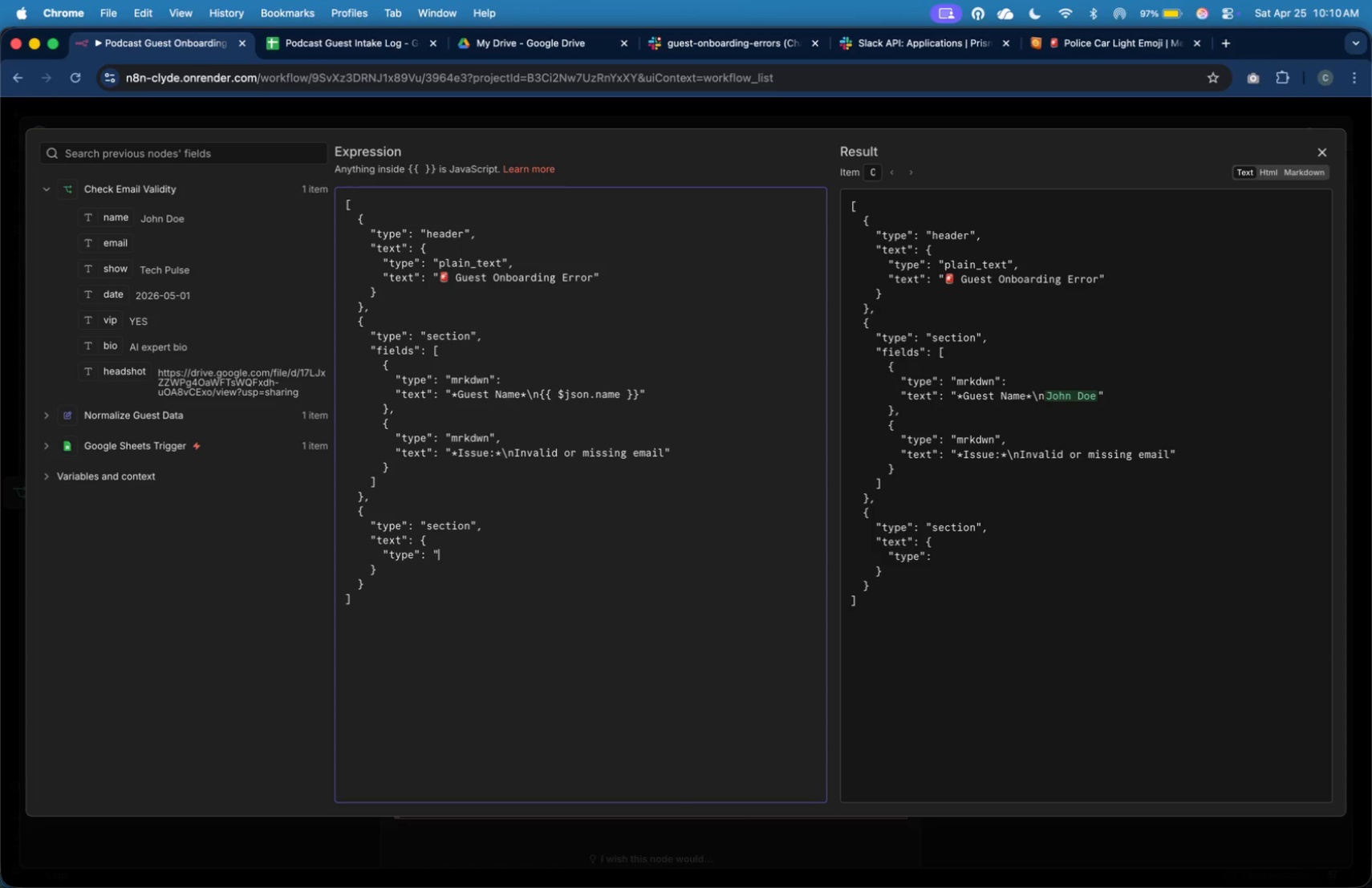 
key(Shift+Quote)
 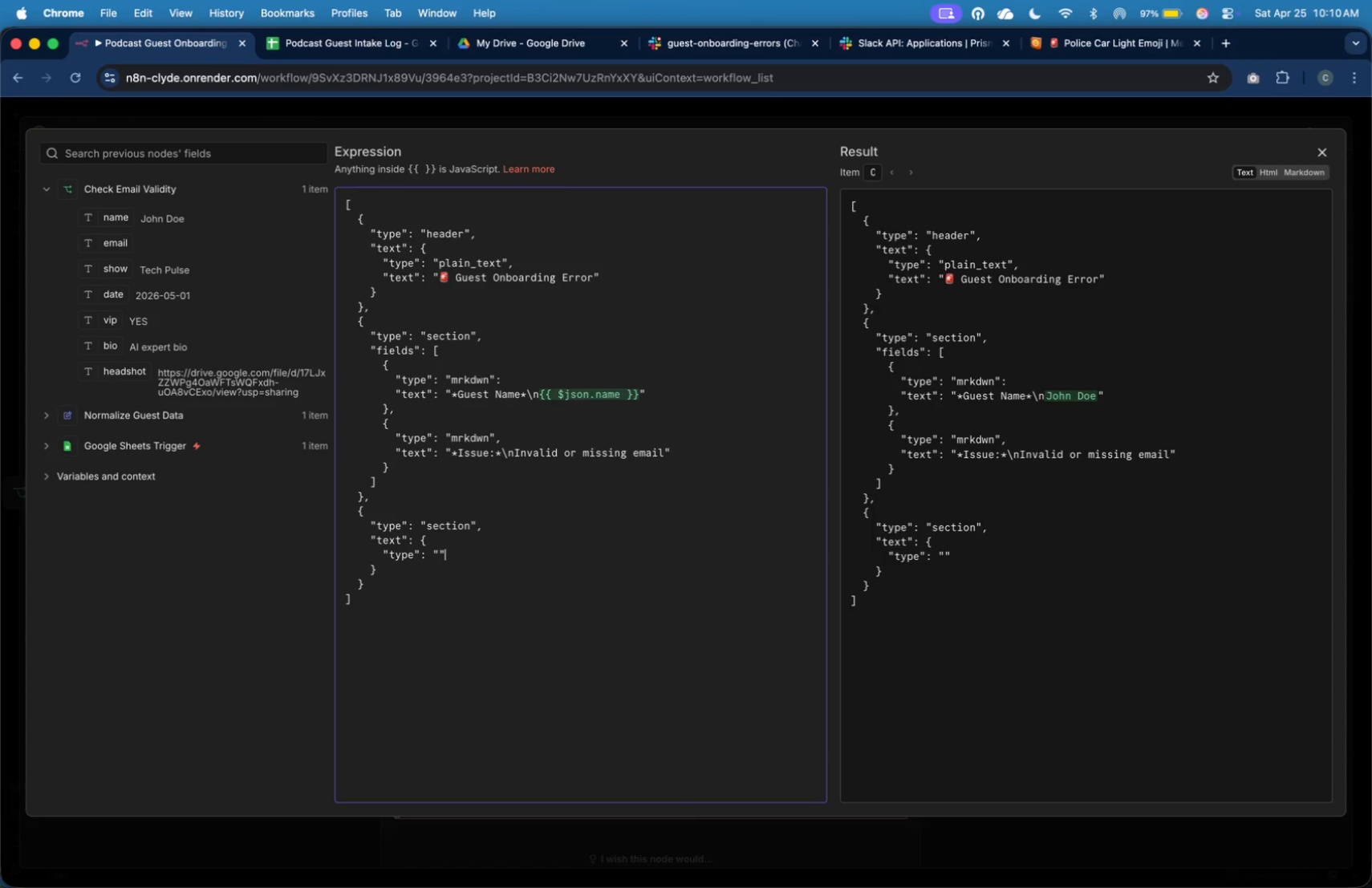 
key(ArrowLeft)
 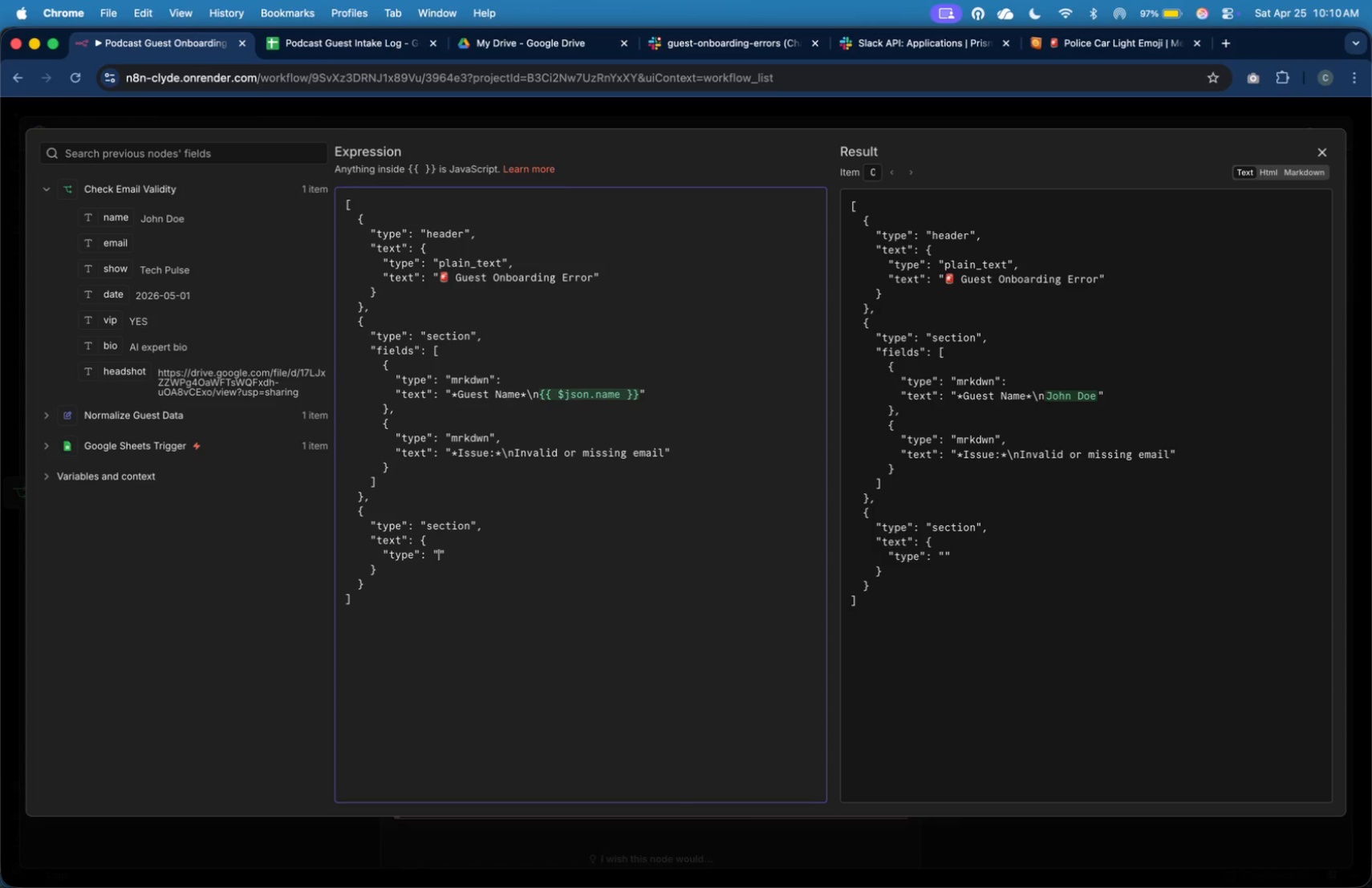 
type(mrkdwn)
 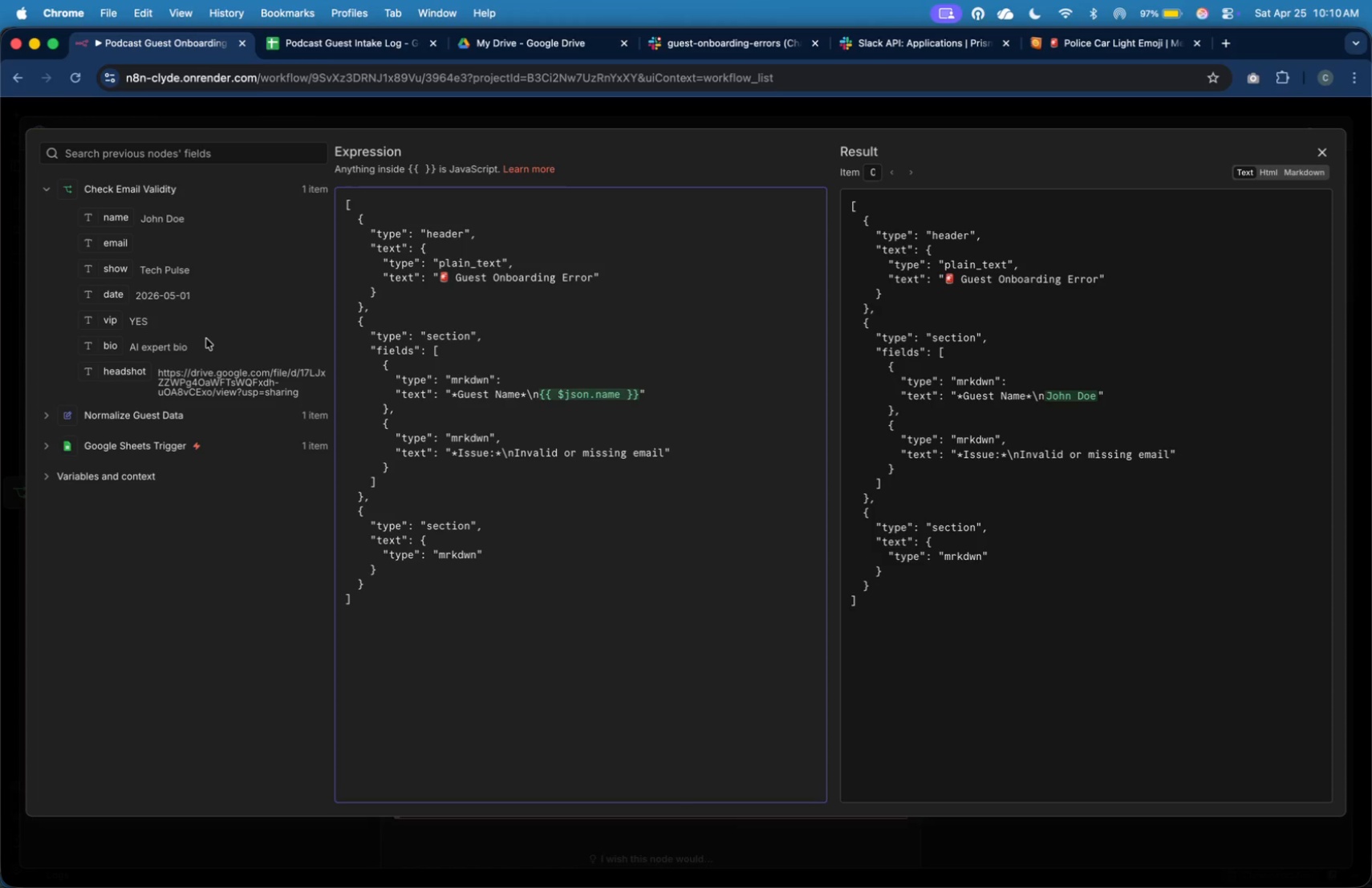 
wait(15.48)
 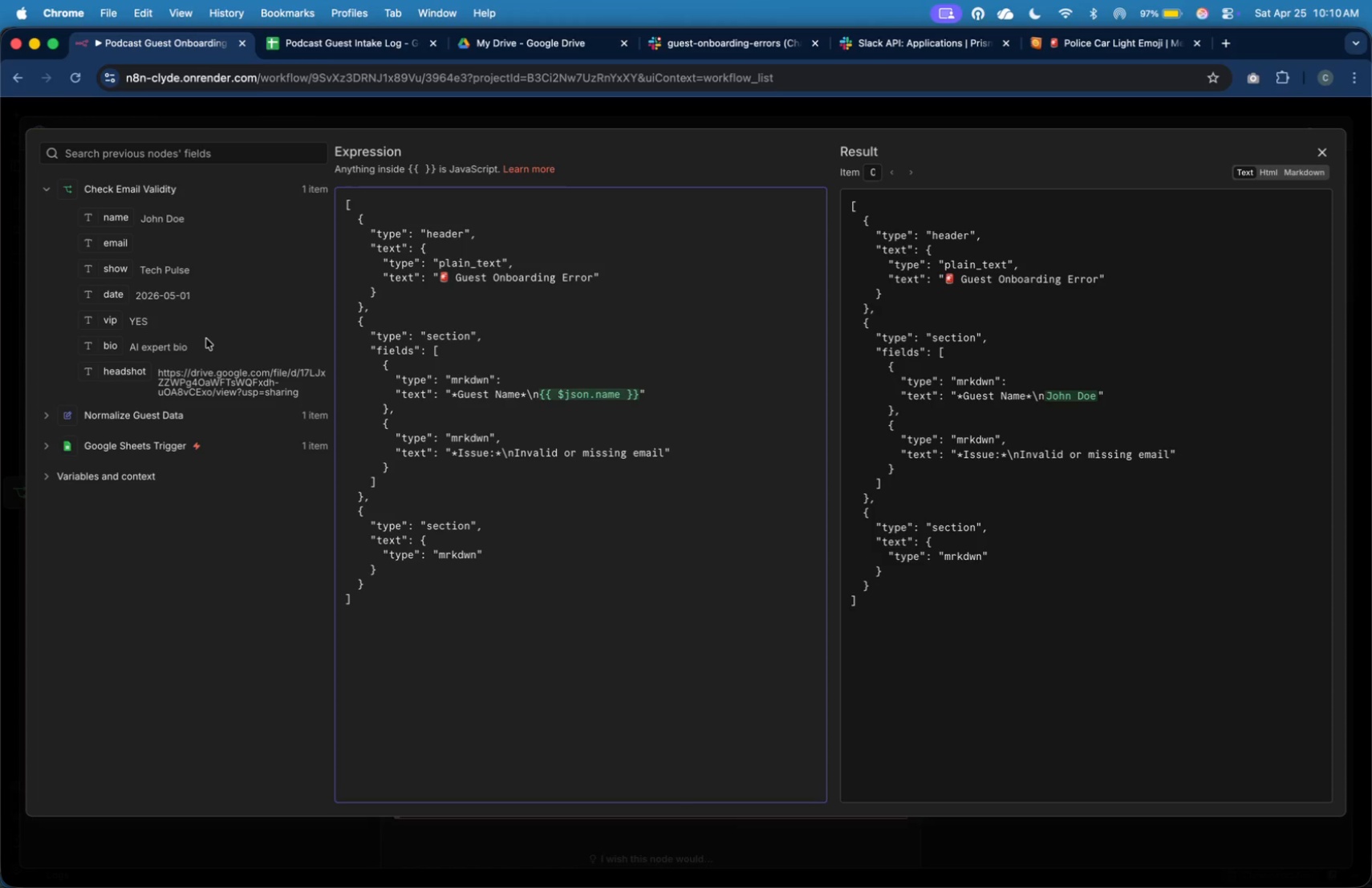 
key(ArrowRight)
 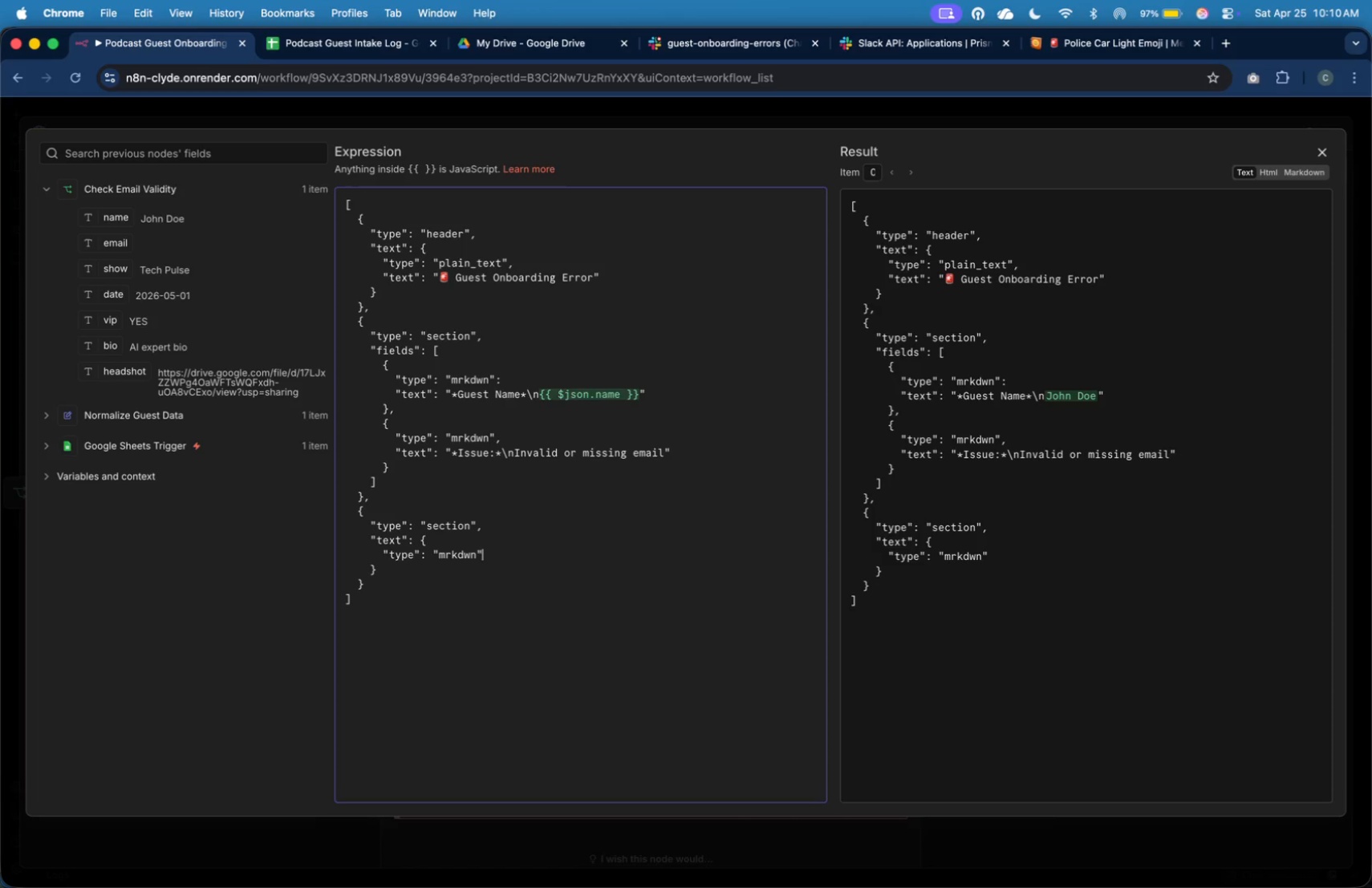 
key(Comma)
 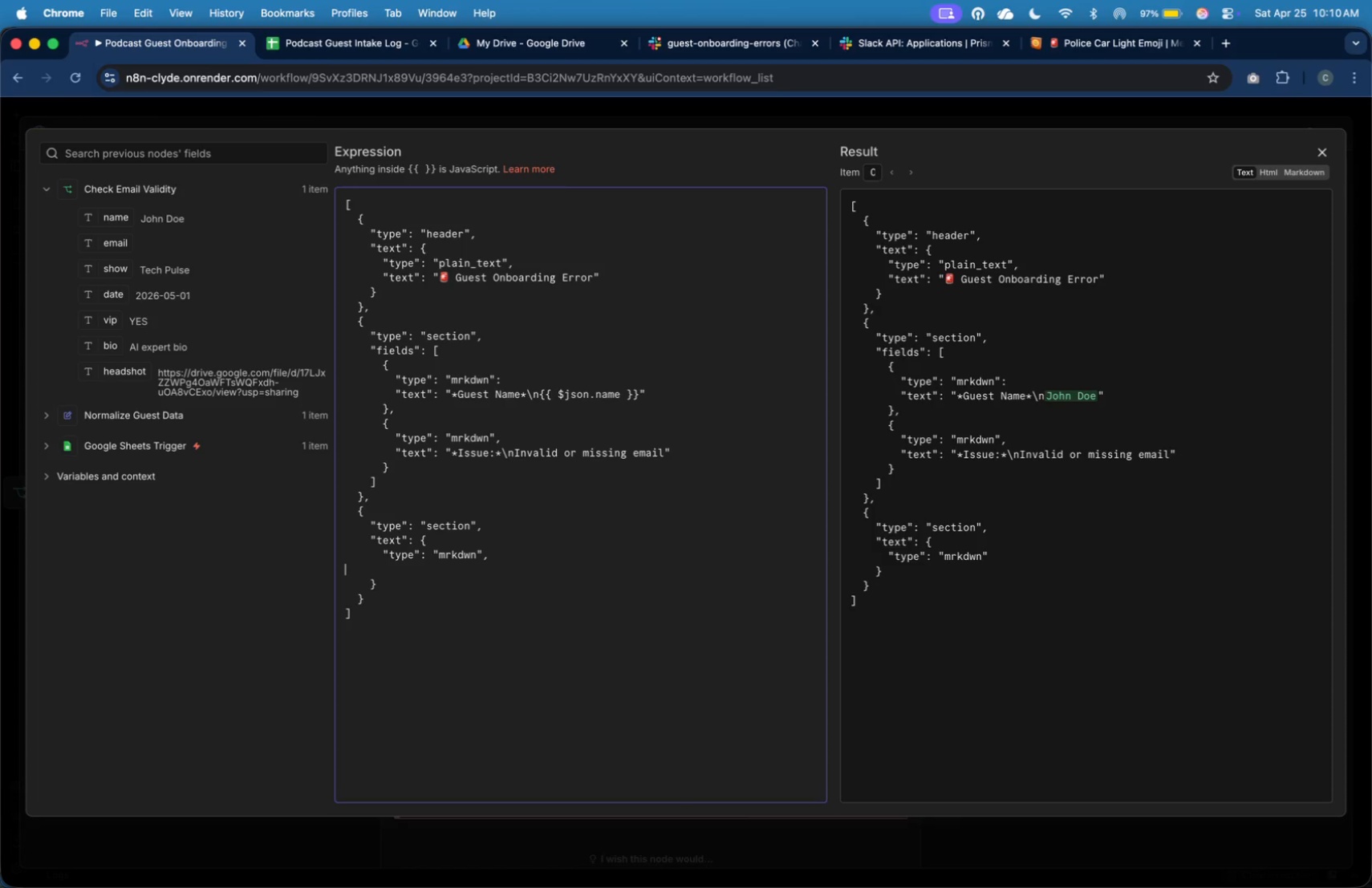 
key(Enter)
 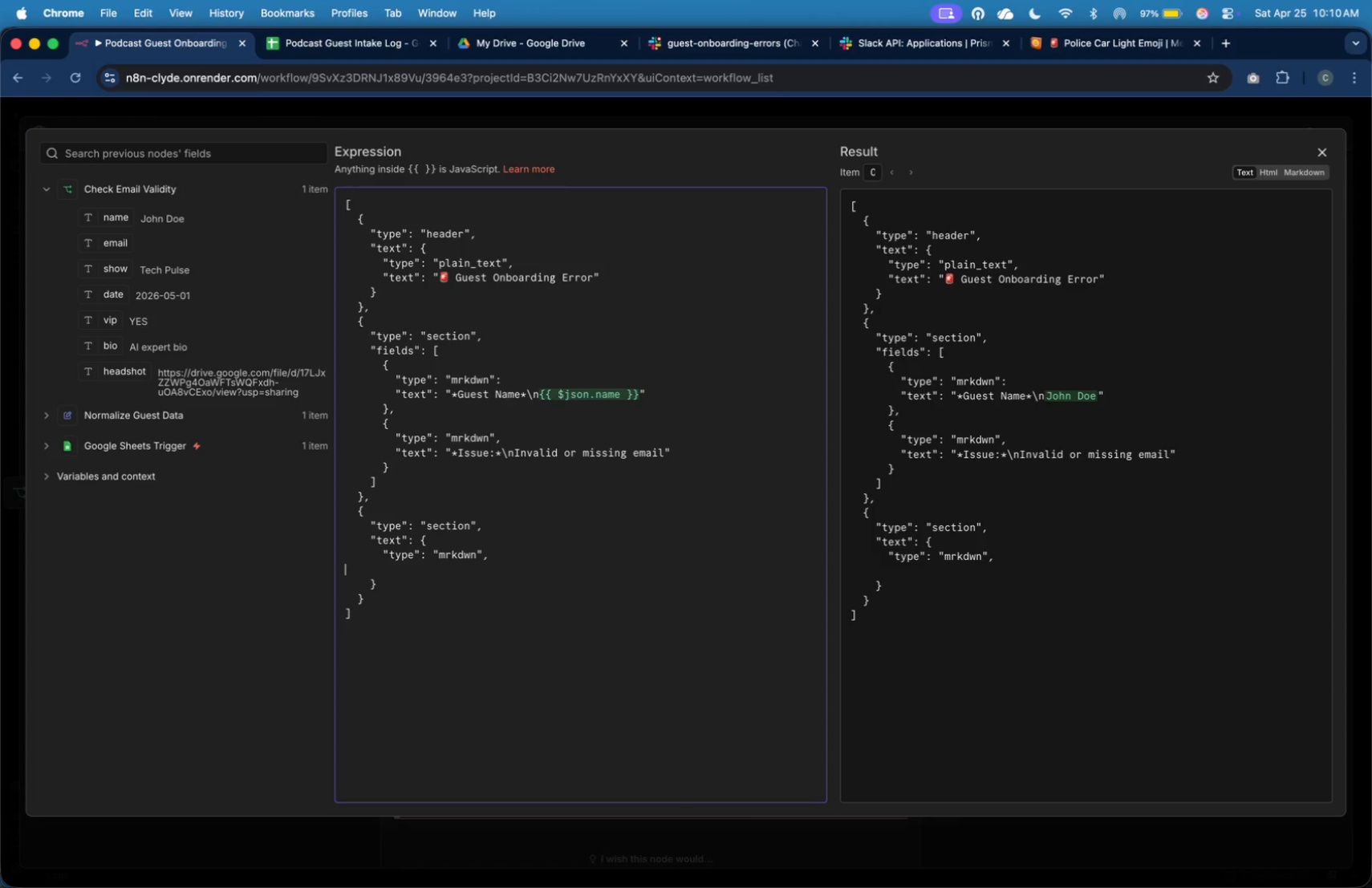 
key(Tab)
 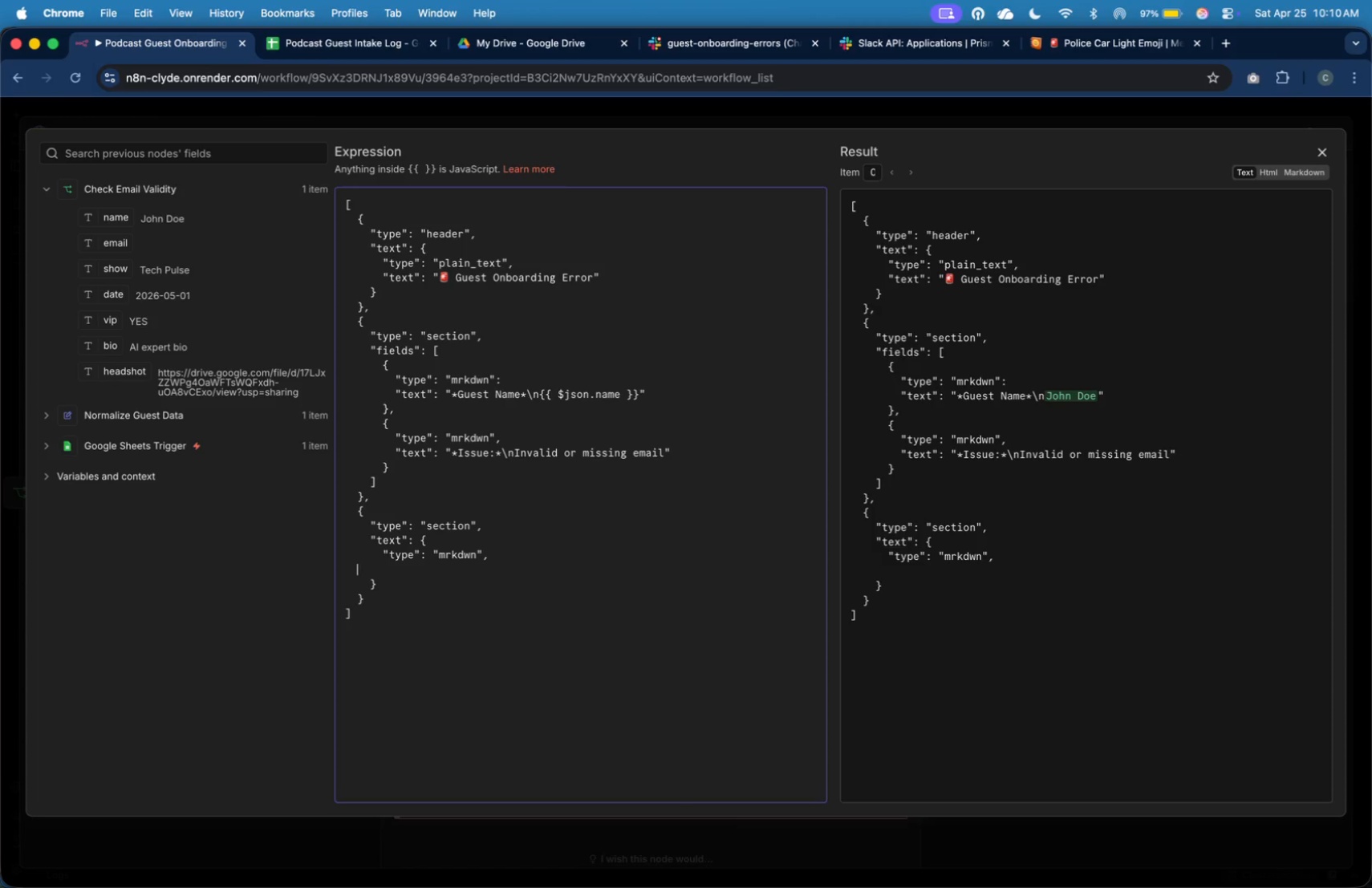 
key(Tab)
 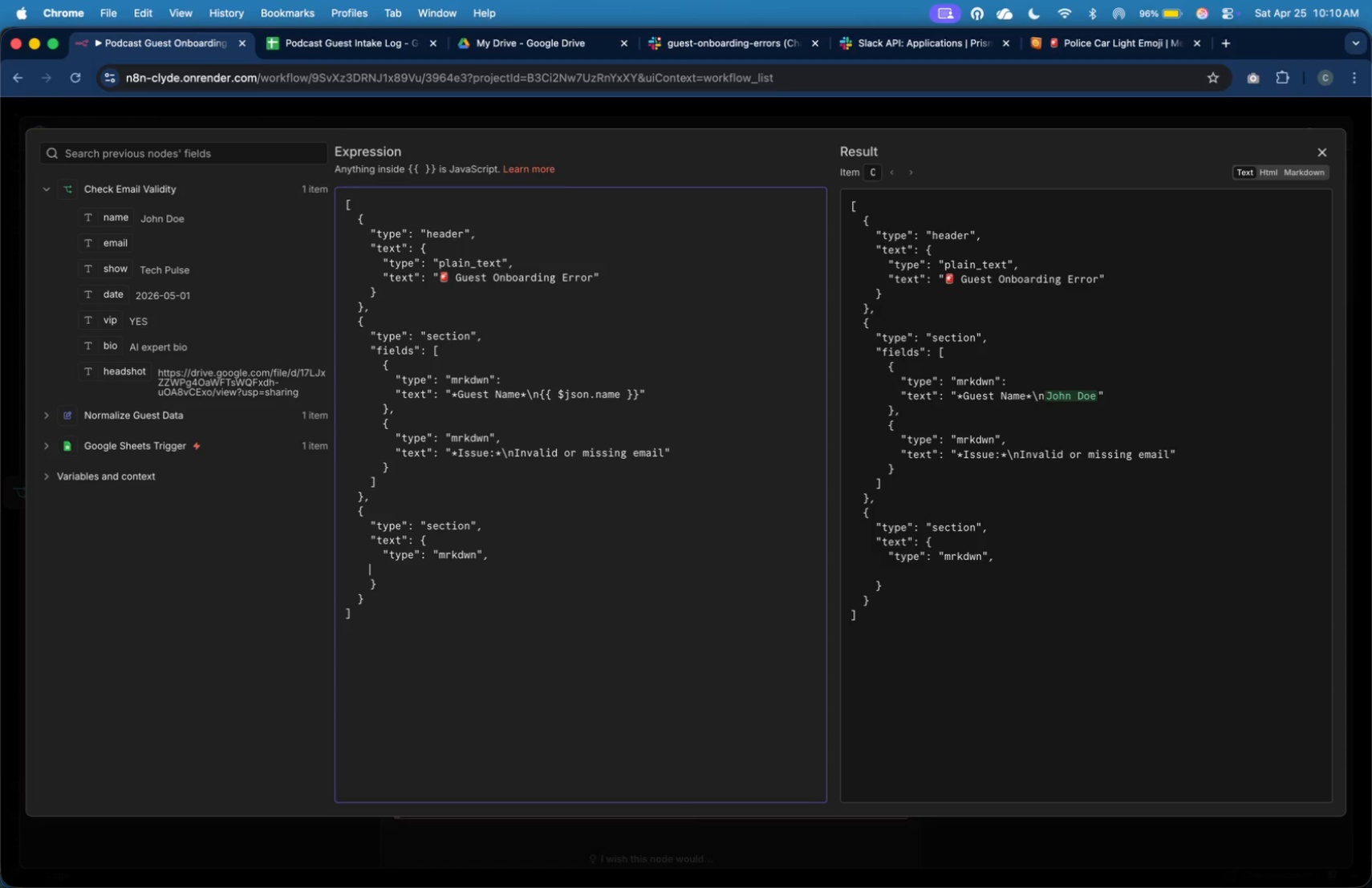 
key(Tab)
 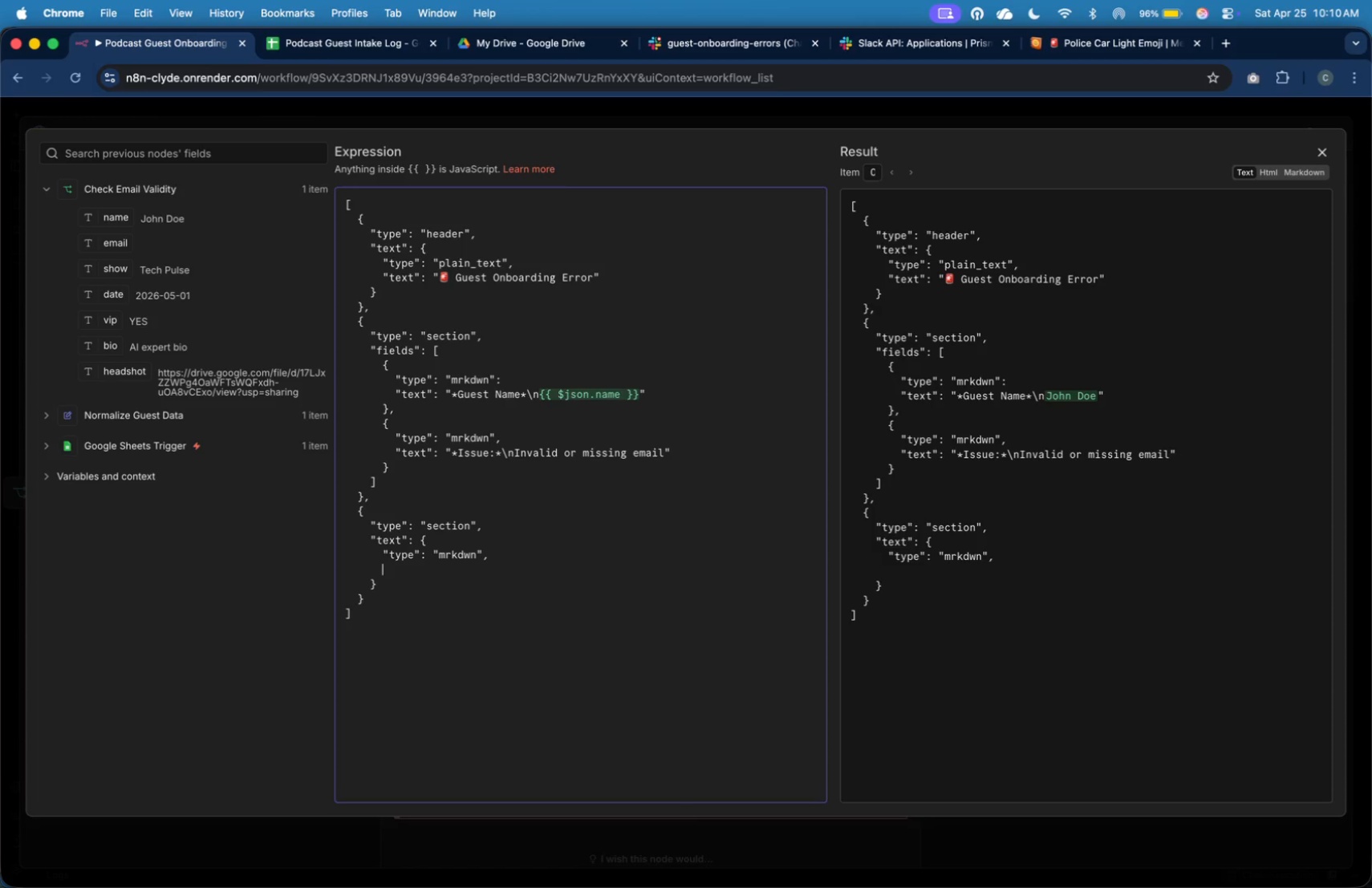 
key(Shift+Quote)
 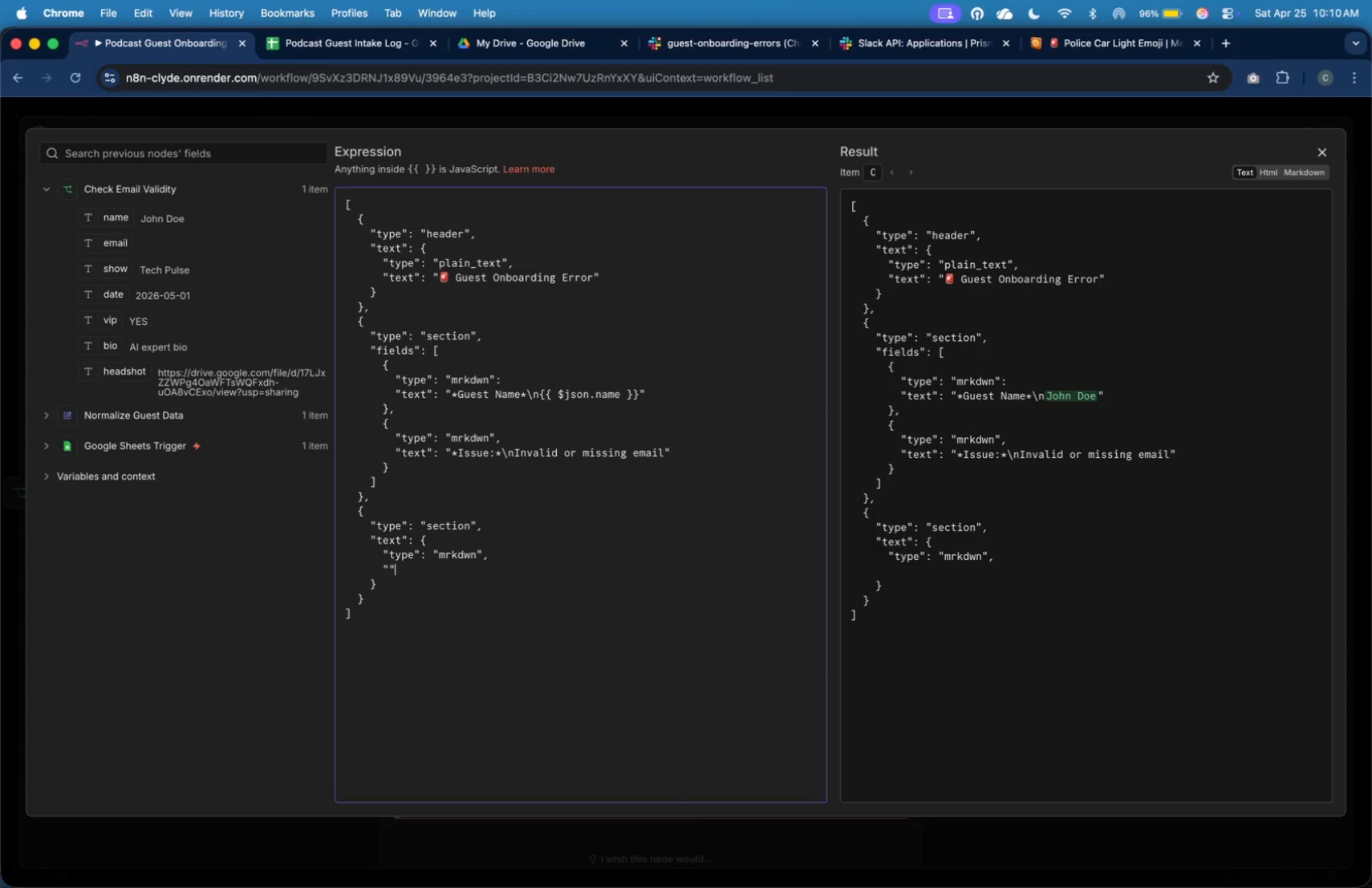 
key(Shift+Quote)
 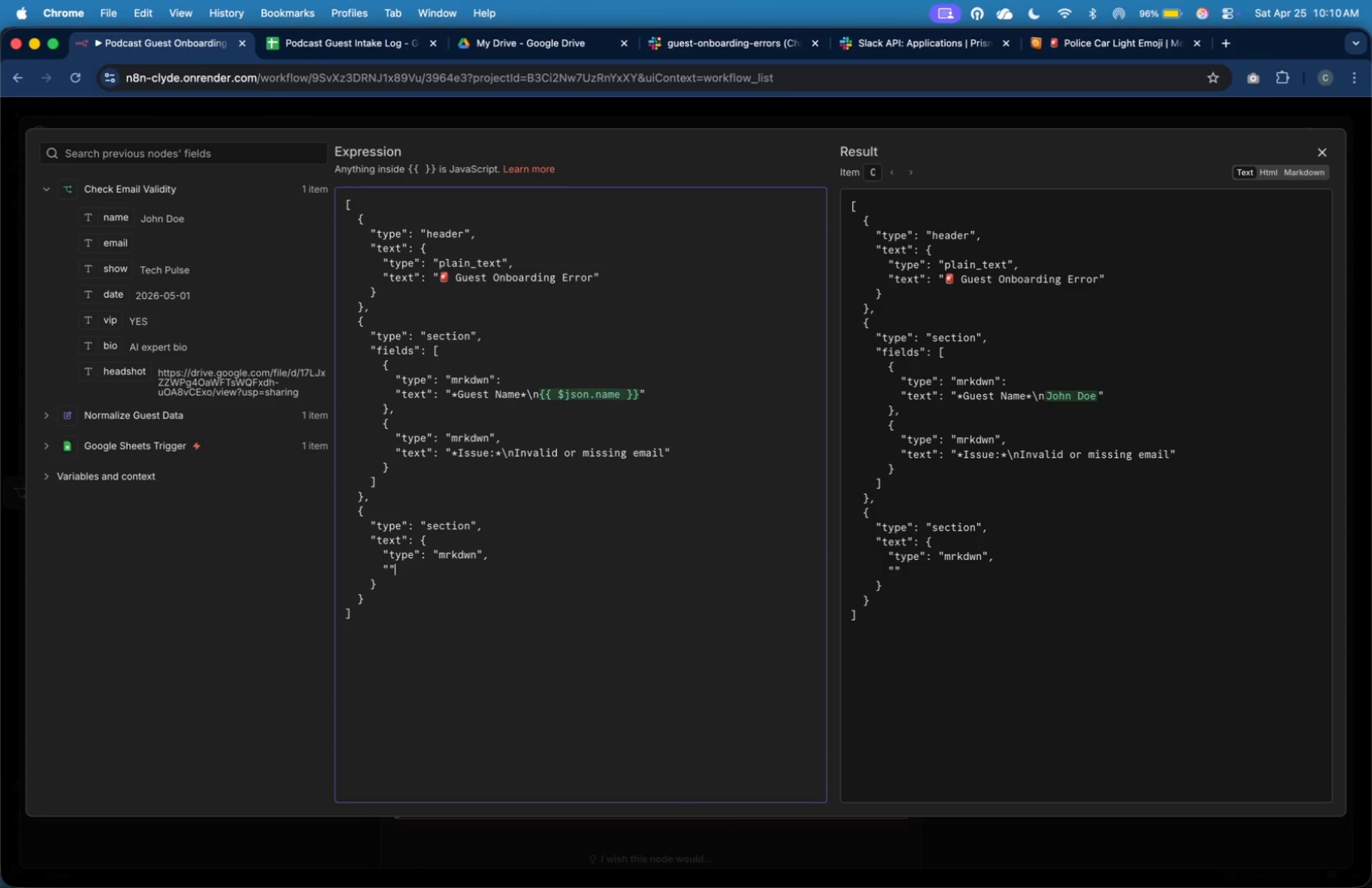 
key(ArrowLeft)
 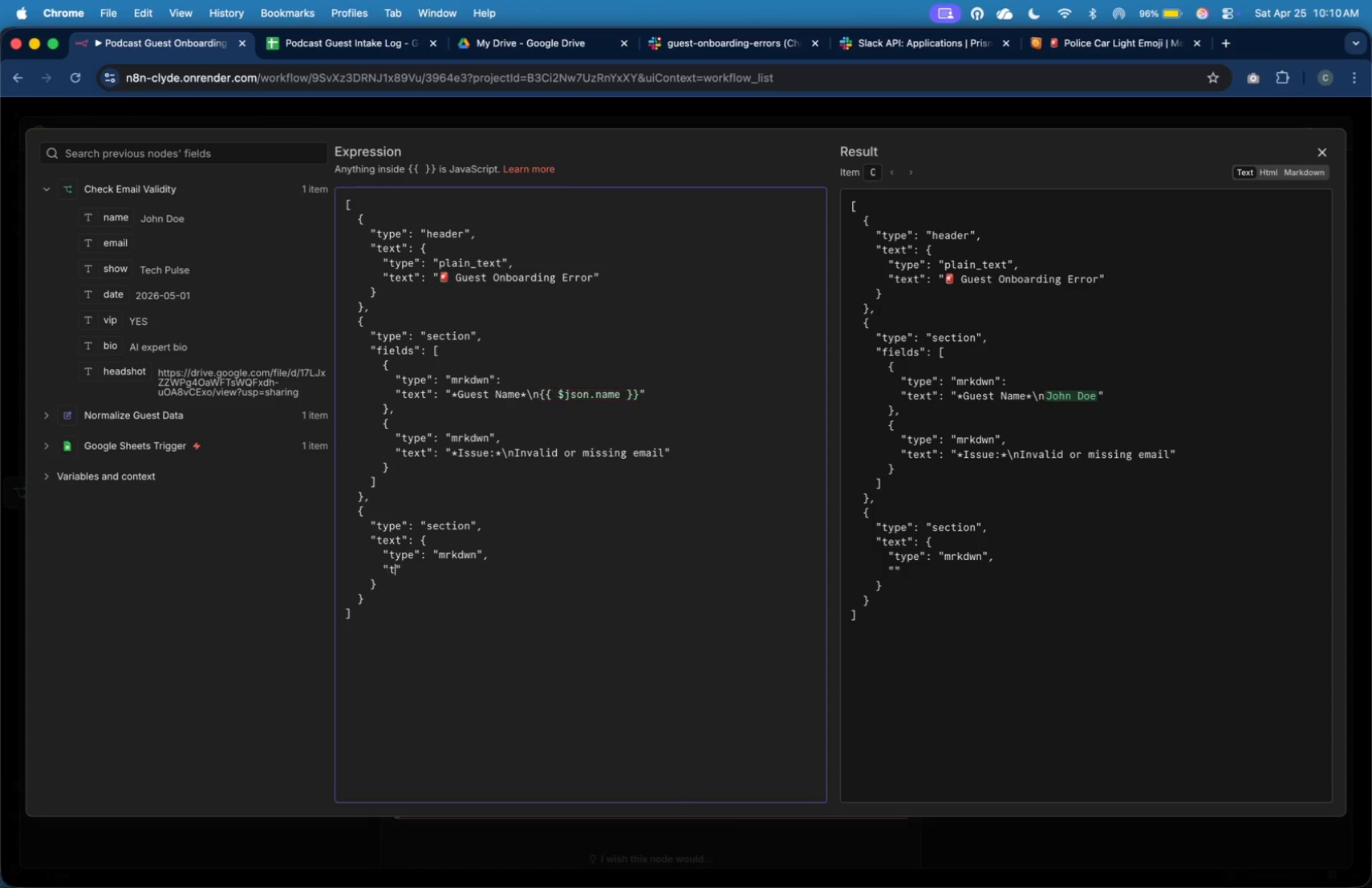 
type(text)
 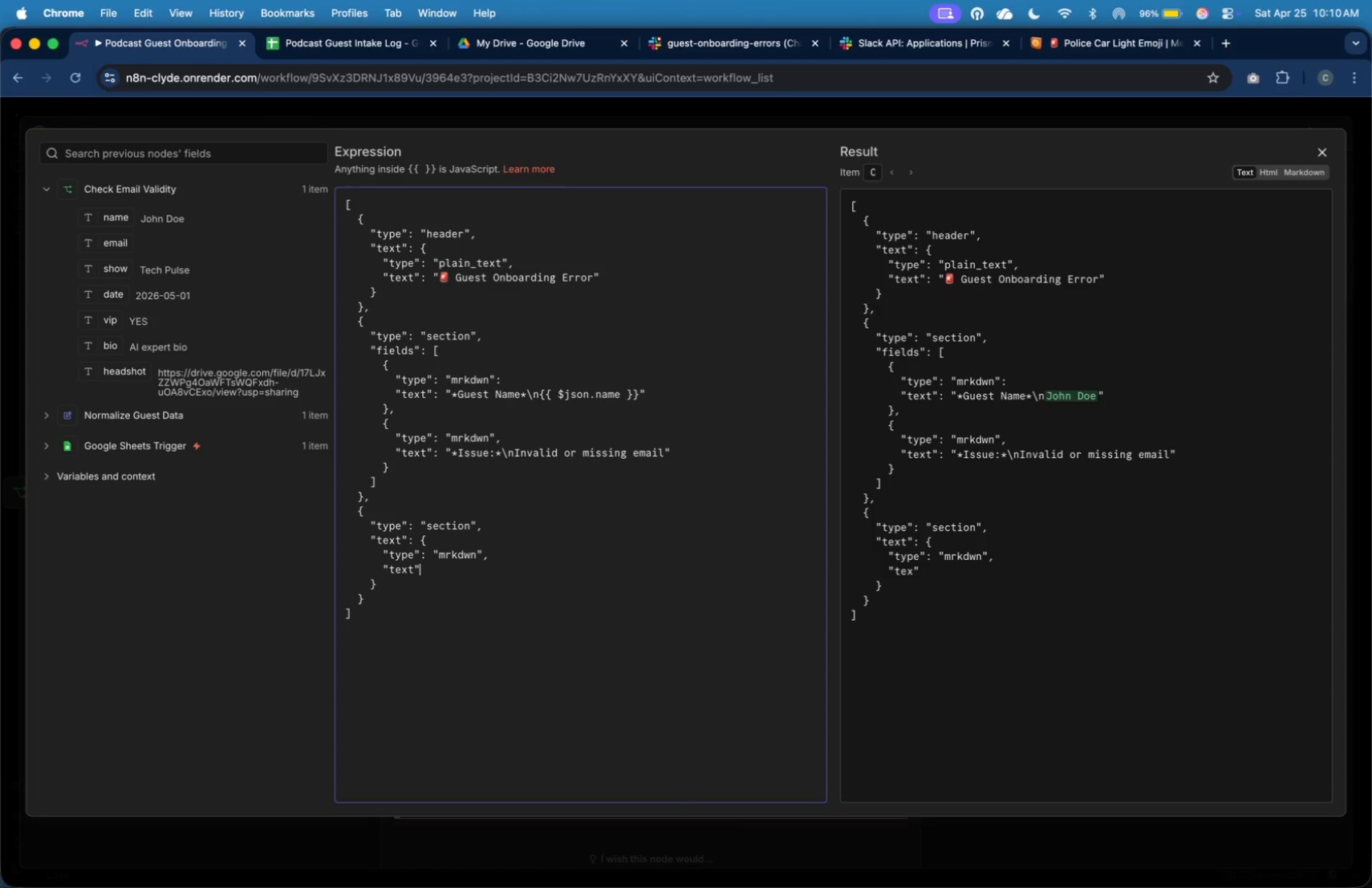 
key(ArrowRight)
 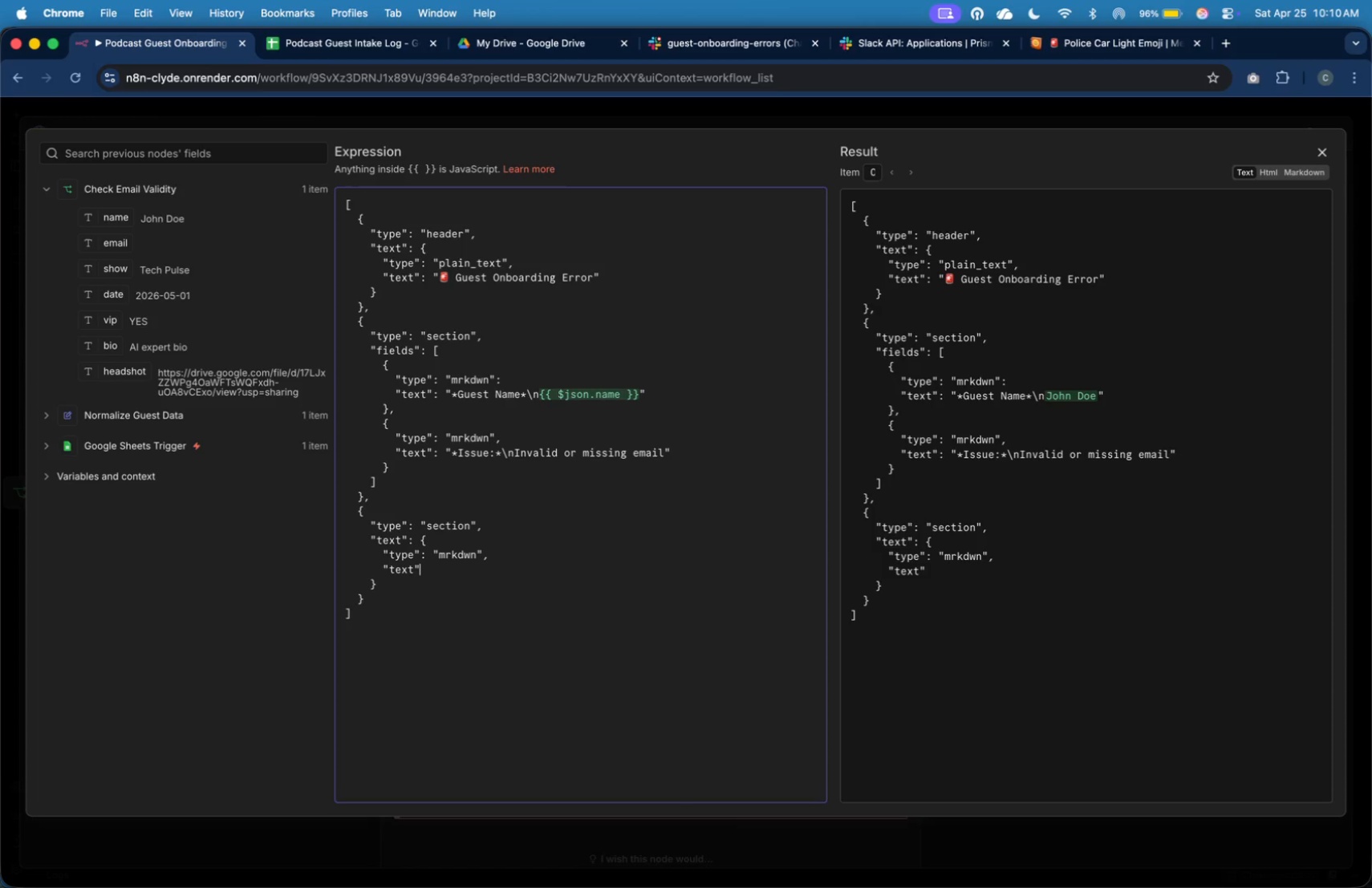 
key(Shift+Semicolon)
 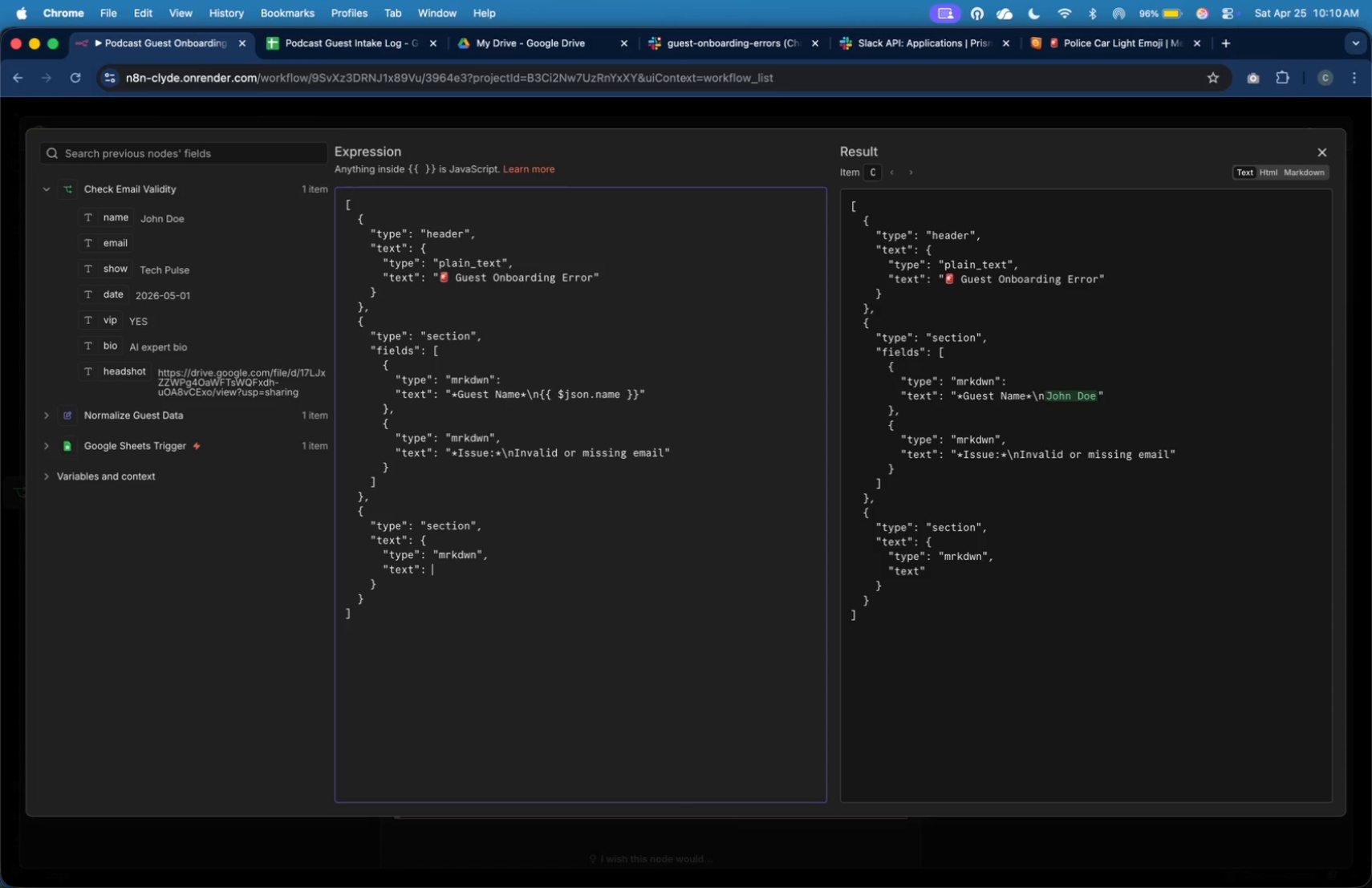 
key(Shift+Space)
 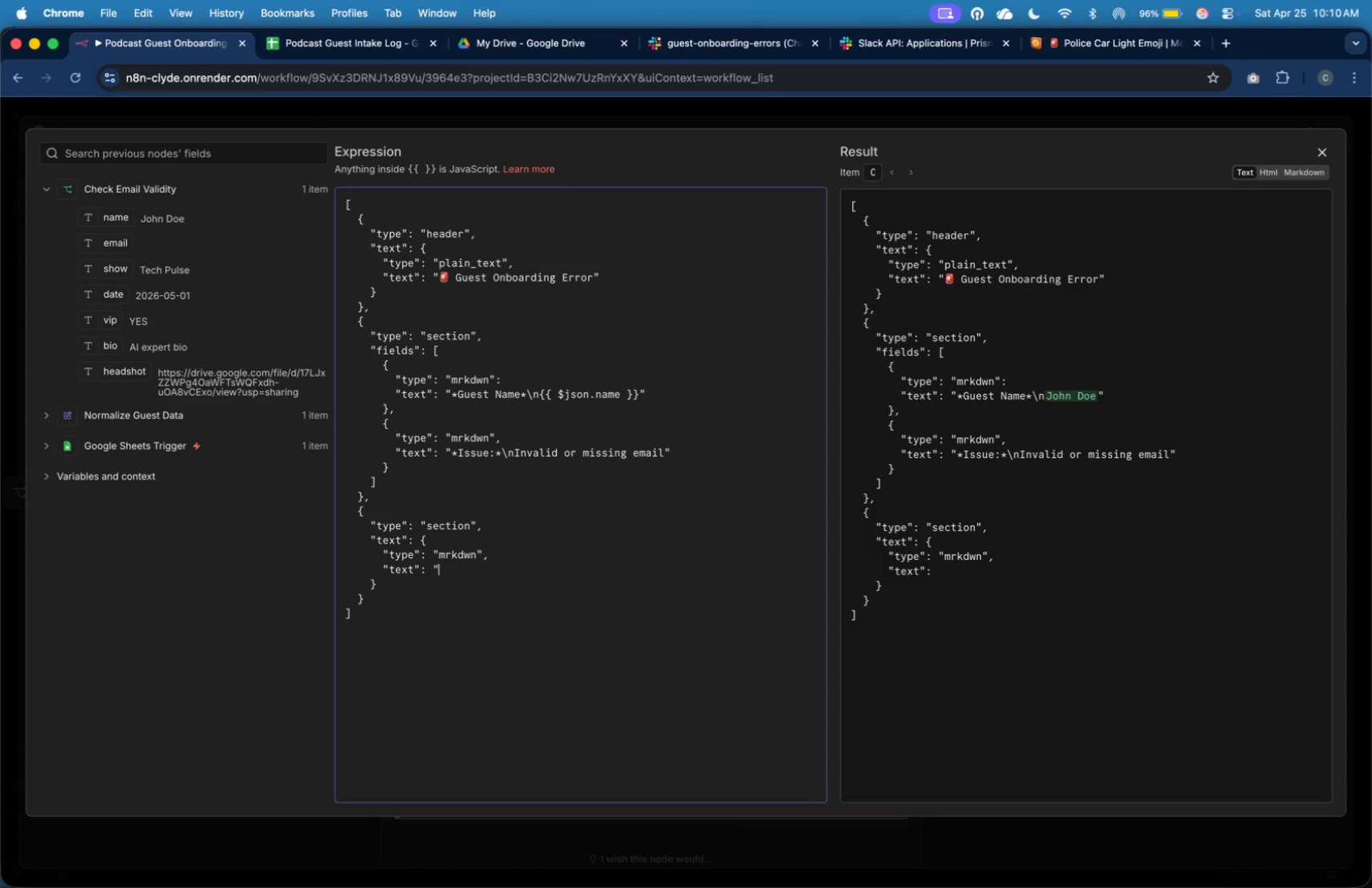 
key(Shift+Quote)
 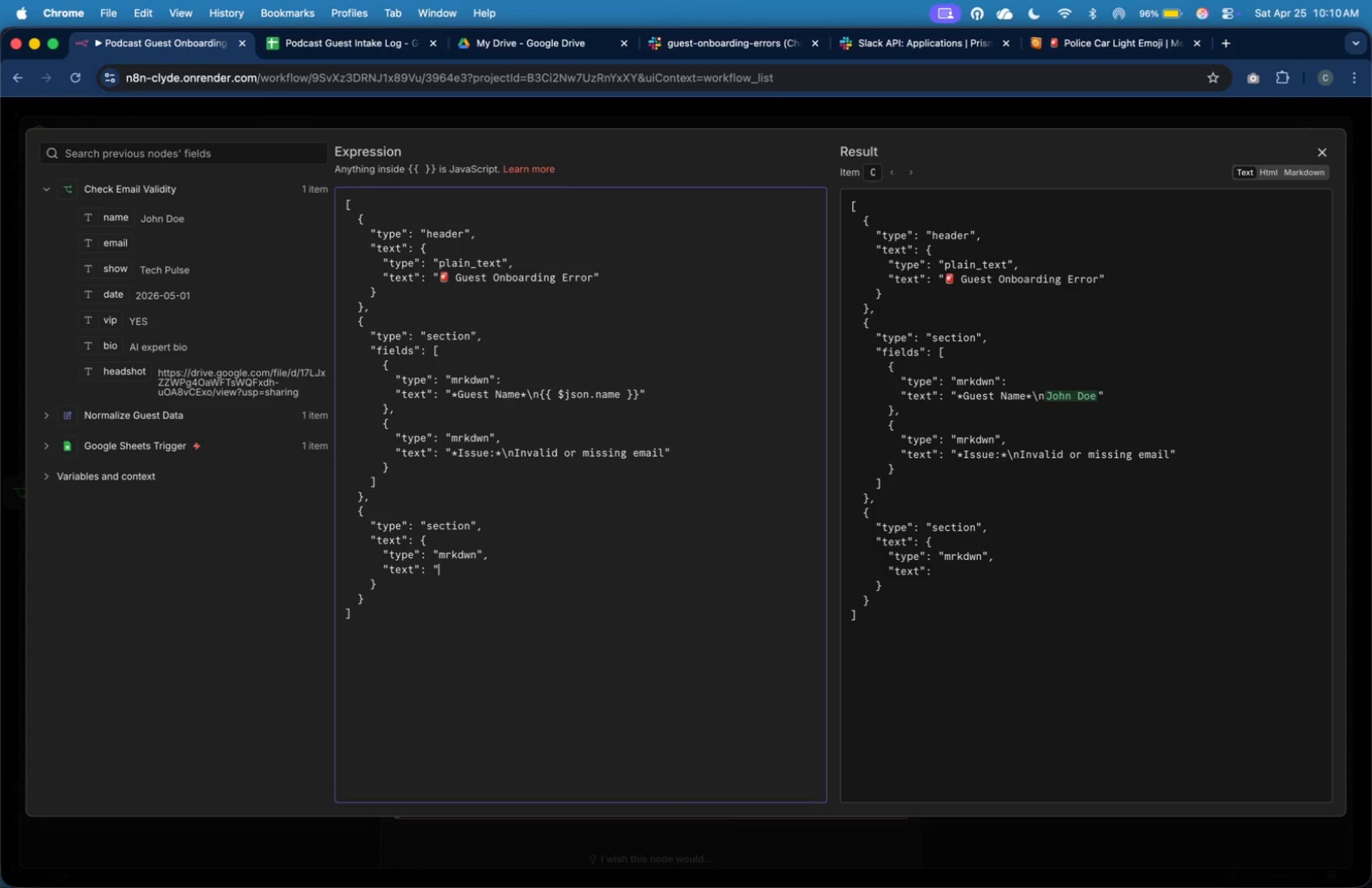 
key(Shift+Quote)
 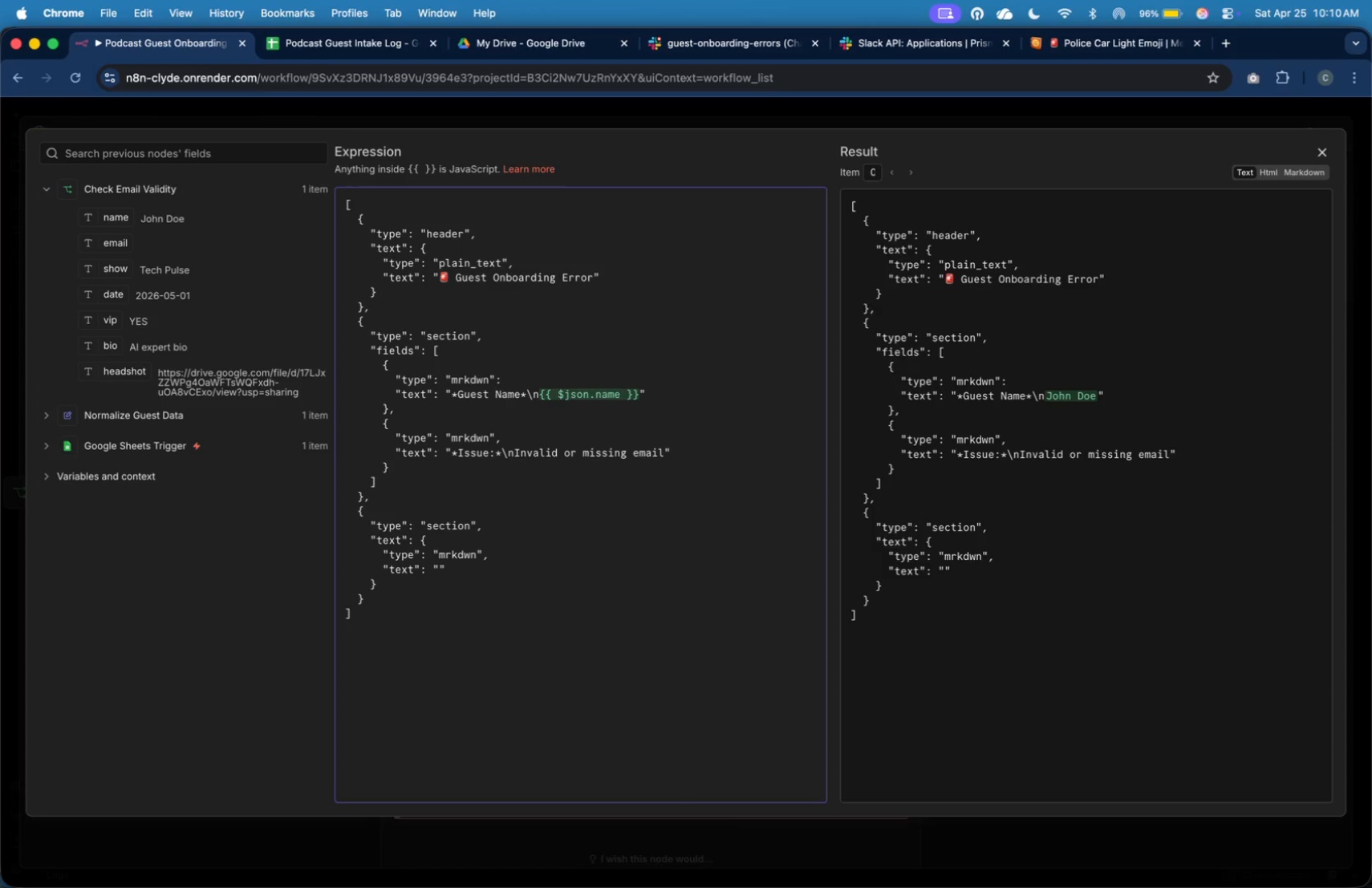 
key(ArrowLeft)
 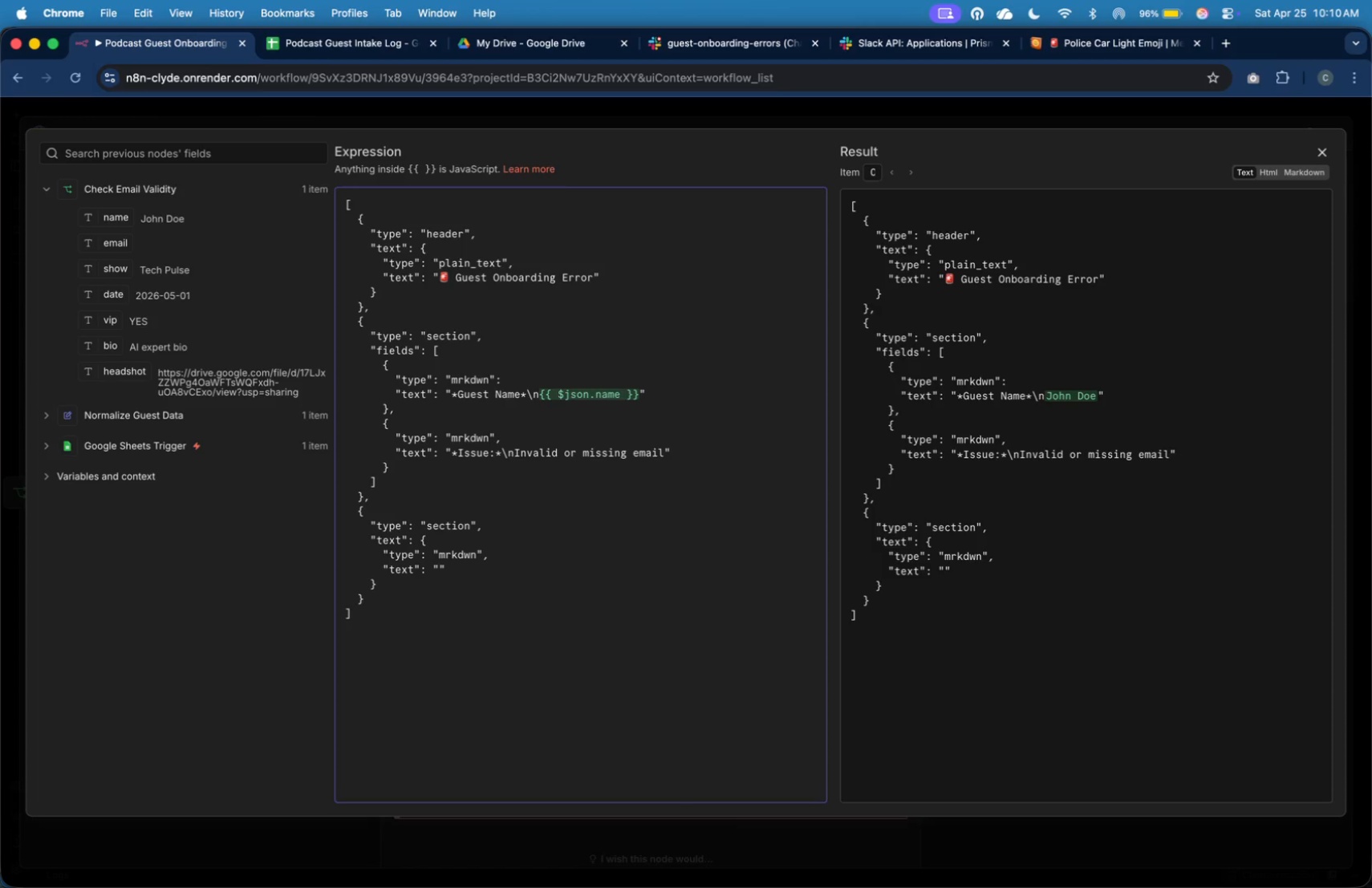 
type(**)
 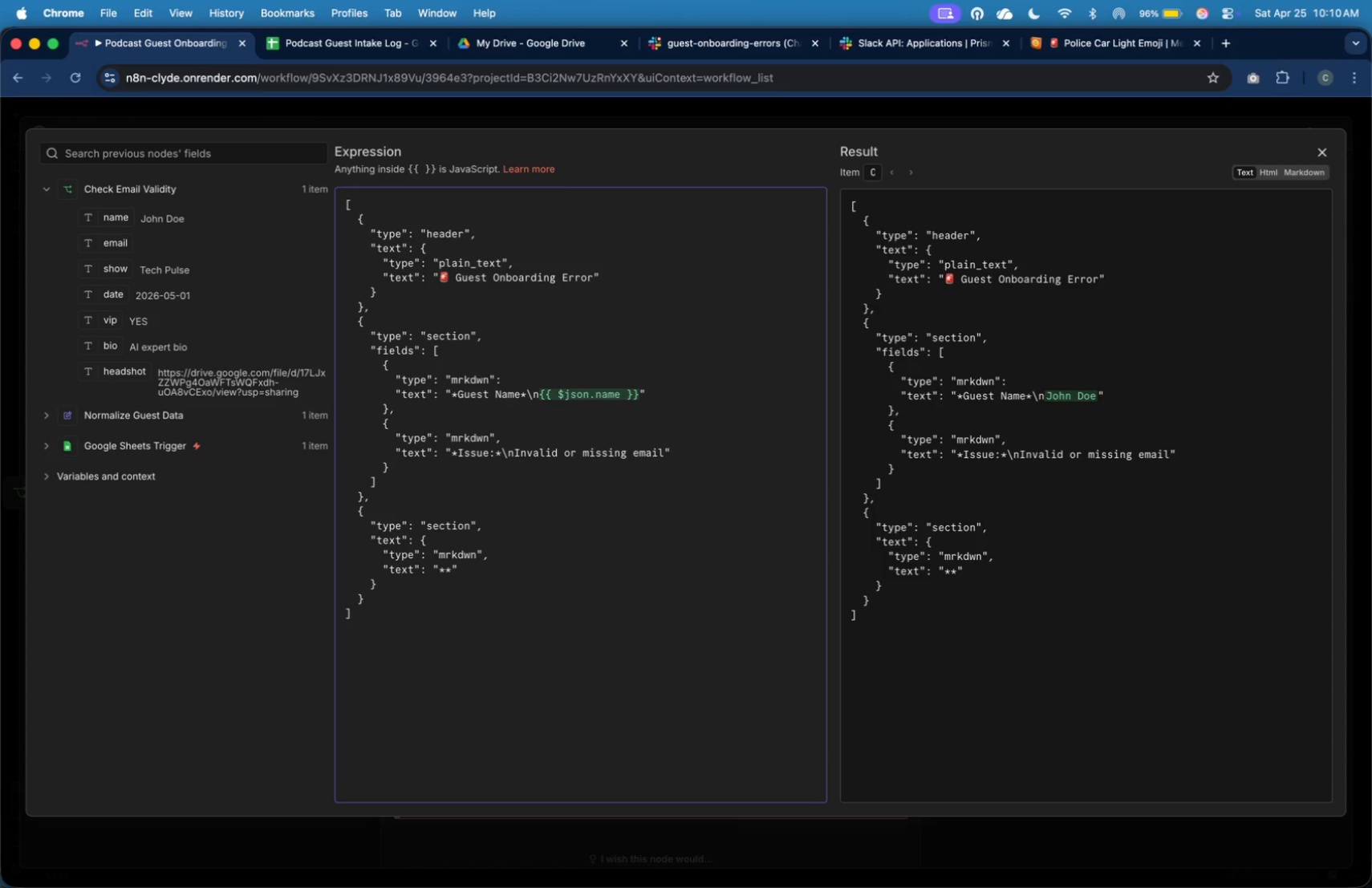 
key(ArrowLeft)
 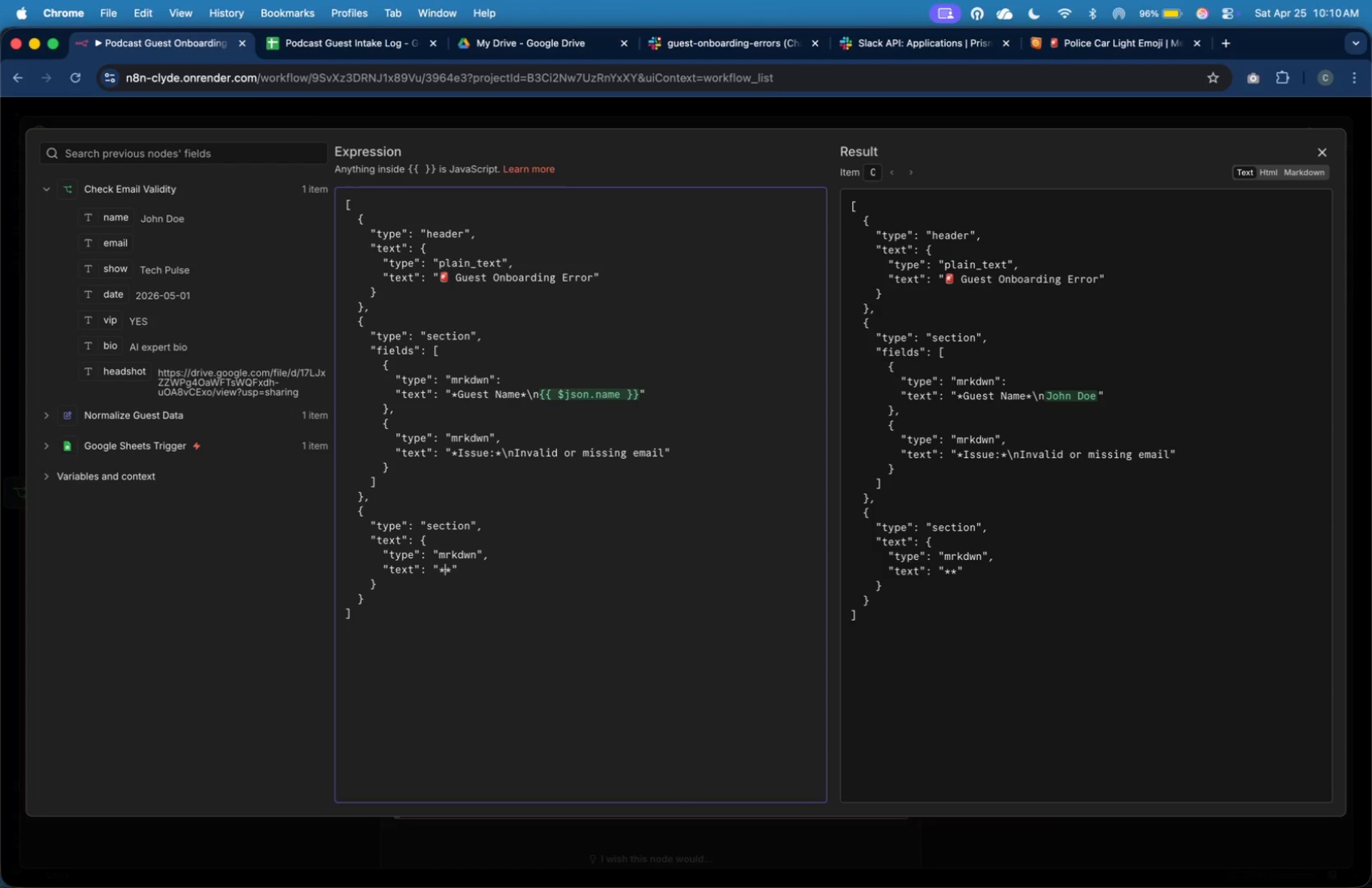 
type(Email Value)
 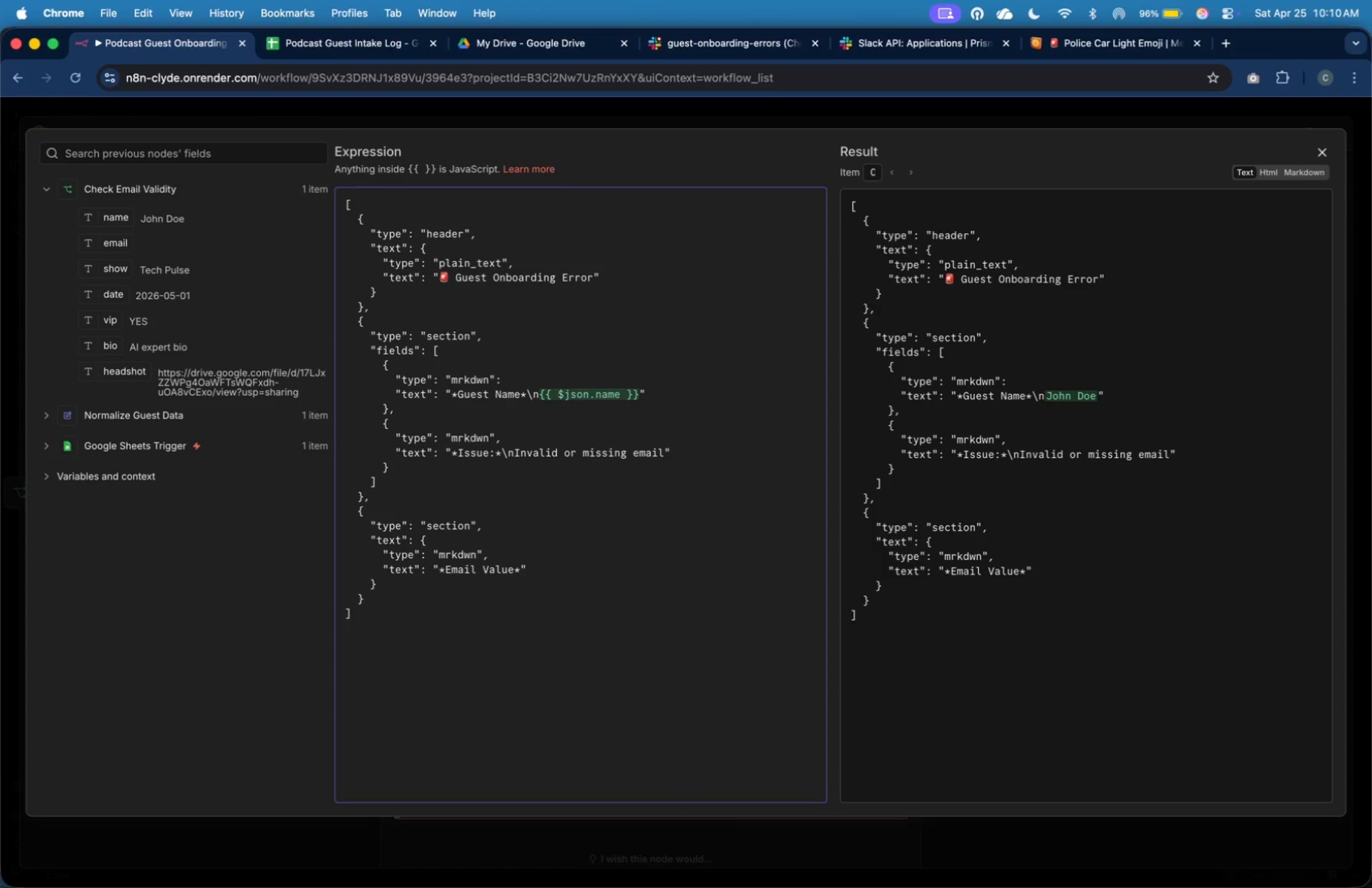 
wait(5.64)
 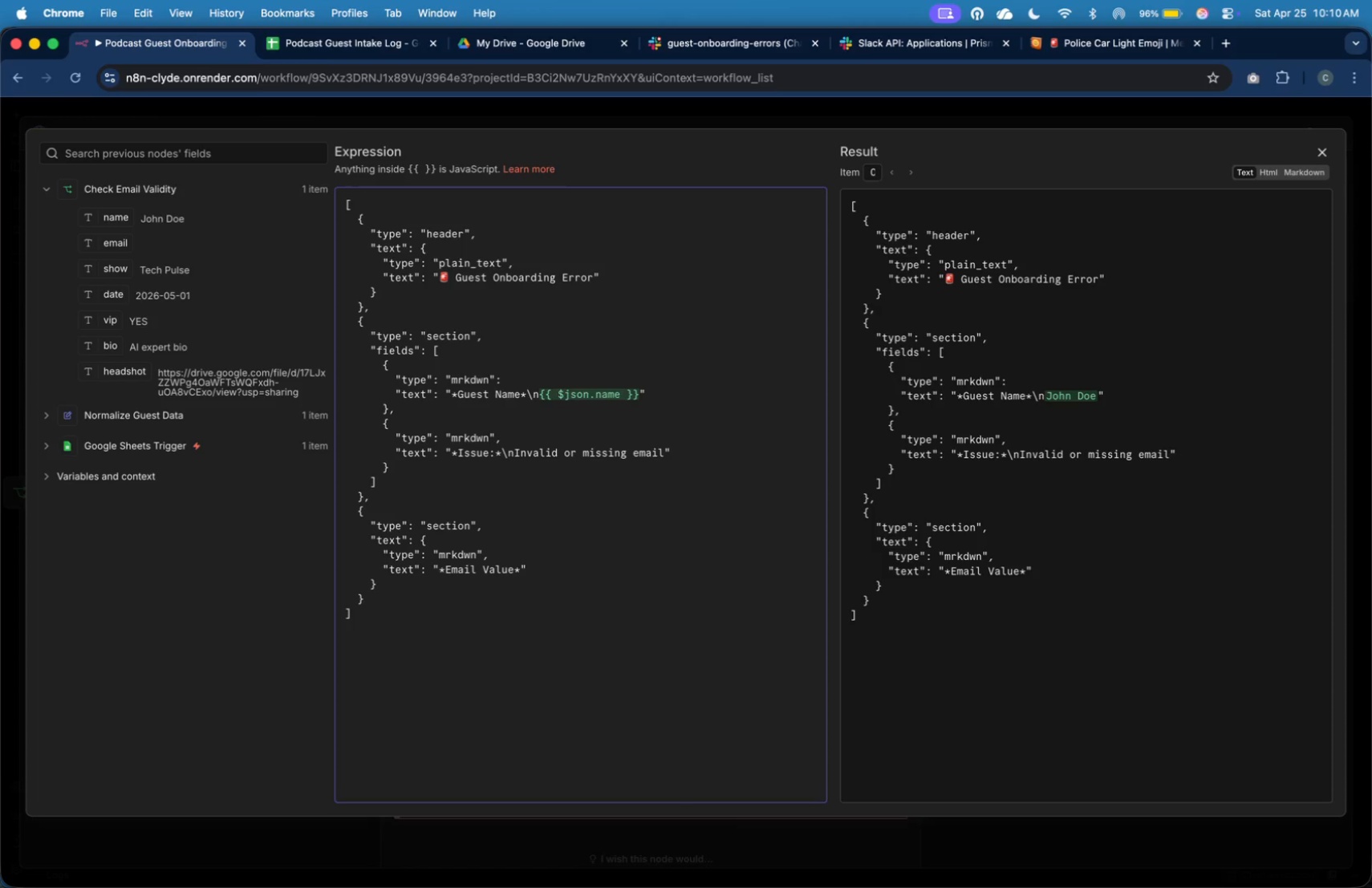 
key(Shift+Semicolon)
 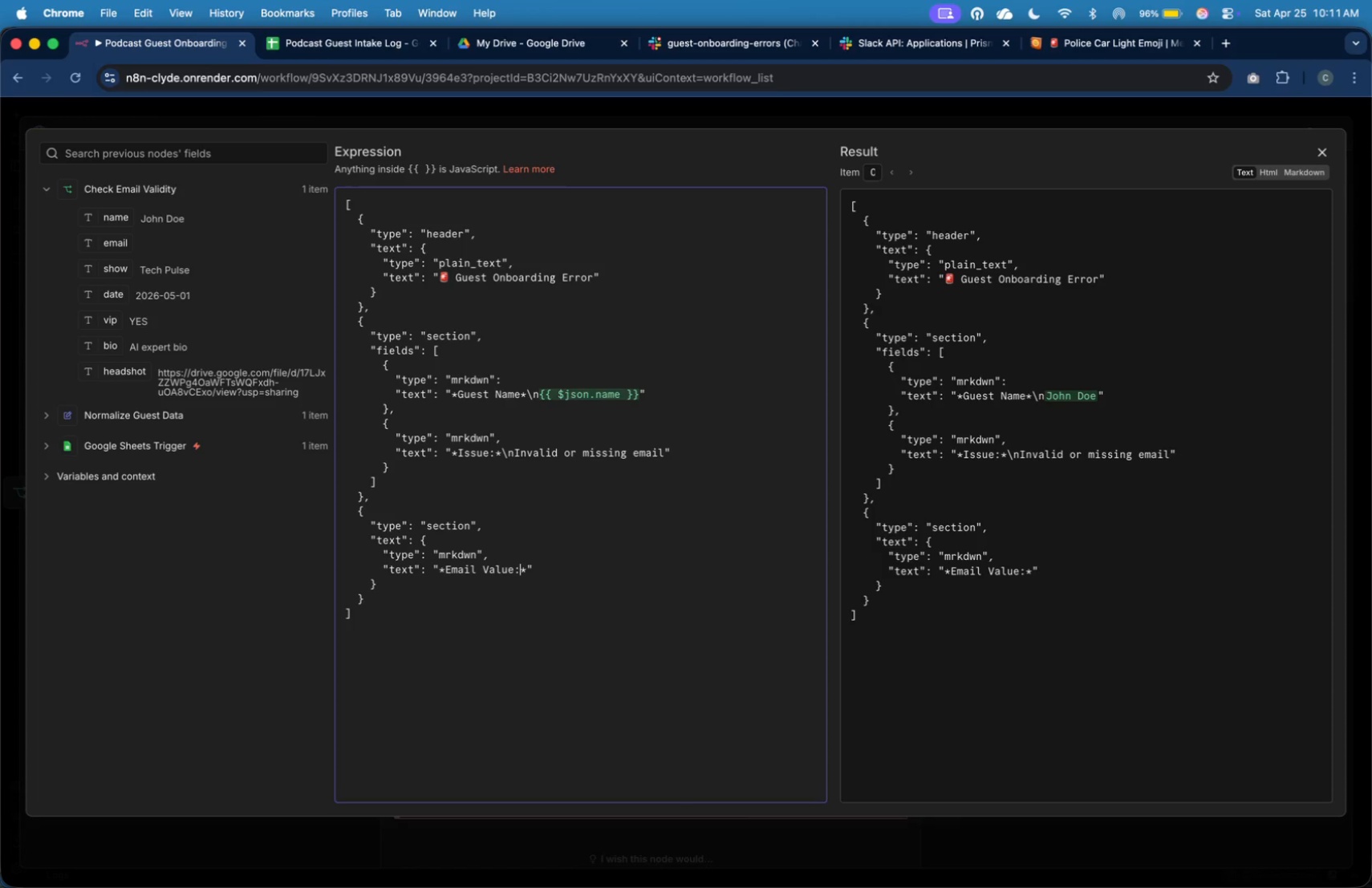 
key(ArrowRight)
 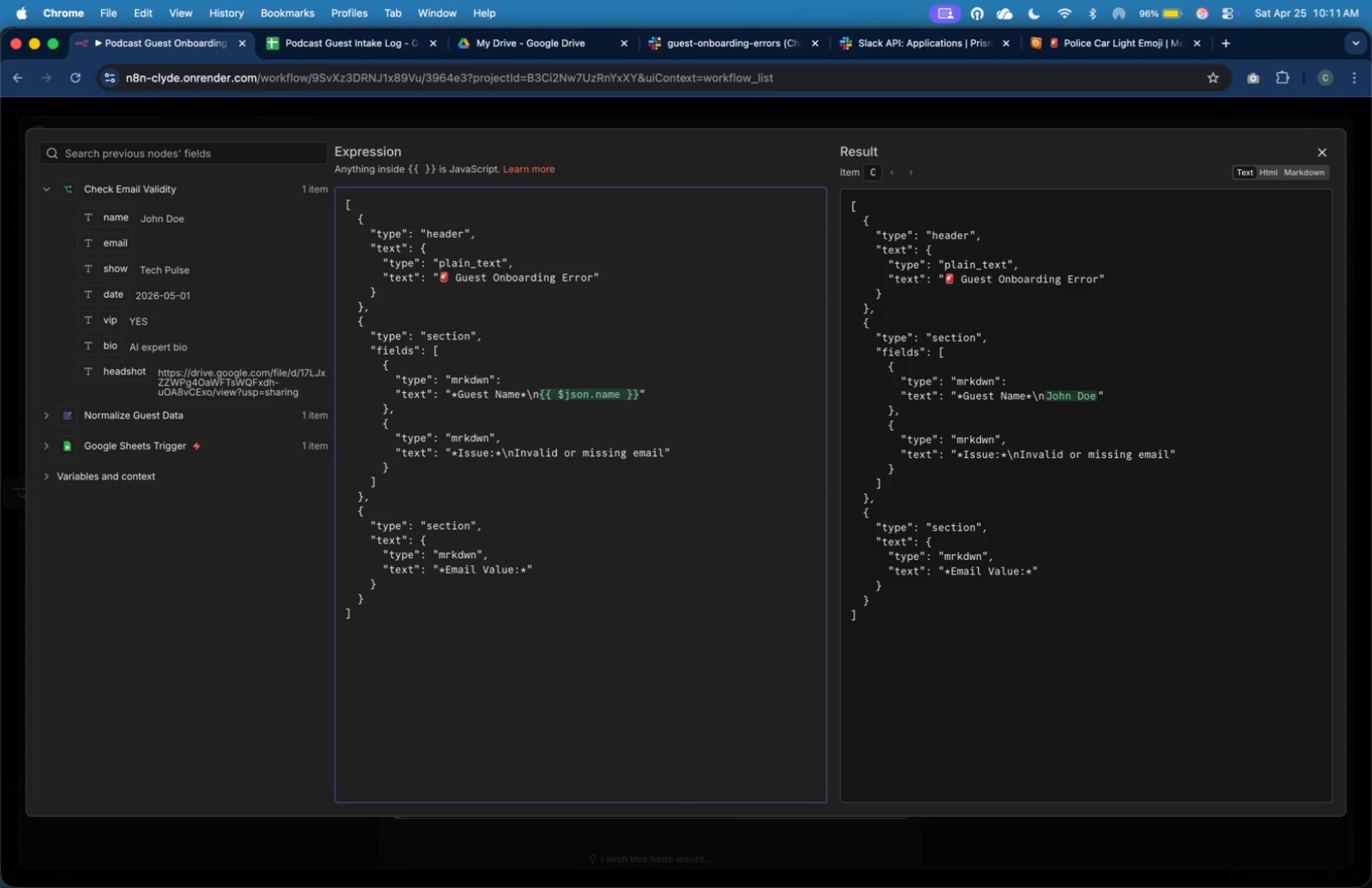 
key(Backslash)
 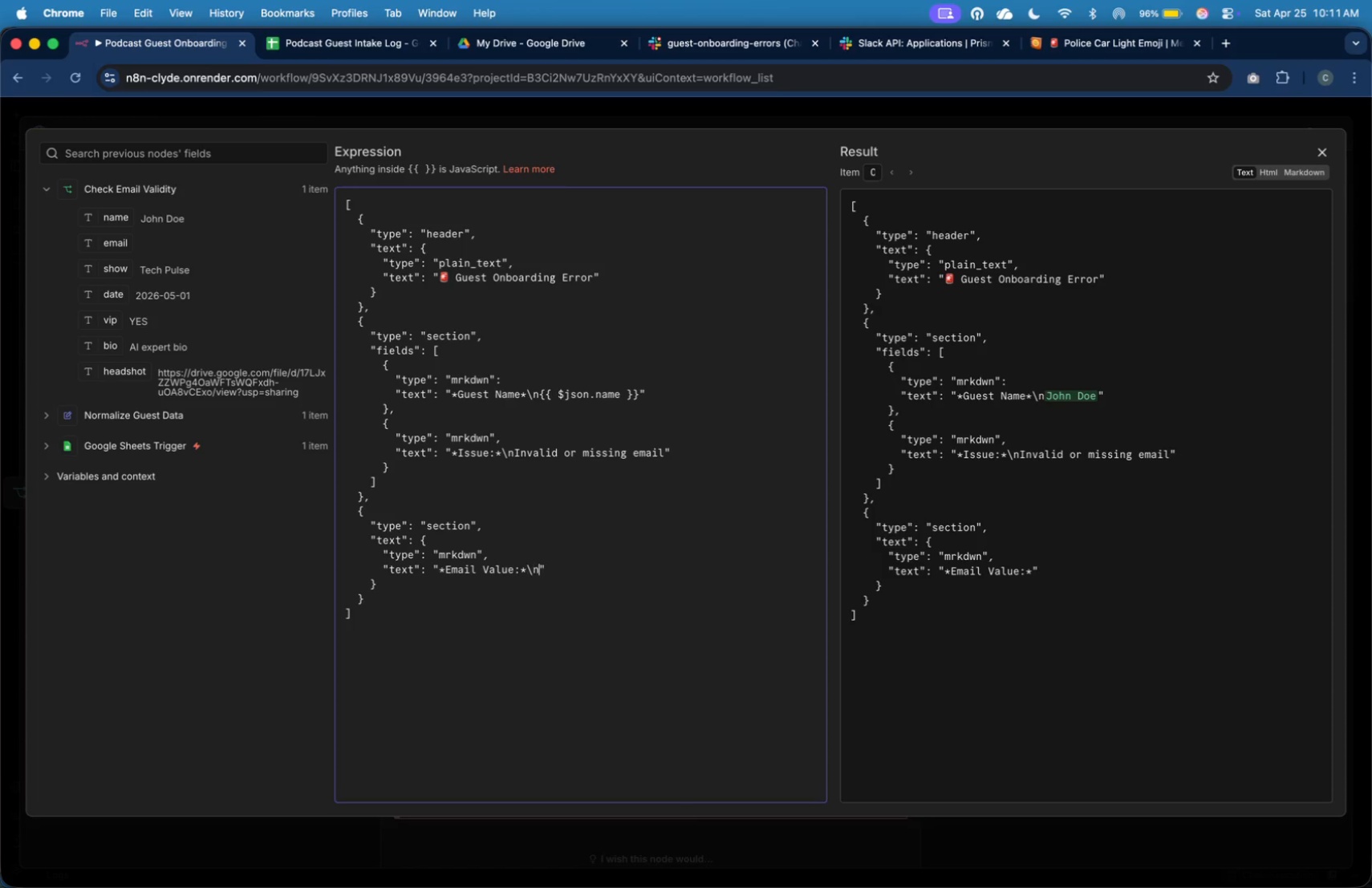 
key(N)
 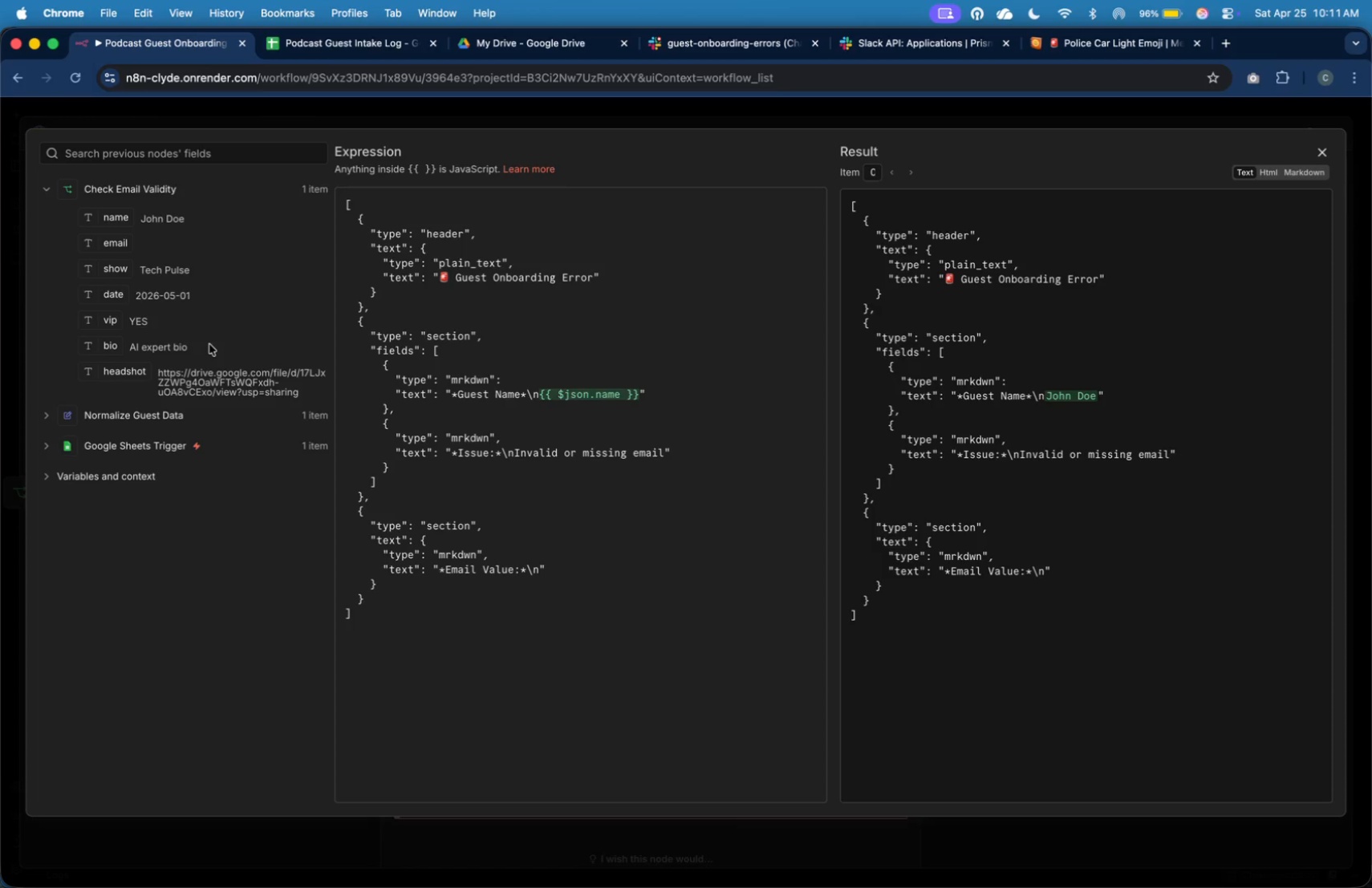 
wait(5.97)
 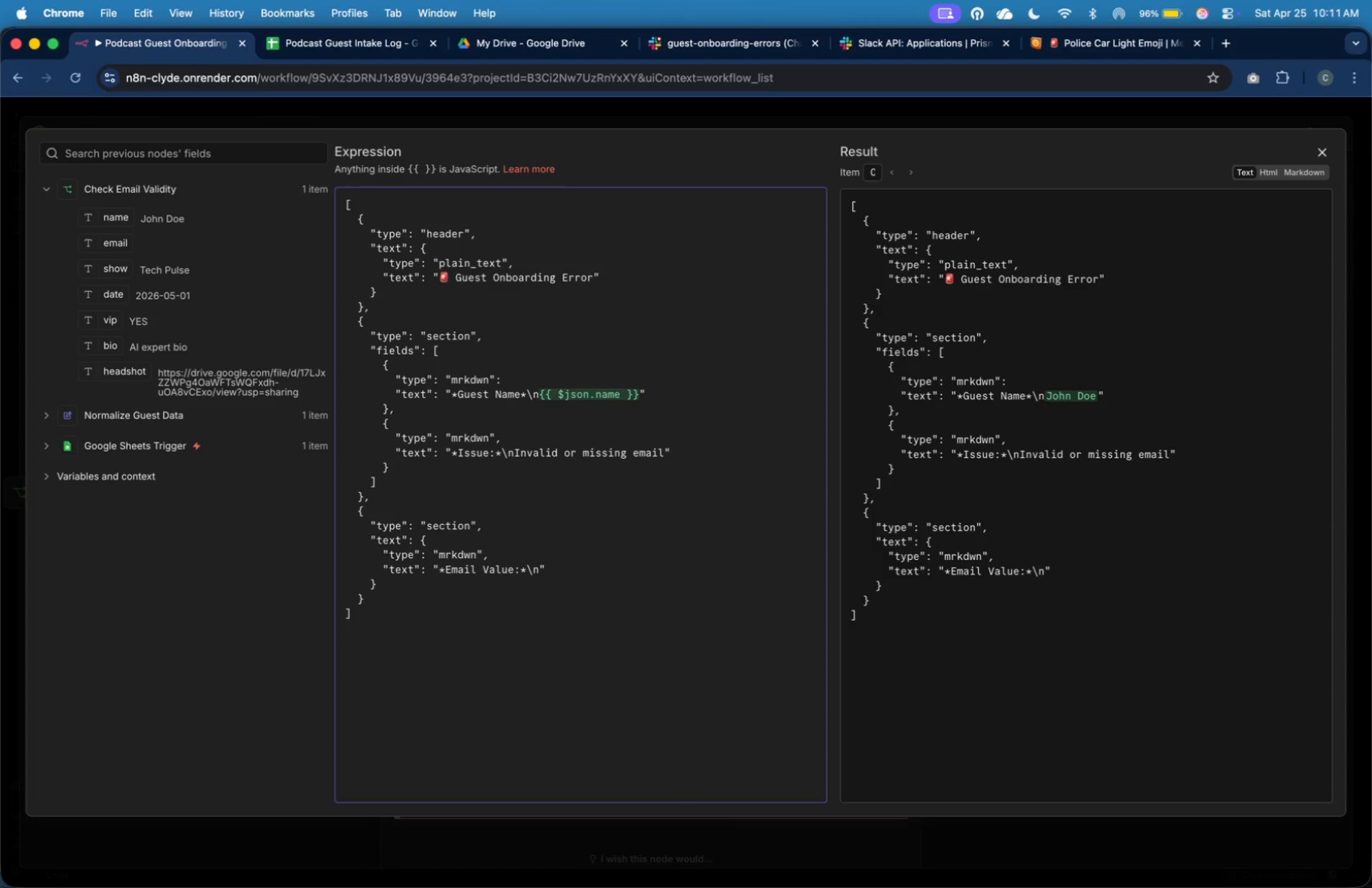 
key(Backquote)
 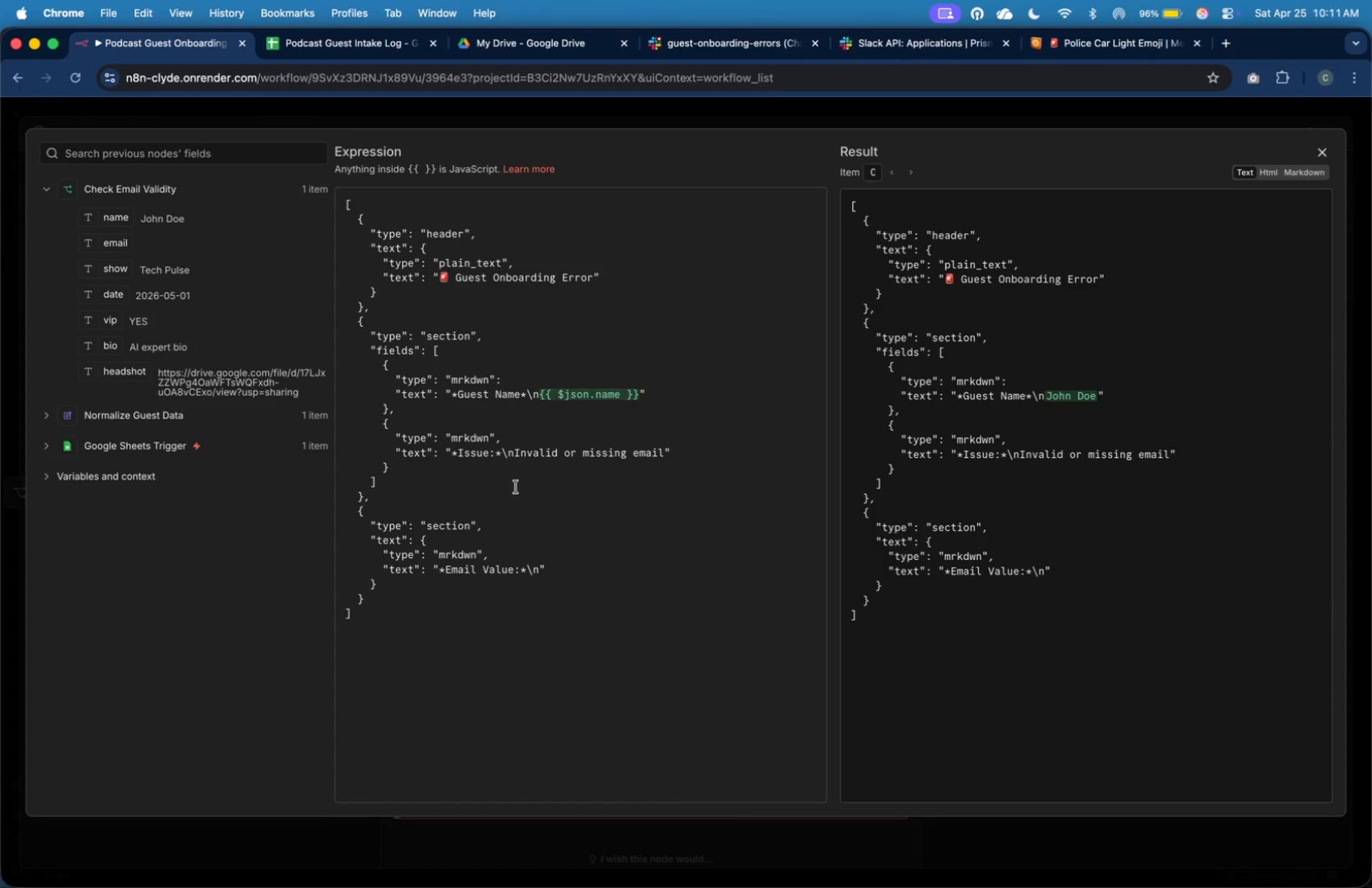 
wait(6.4)
 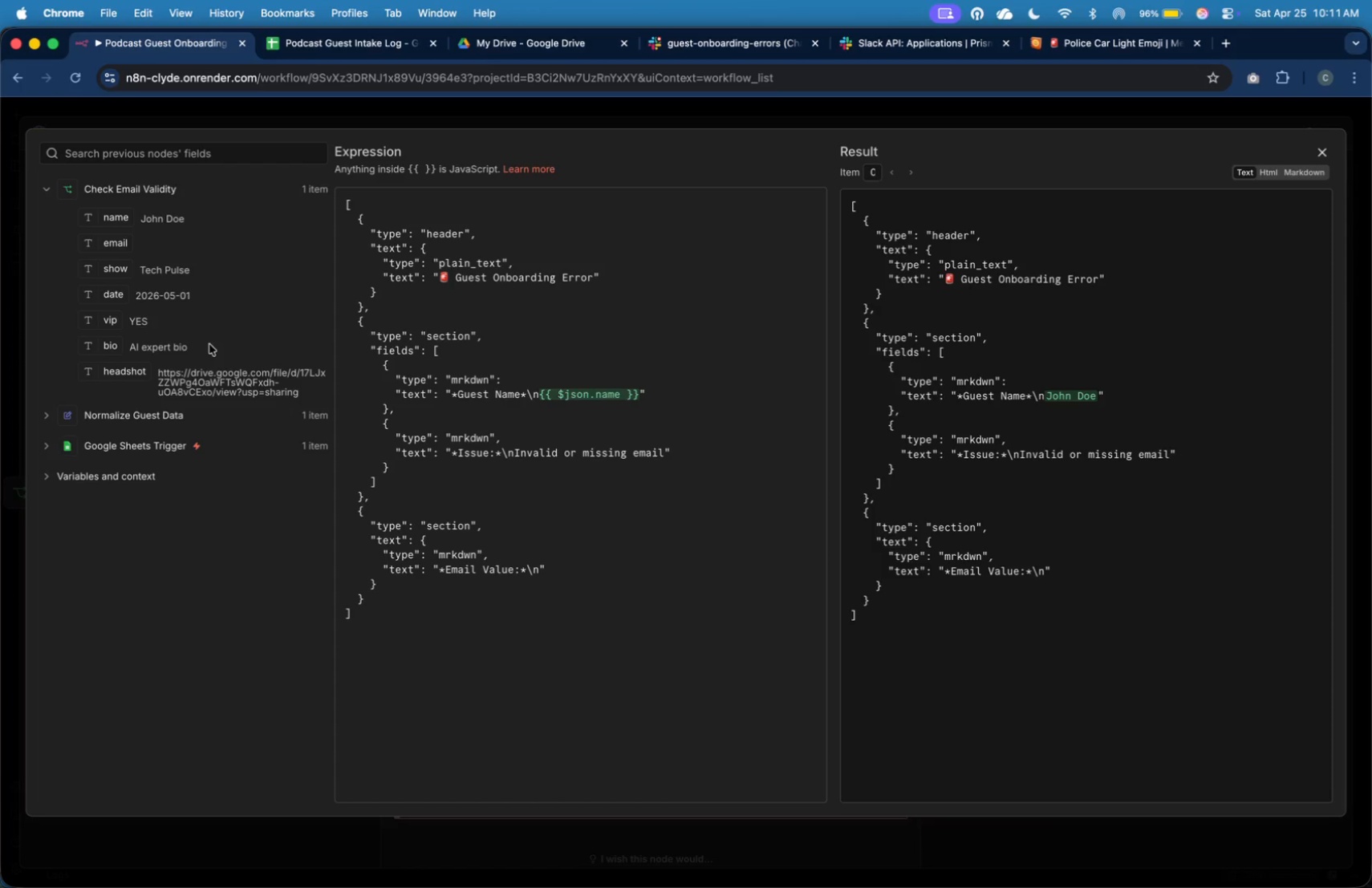 
left_click([540, 566])
 